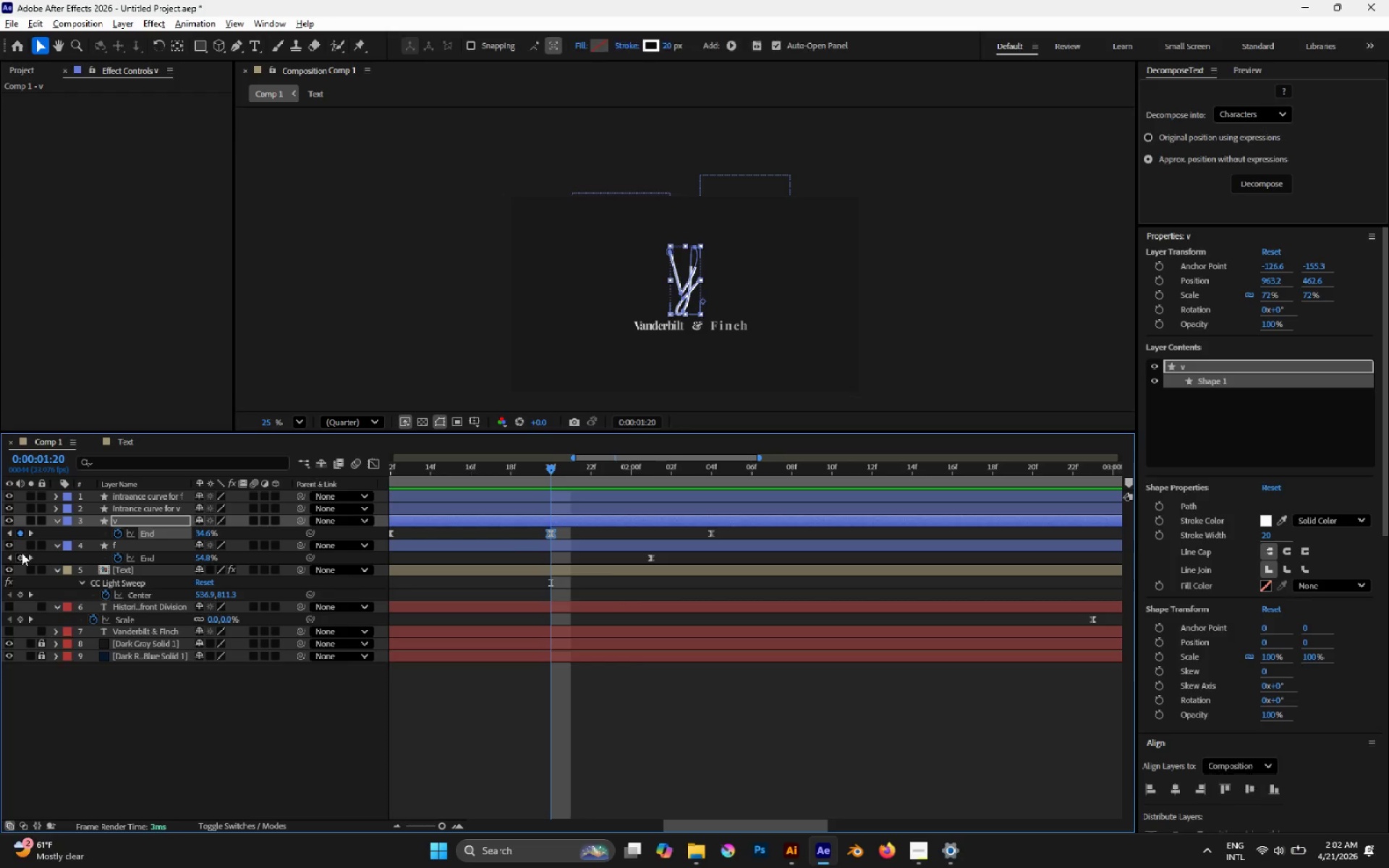 
left_click([22, 553])
 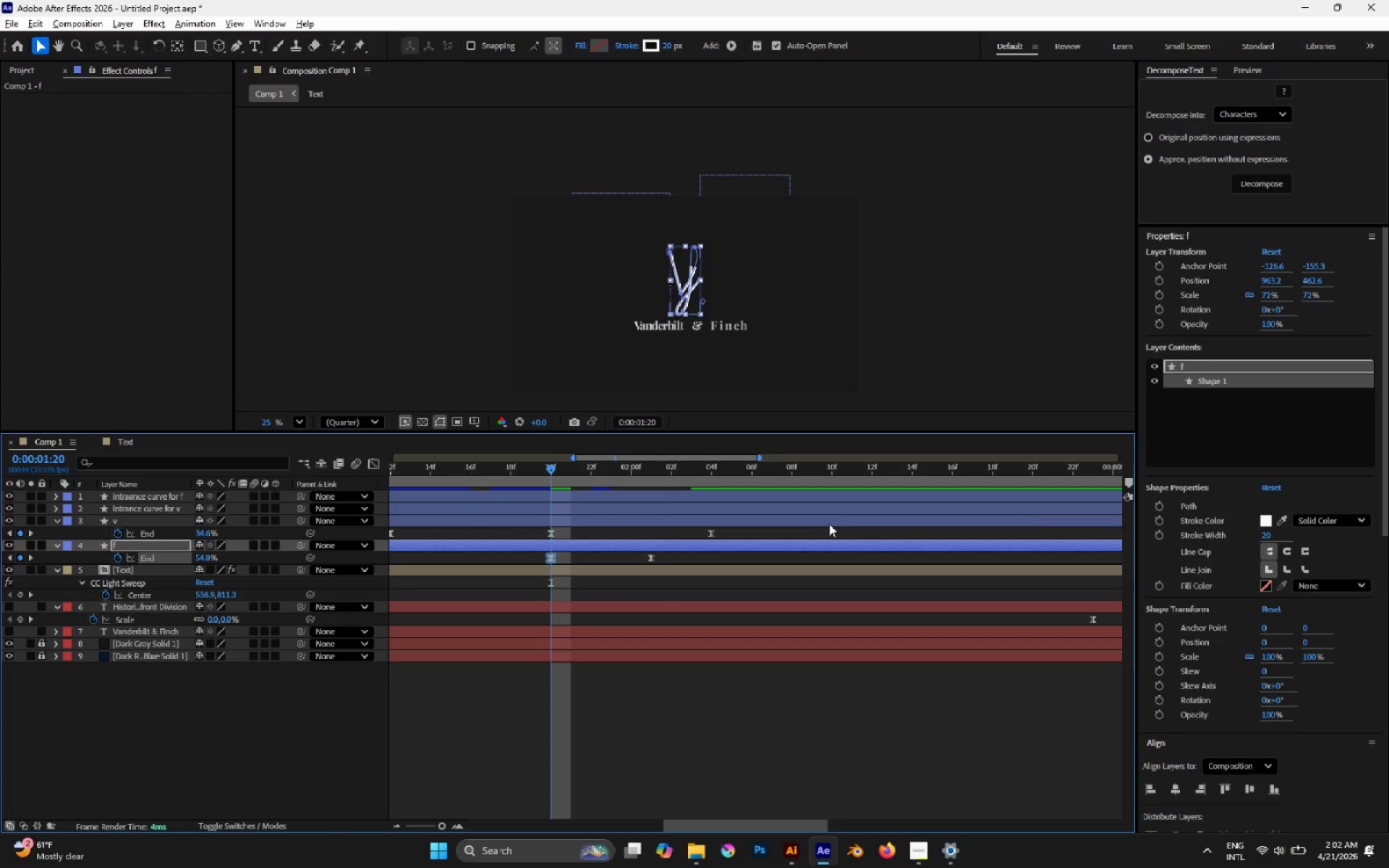 
left_click_drag(start_coordinate=[800, 527], to_coordinate=[791, 528])
 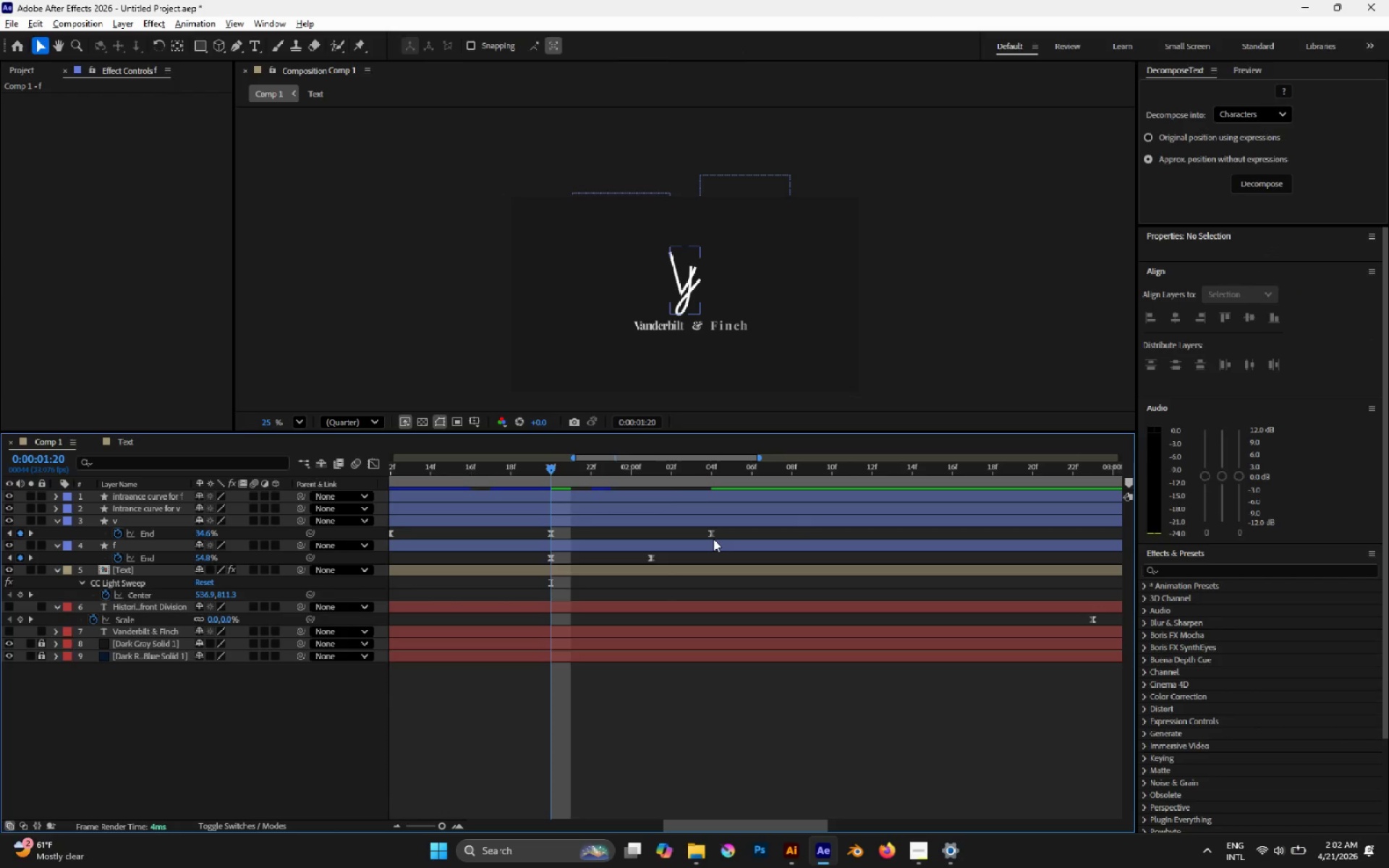 
left_click_drag(start_coordinate=[711, 537], to_coordinate=[608, 529])
 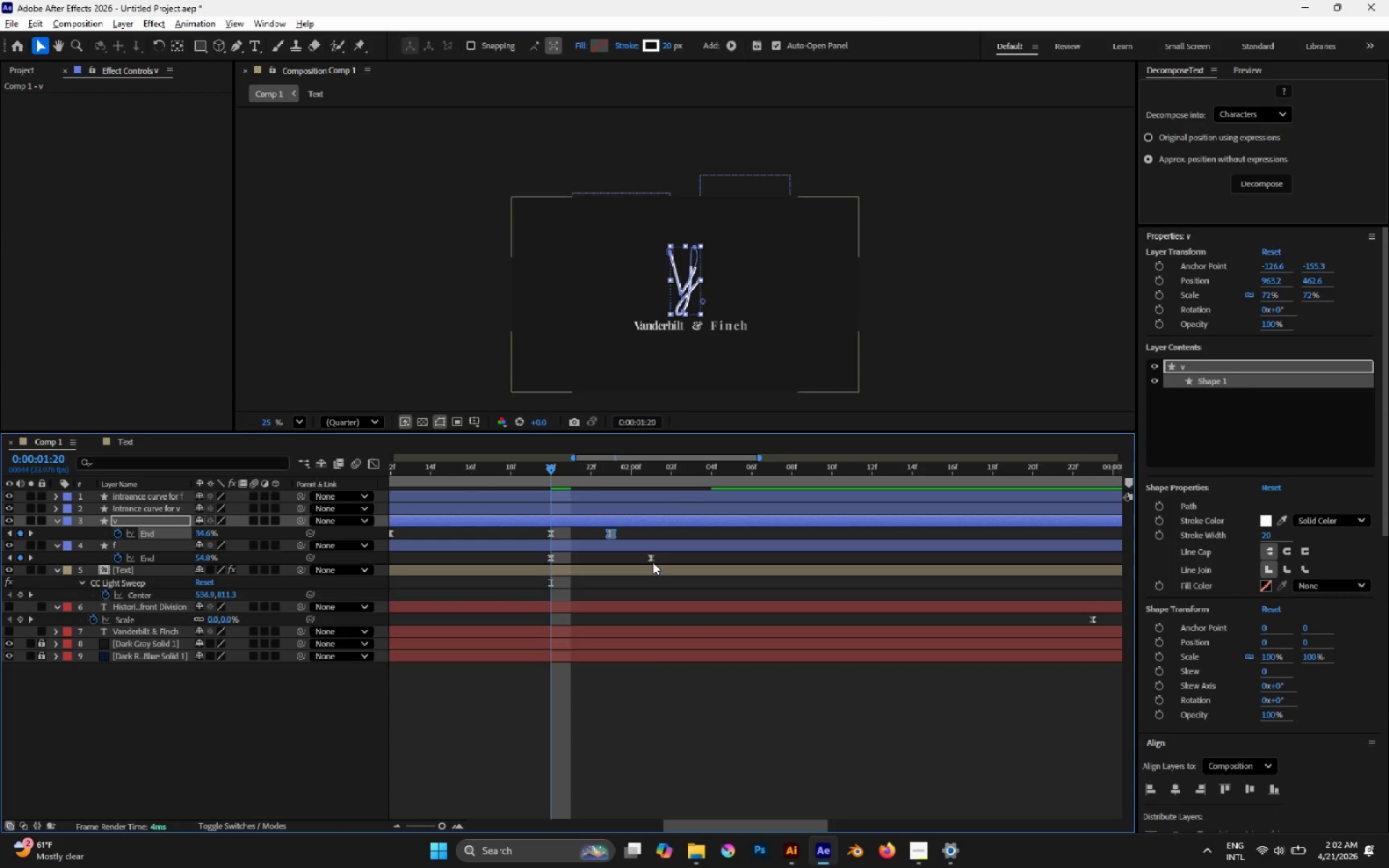 
left_click_drag(start_coordinate=[652, 561], to_coordinate=[611, 553])
 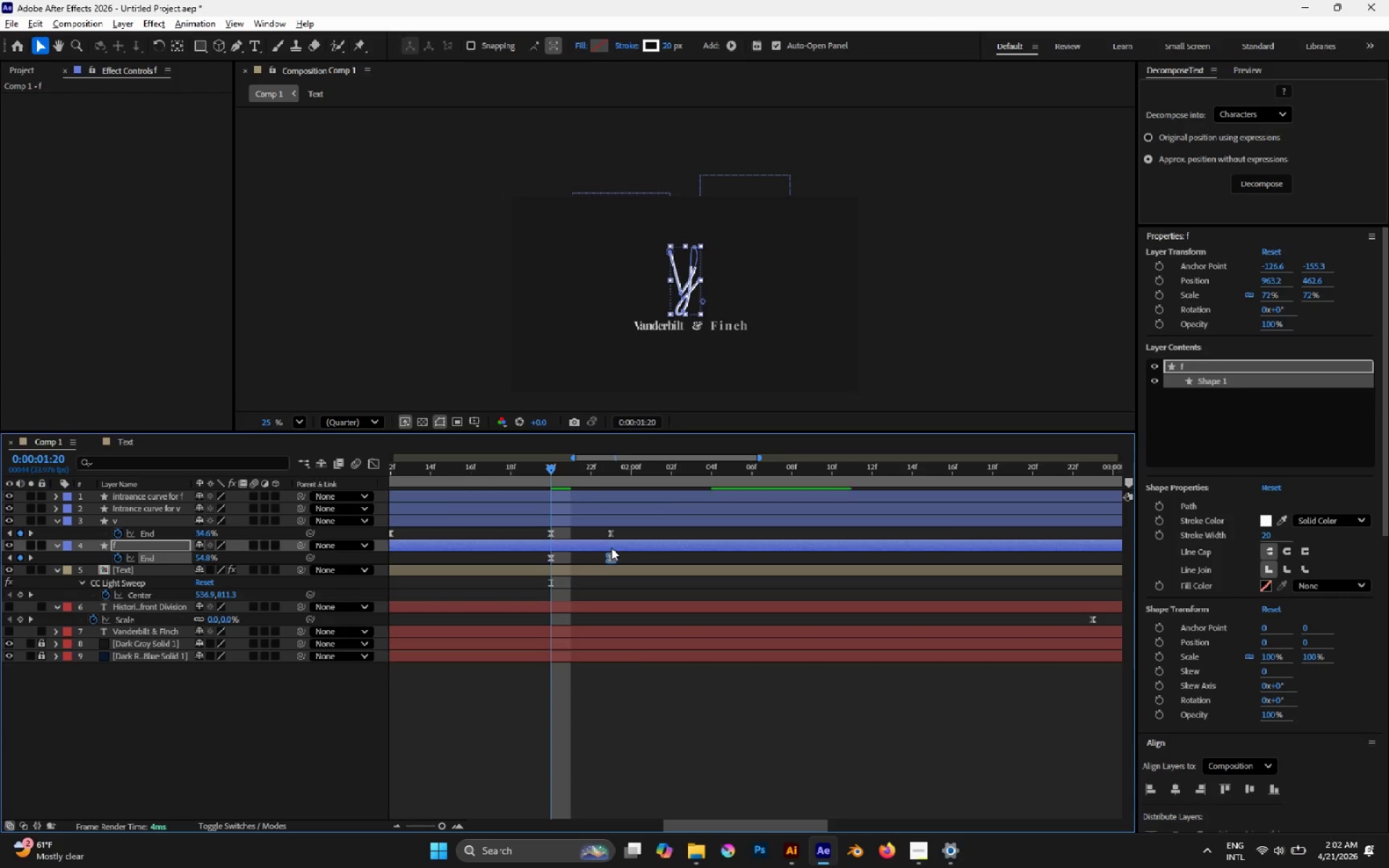 
key(Space)
 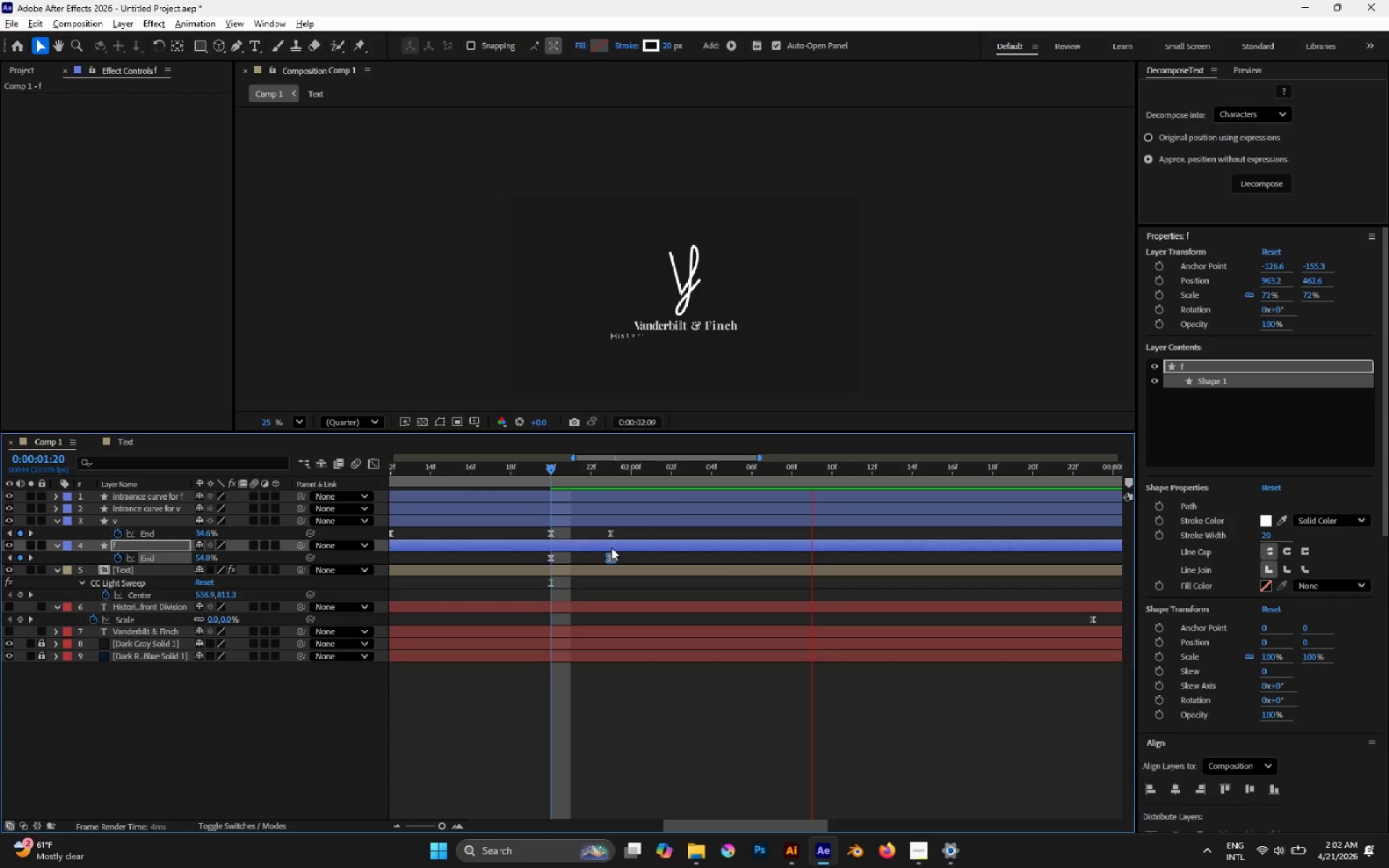 
key(Space)
 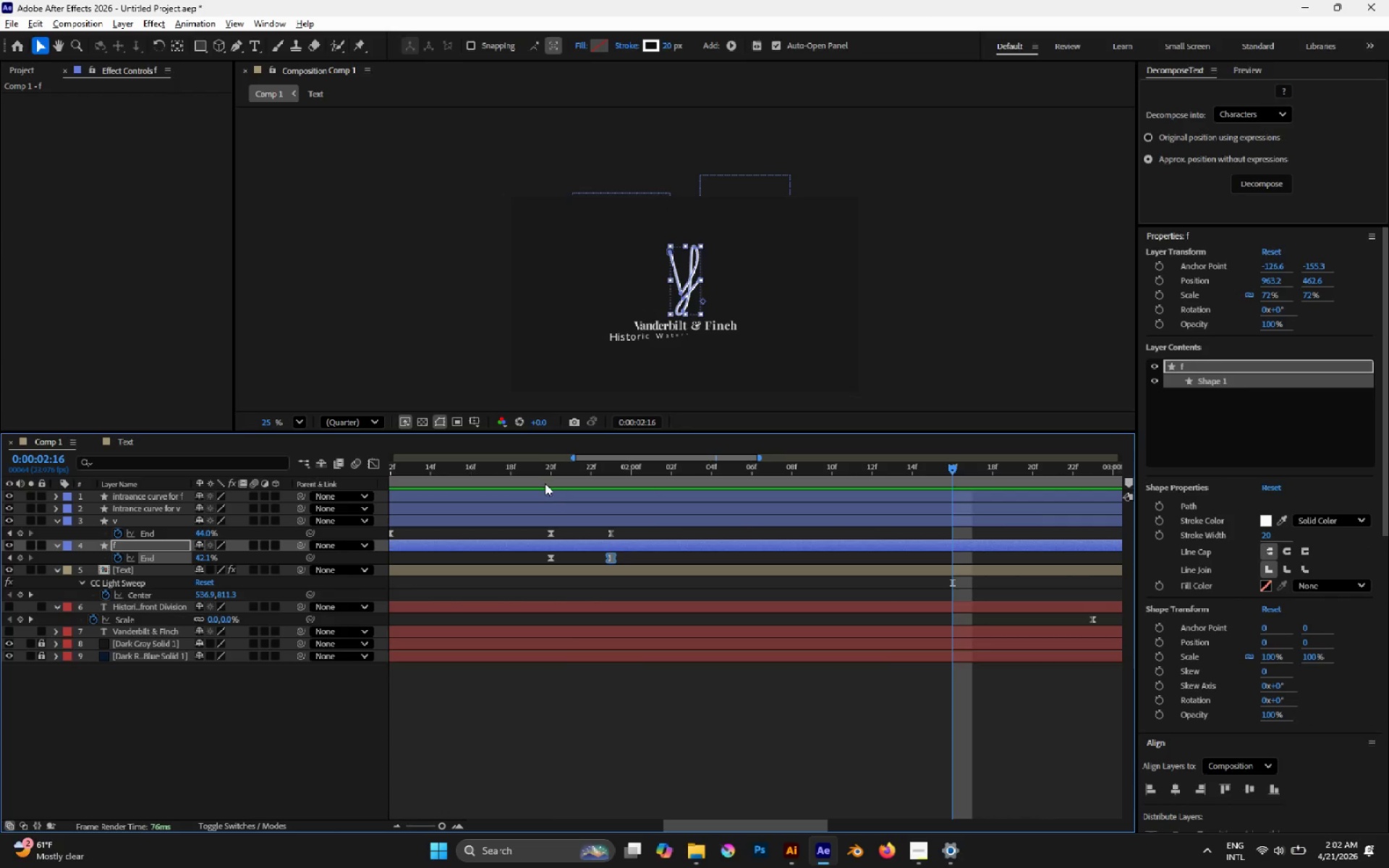 
left_click([536, 469])
 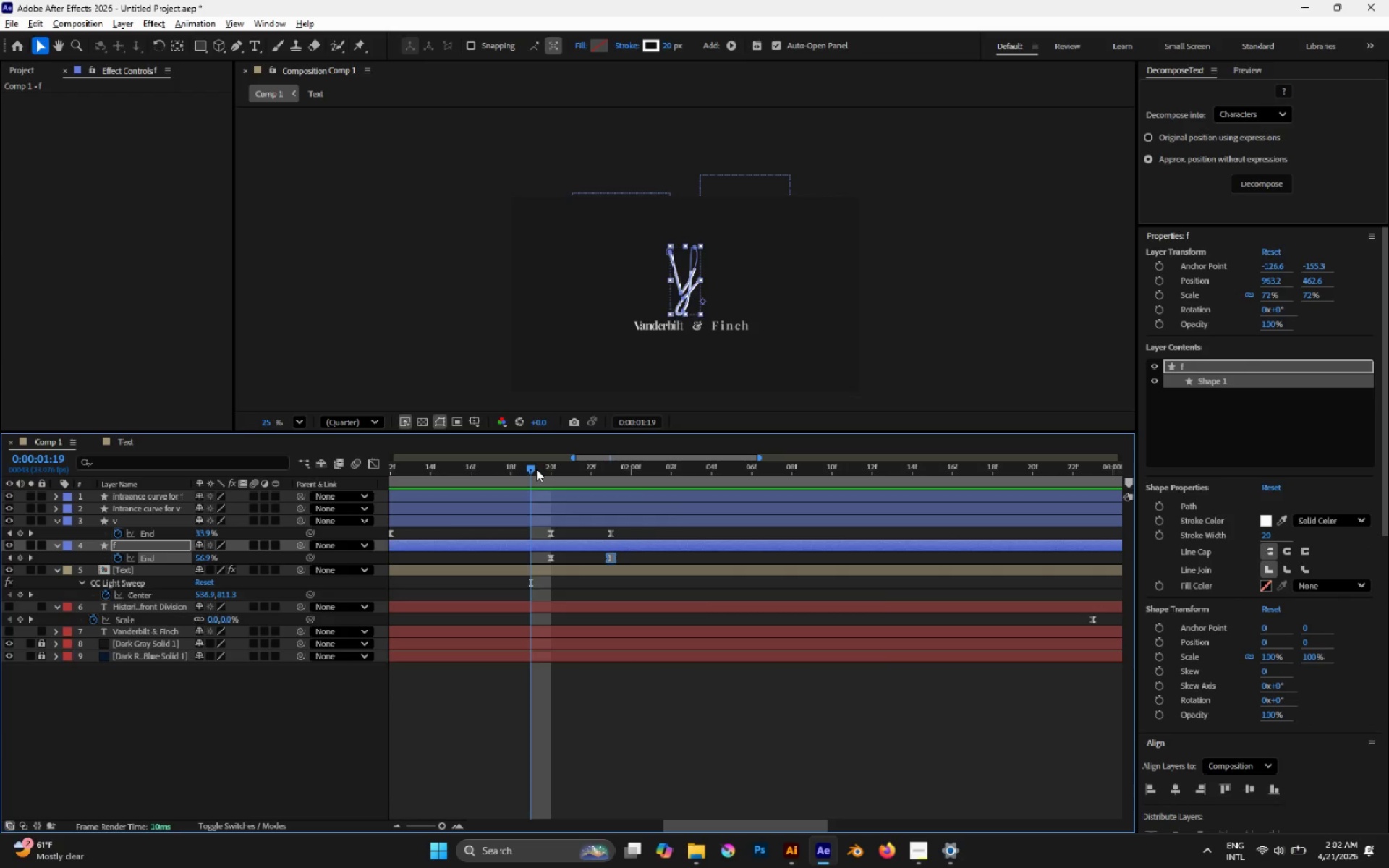 
key(Space)
 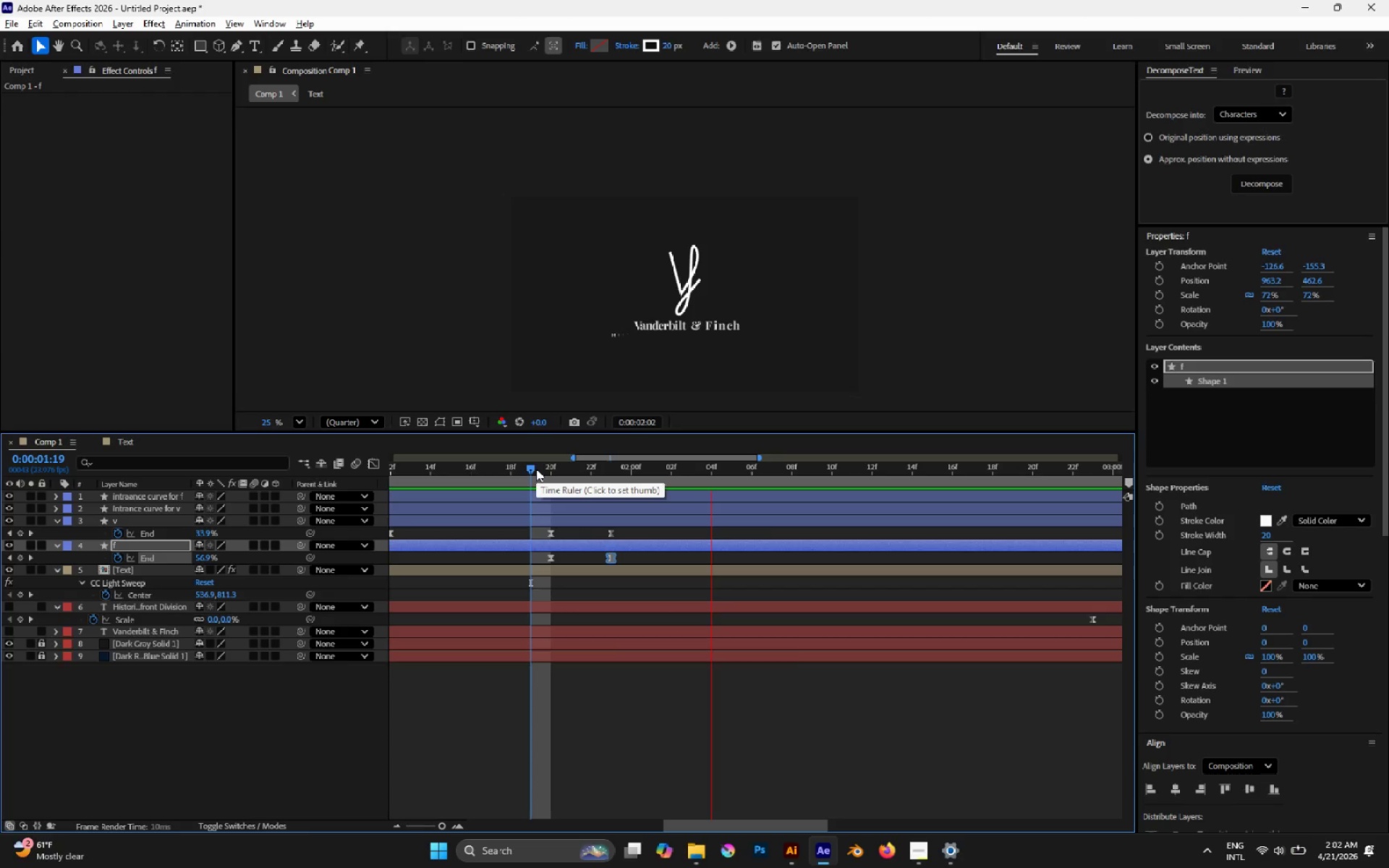 
key(Space)
 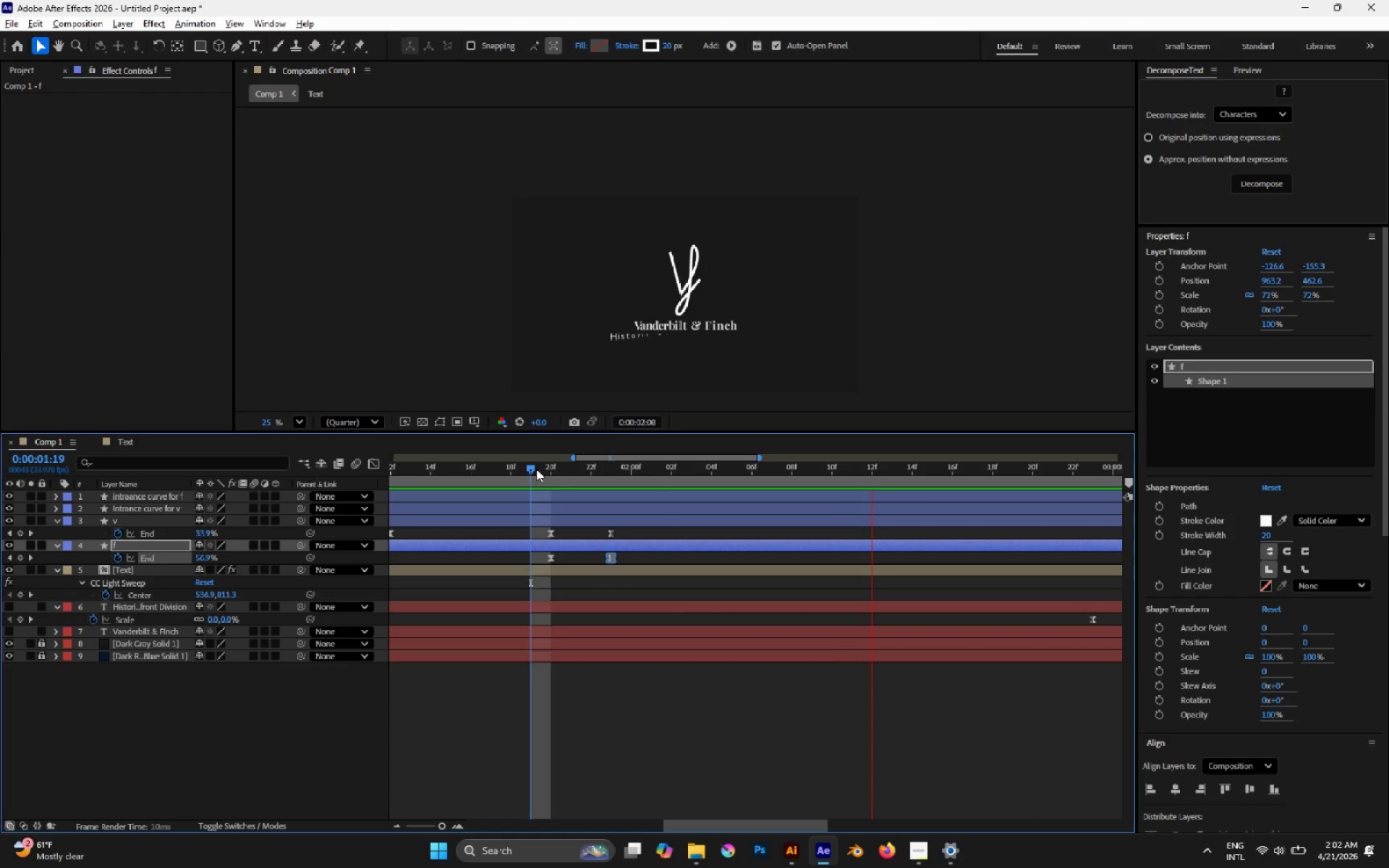 
left_click_drag(start_coordinate=[536, 469], to_coordinate=[477, 467])
 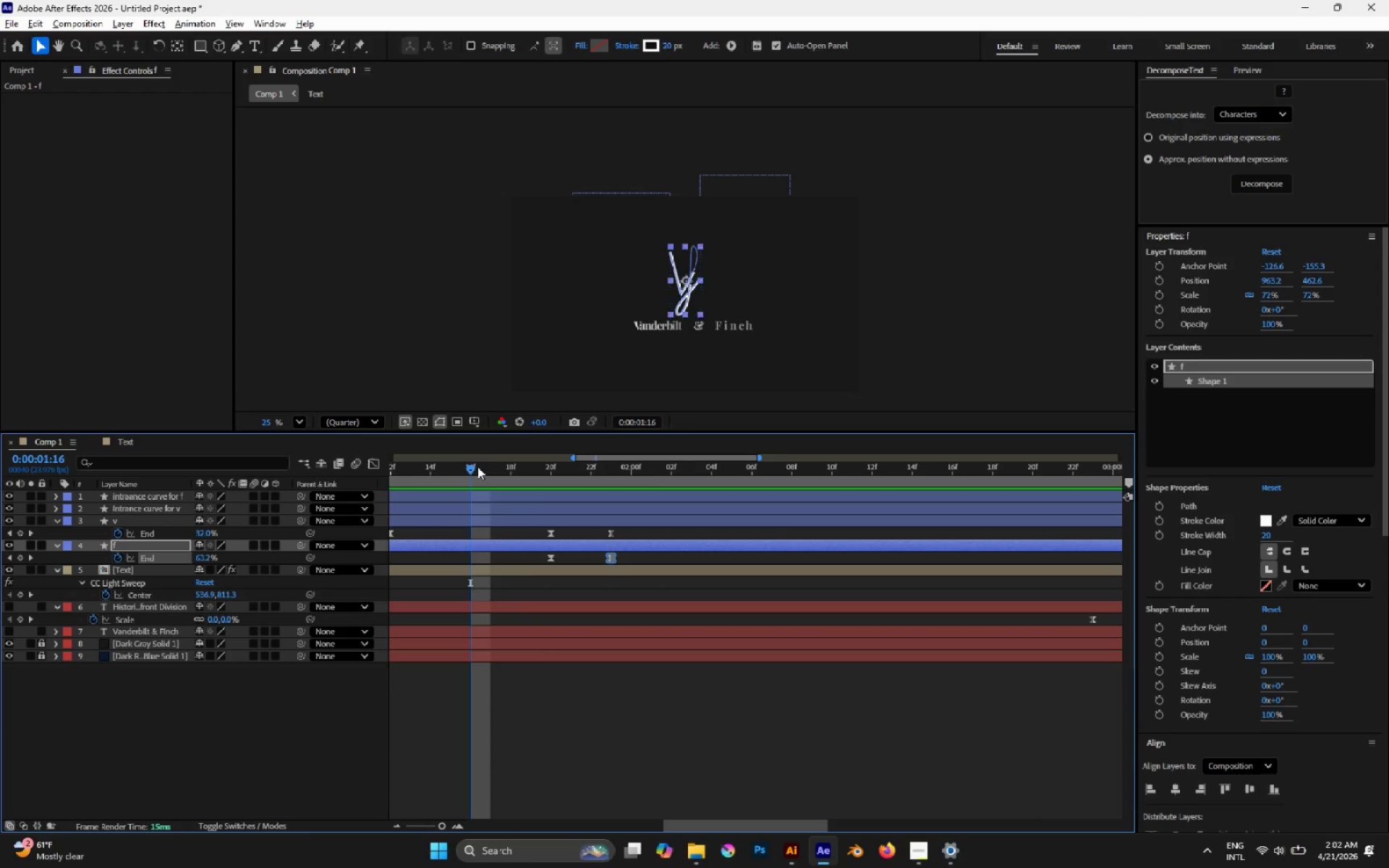 
key(Space)
 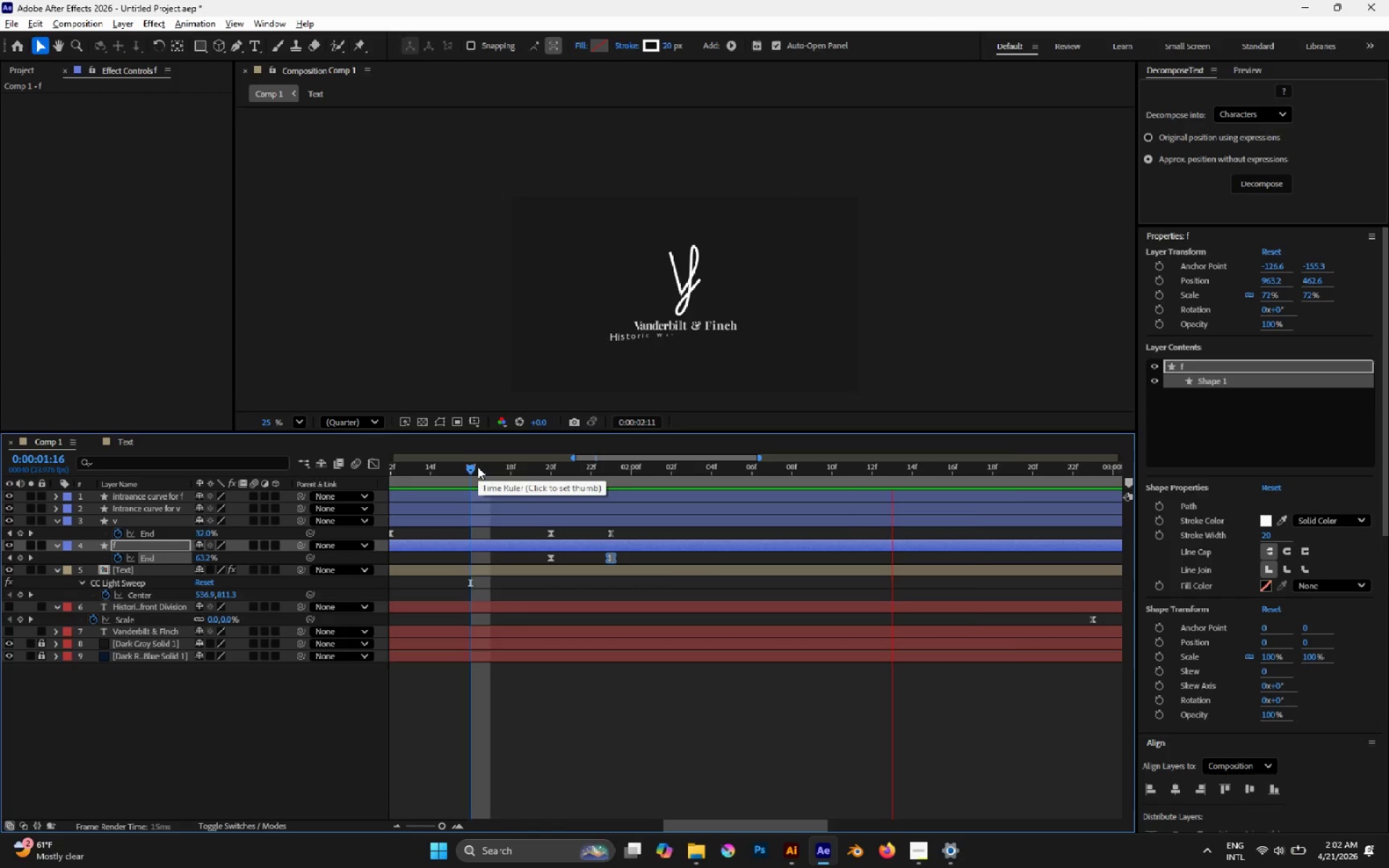 
key(Space)
 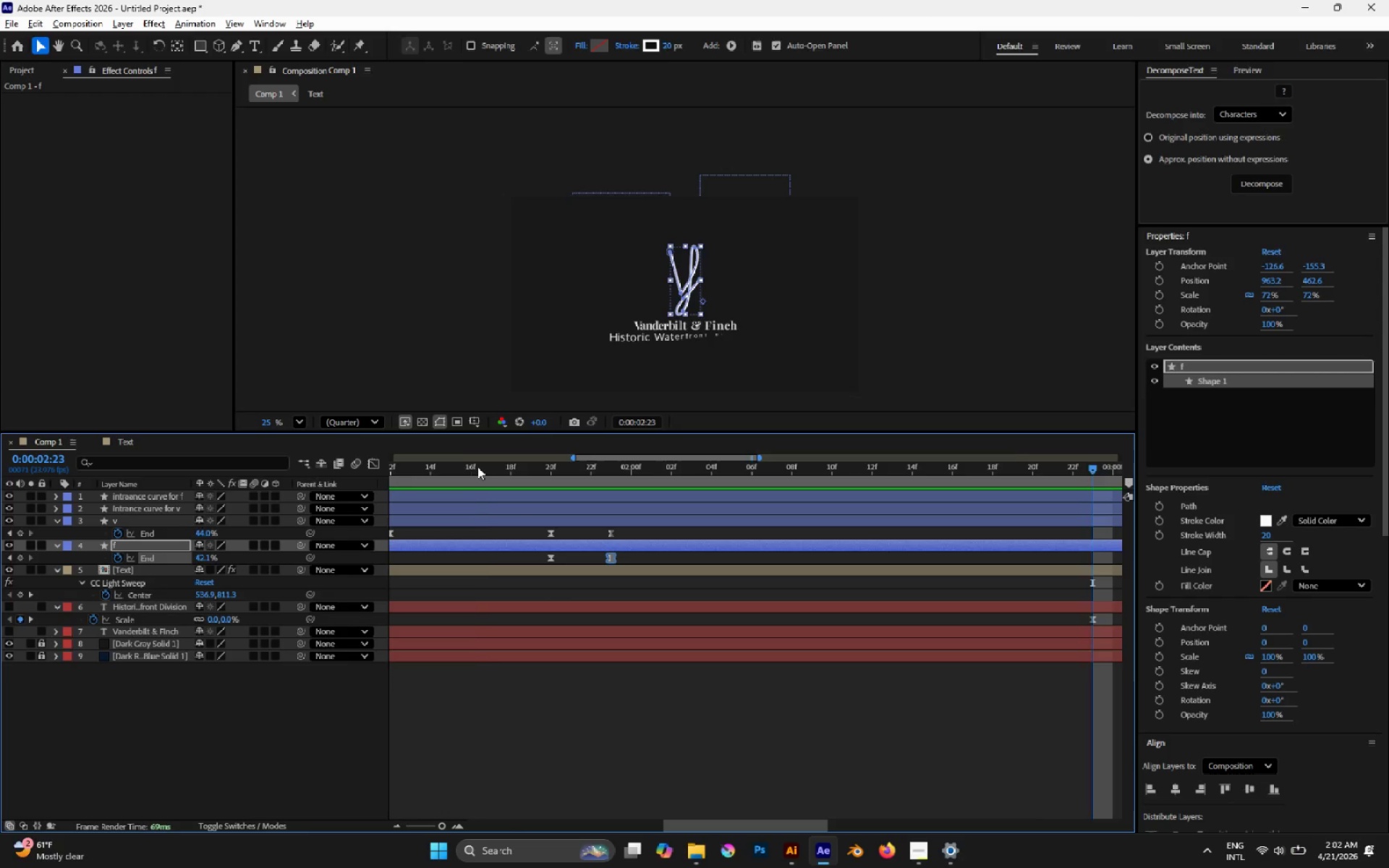 
left_click([477, 467])
 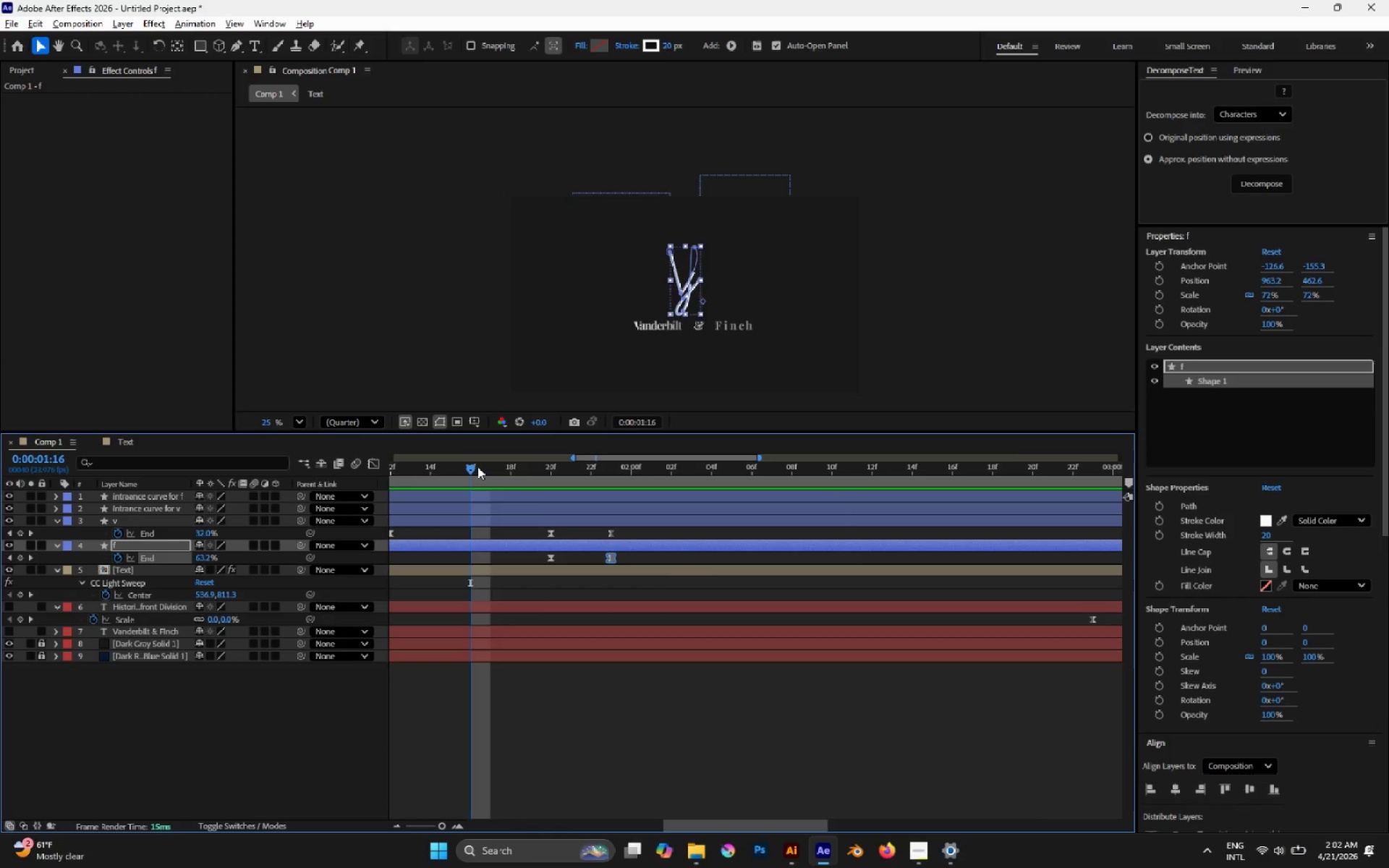 
key(Space)
 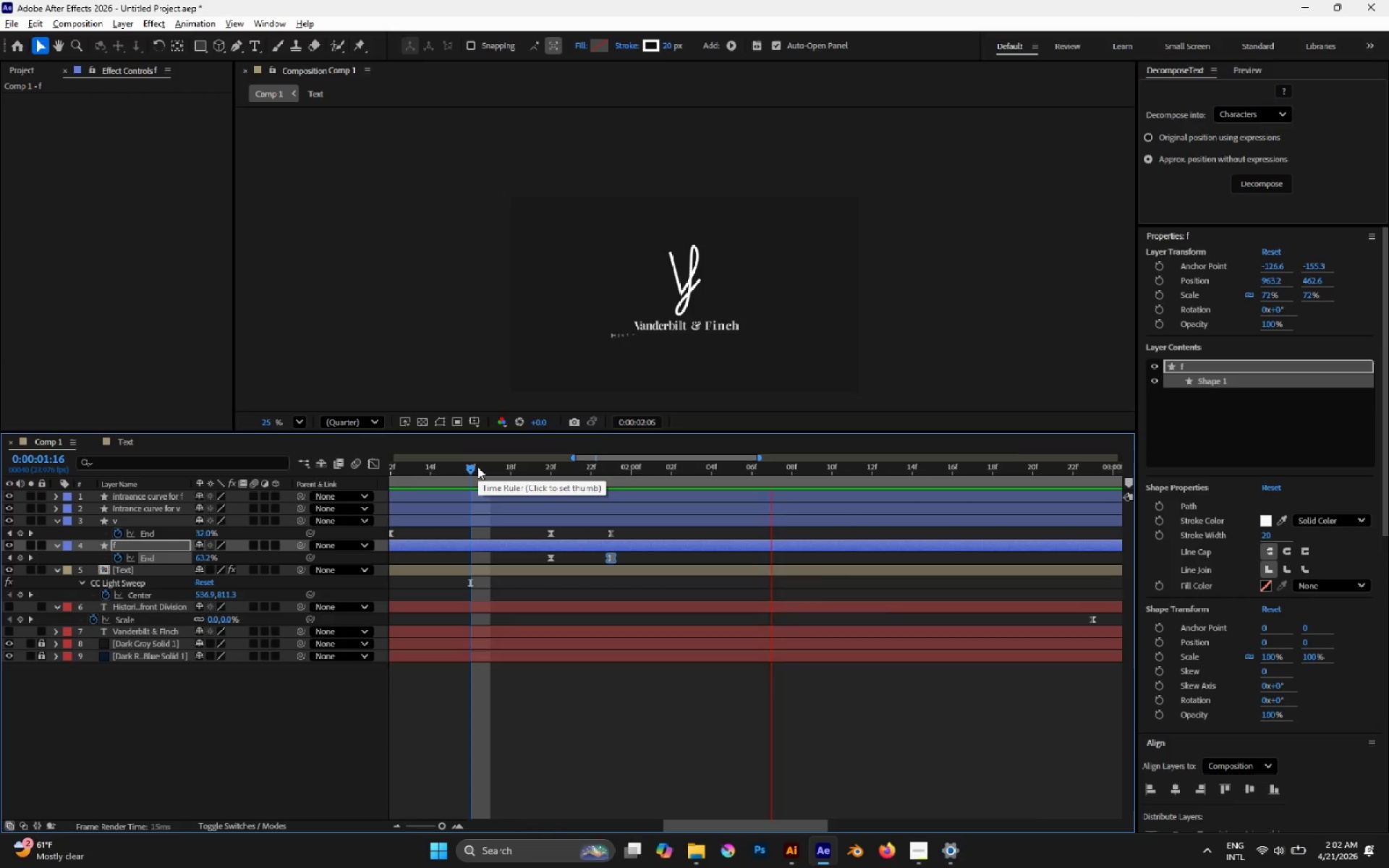 
key(Space)
 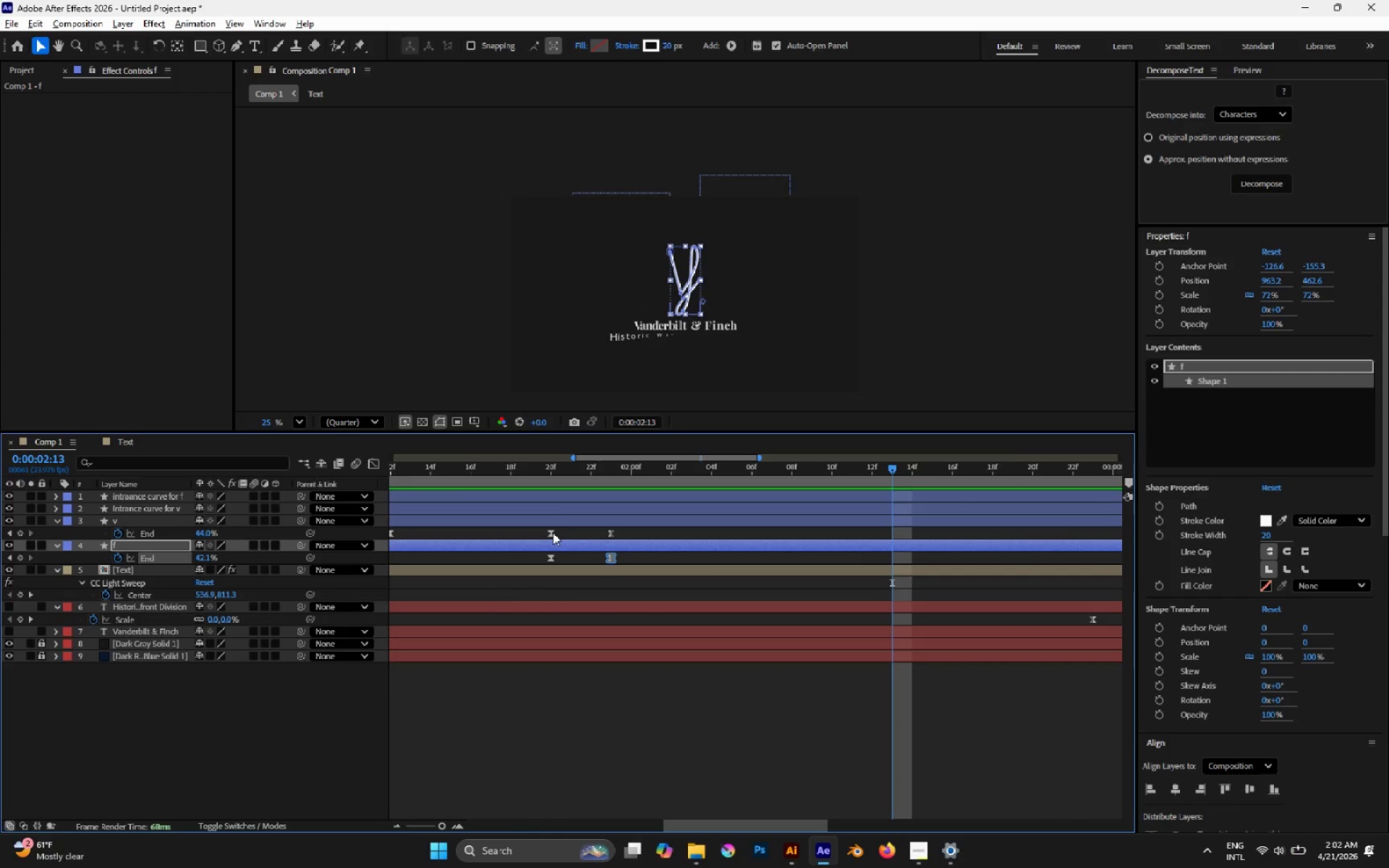 
left_click_drag(start_coordinate=[532, 472], to_coordinate=[543, 479])
 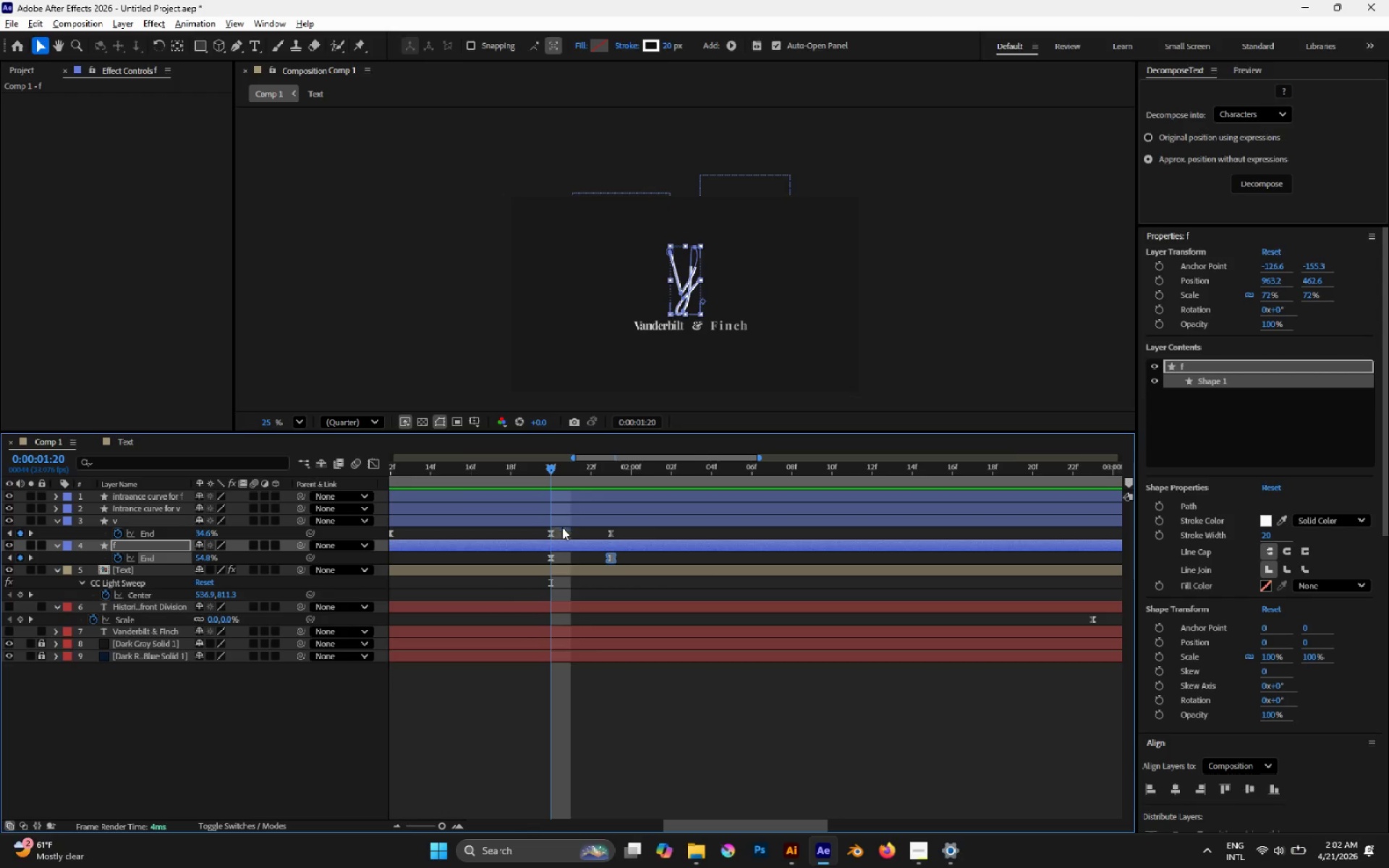 
left_click_drag(start_coordinate=[562, 529], to_coordinate=[540, 562])
 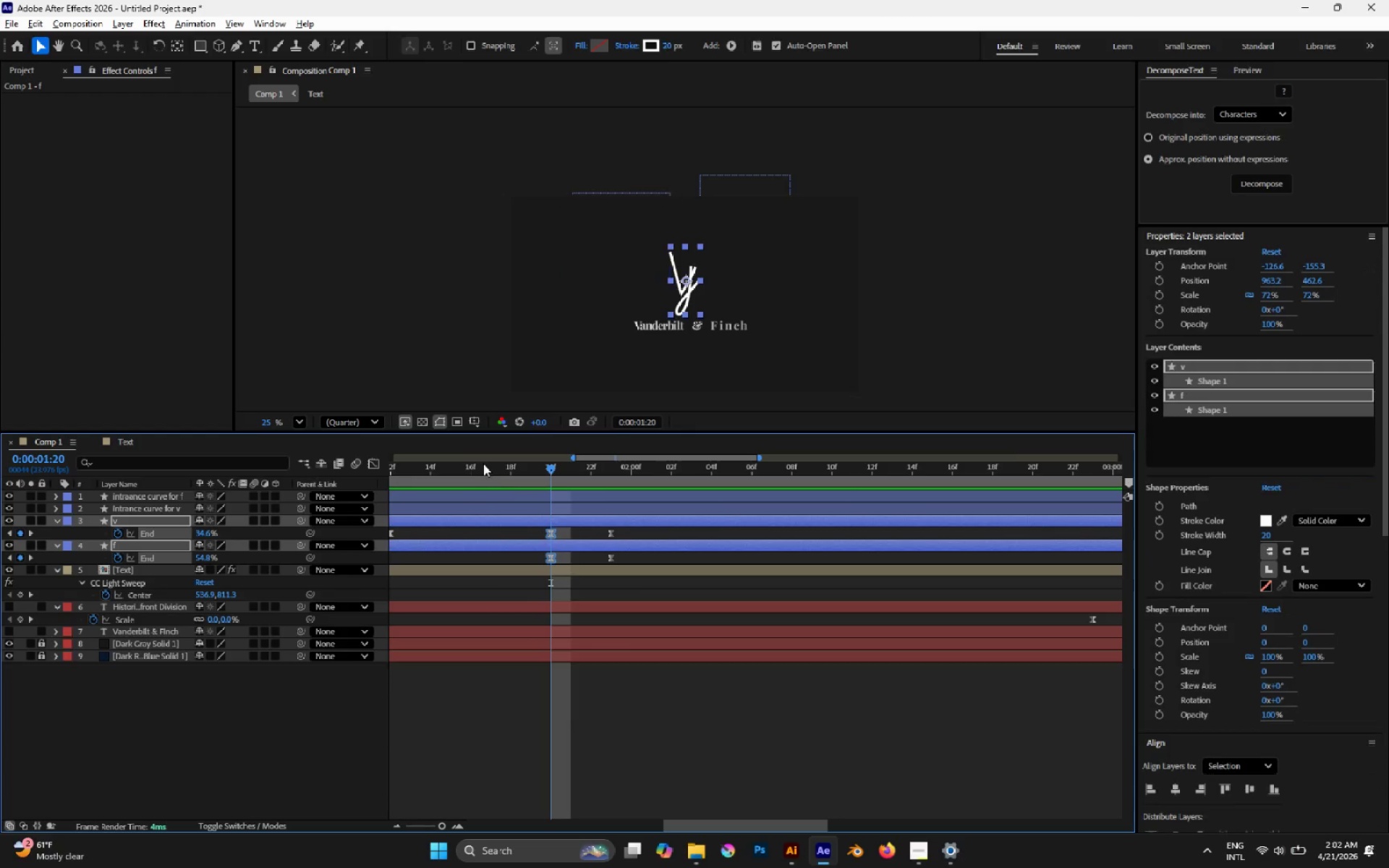 
left_click_drag(start_coordinate=[485, 462], to_coordinate=[442, 477])
 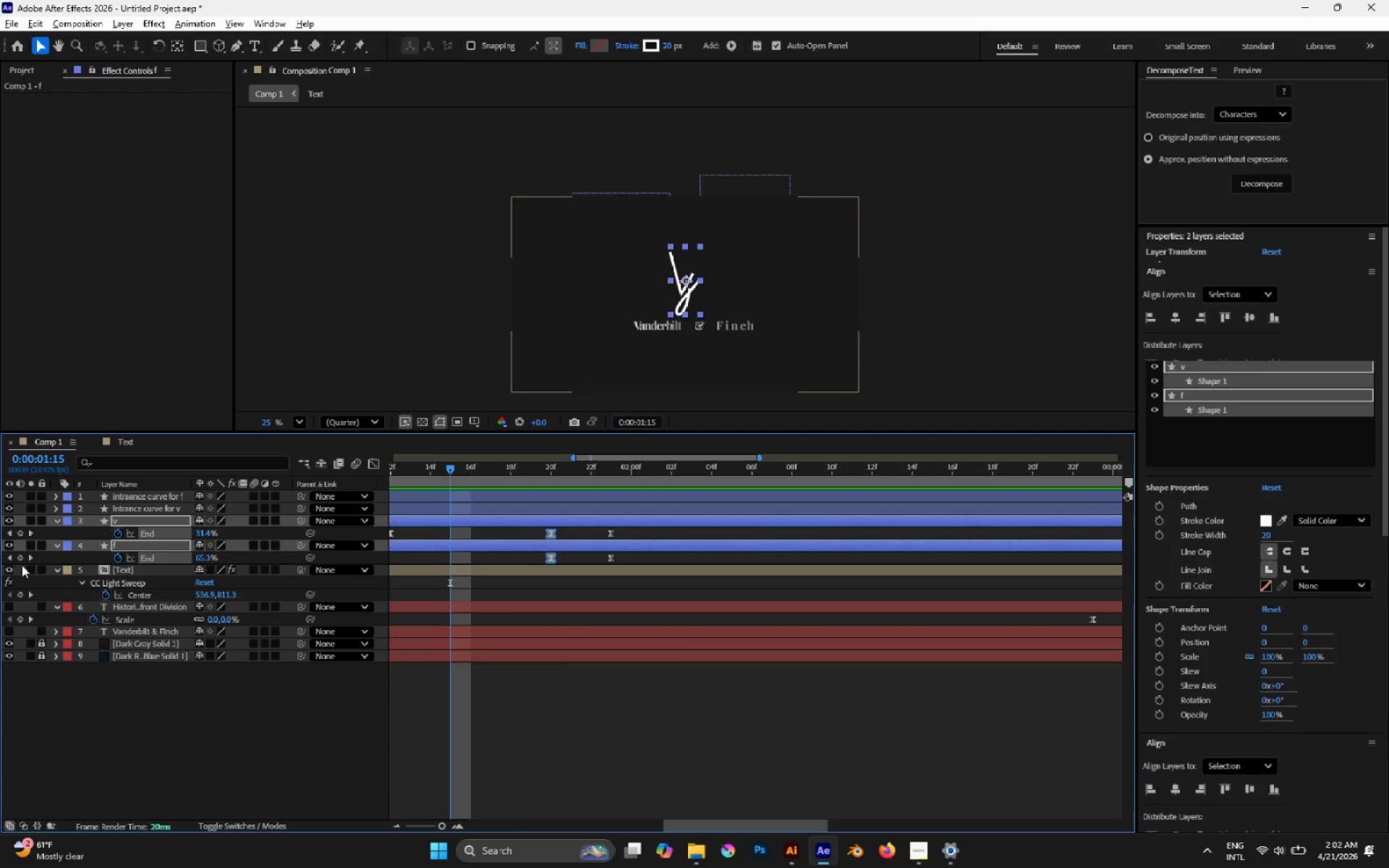 
double_click([22, 562])
 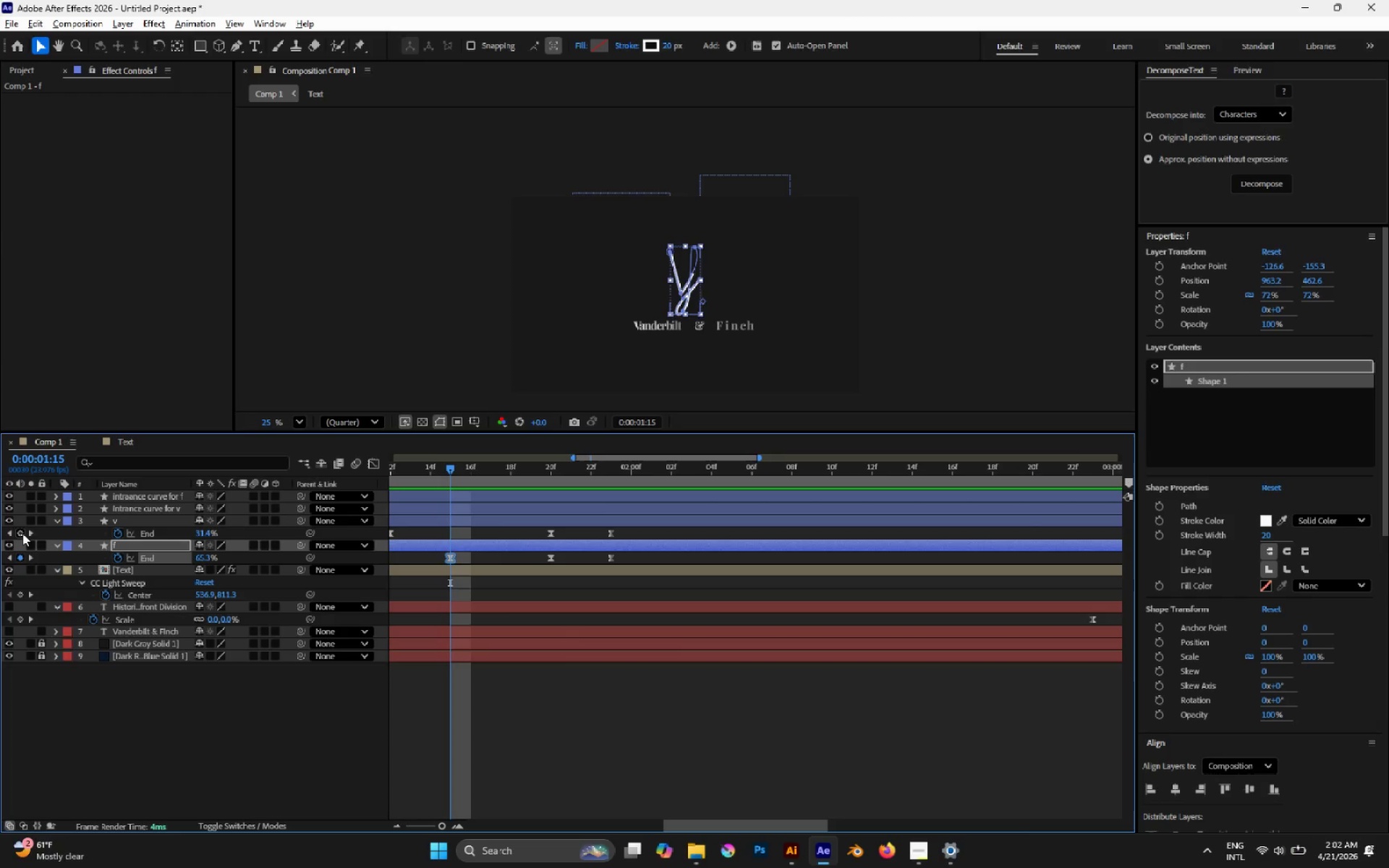 
left_click([22, 533])
 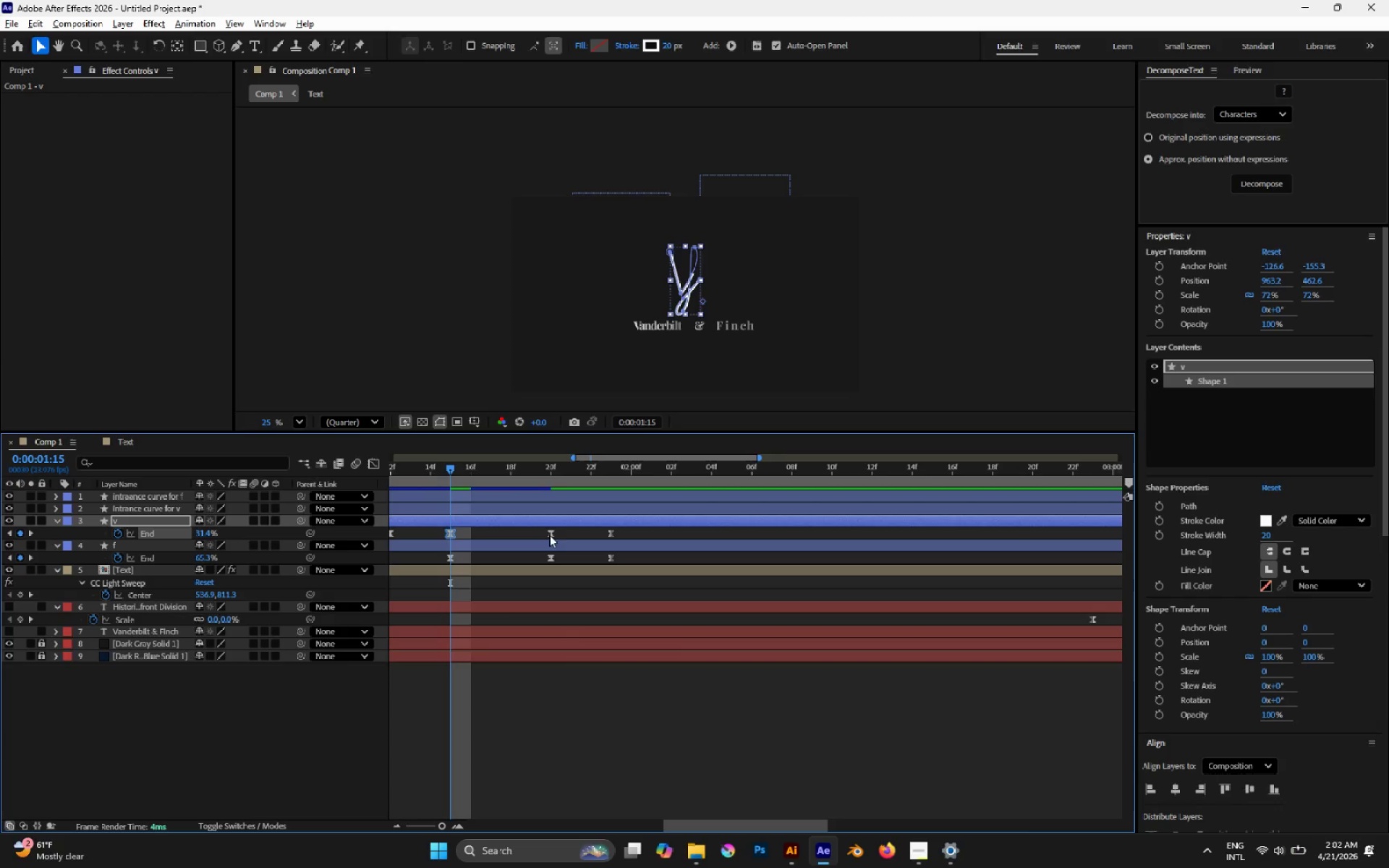 
left_click_drag(start_coordinate=[543, 532], to_coordinate=[568, 558])
 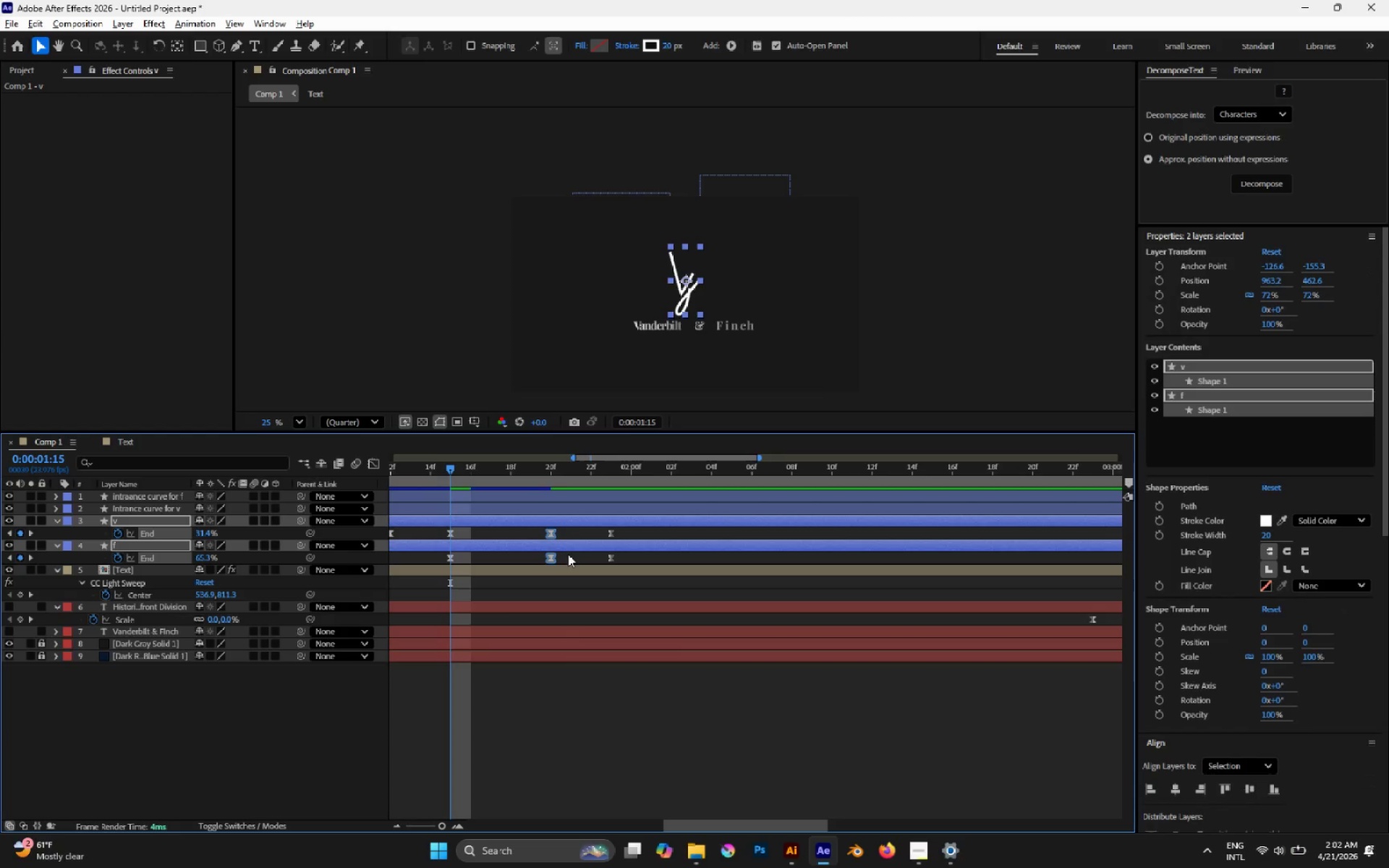 
key(Delete)
 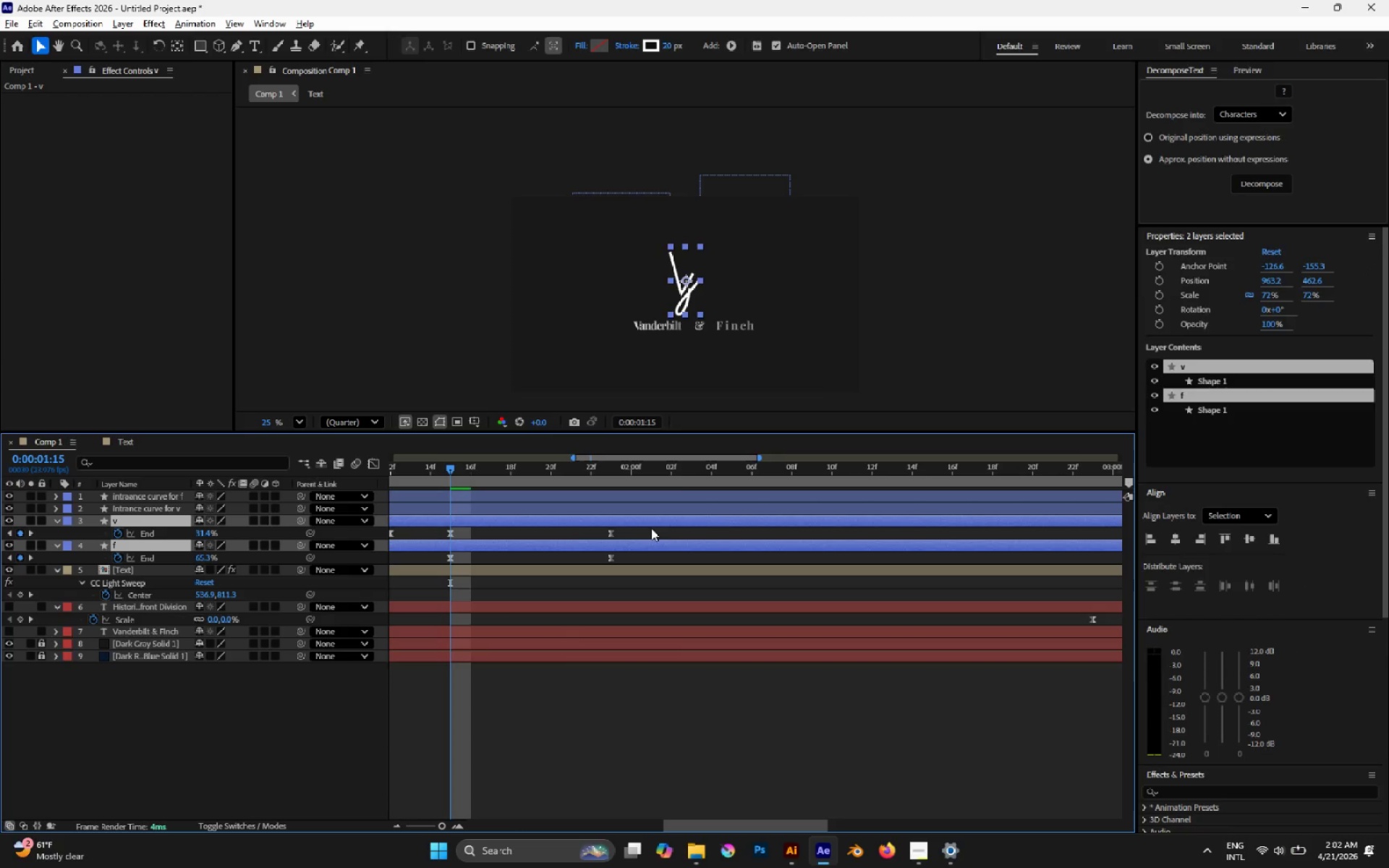 
left_click_drag(start_coordinate=[650, 528], to_coordinate=[598, 559])
 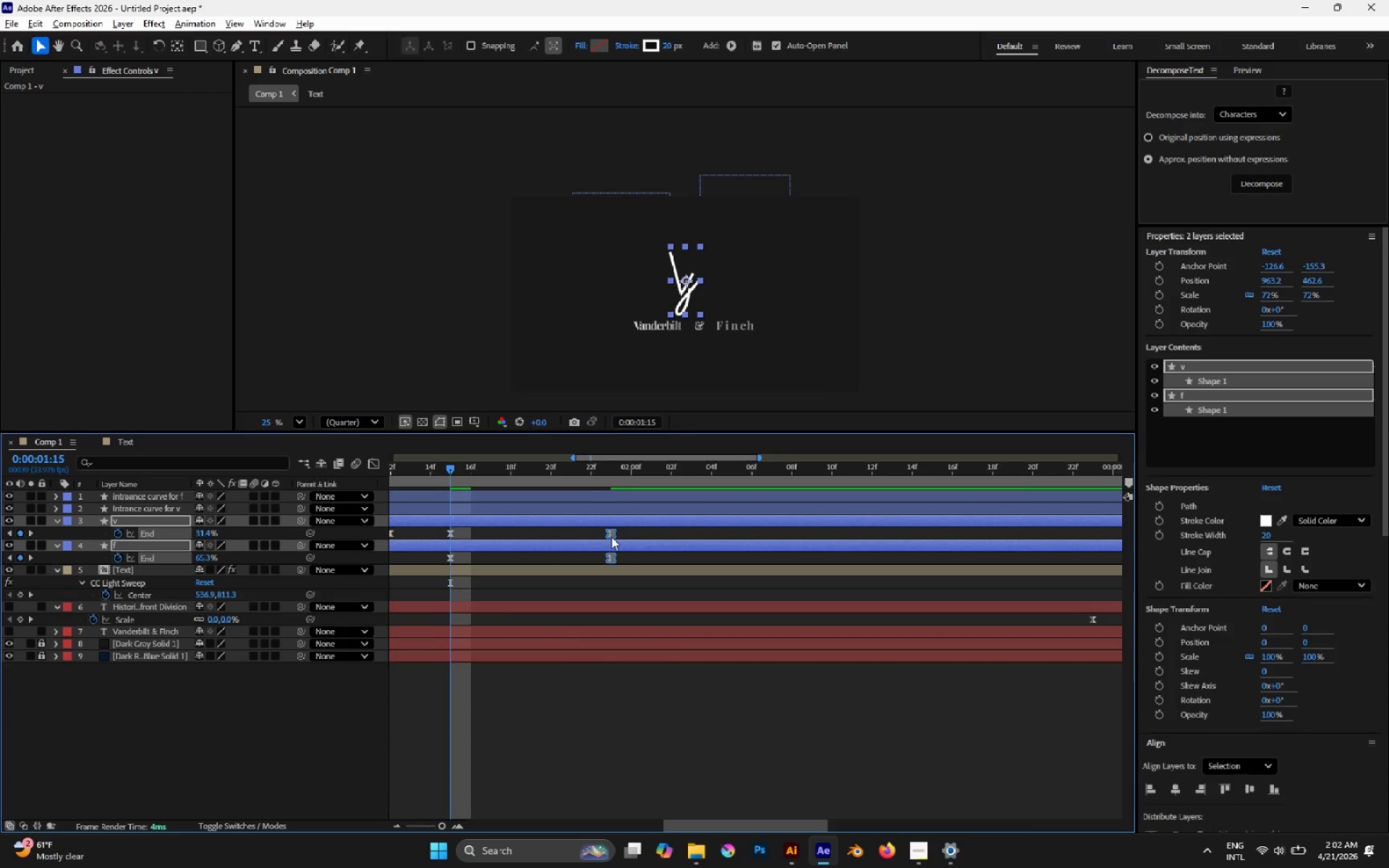 
left_click_drag(start_coordinate=[610, 535], to_coordinate=[538, 518])
 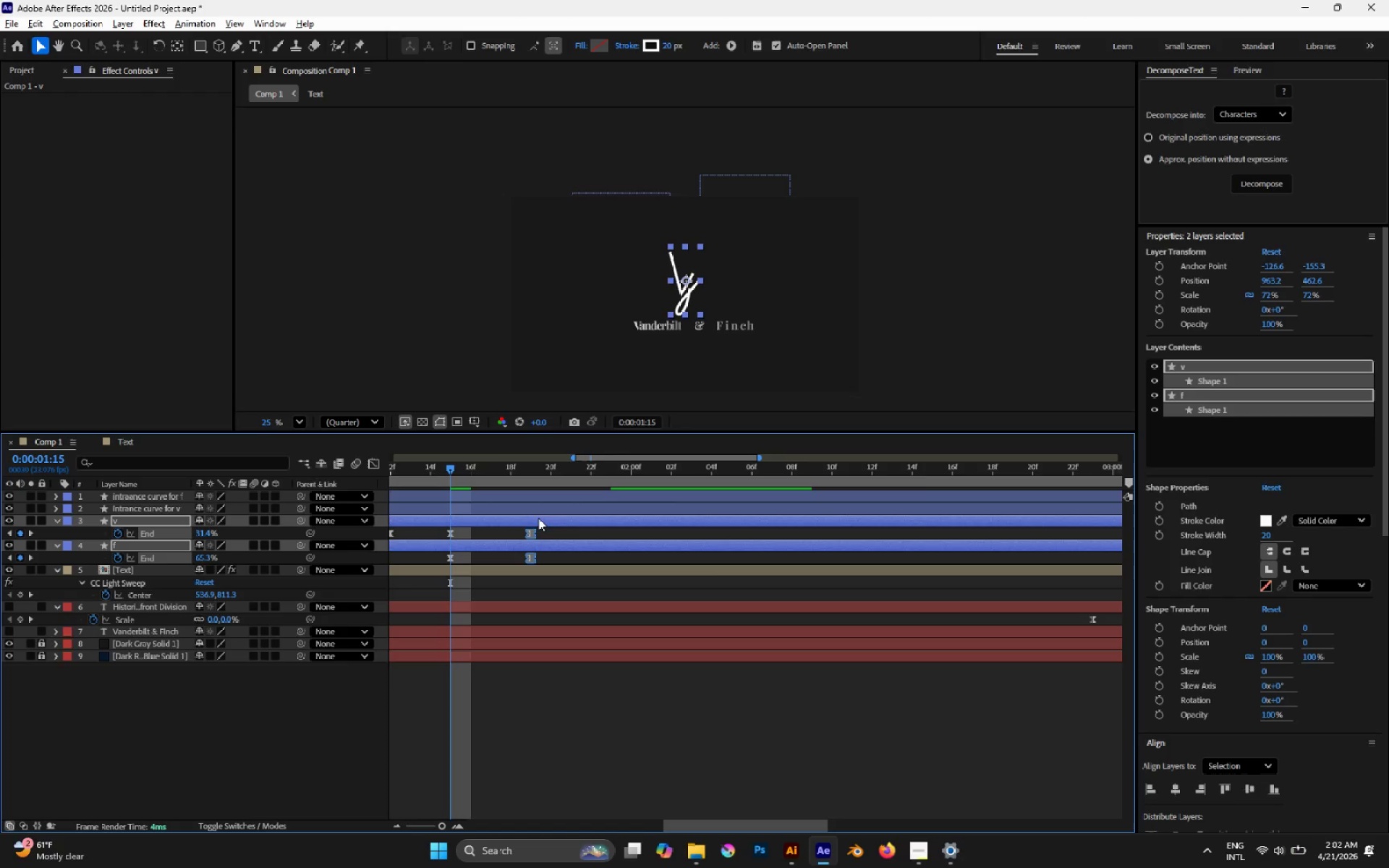 
key(Space)
 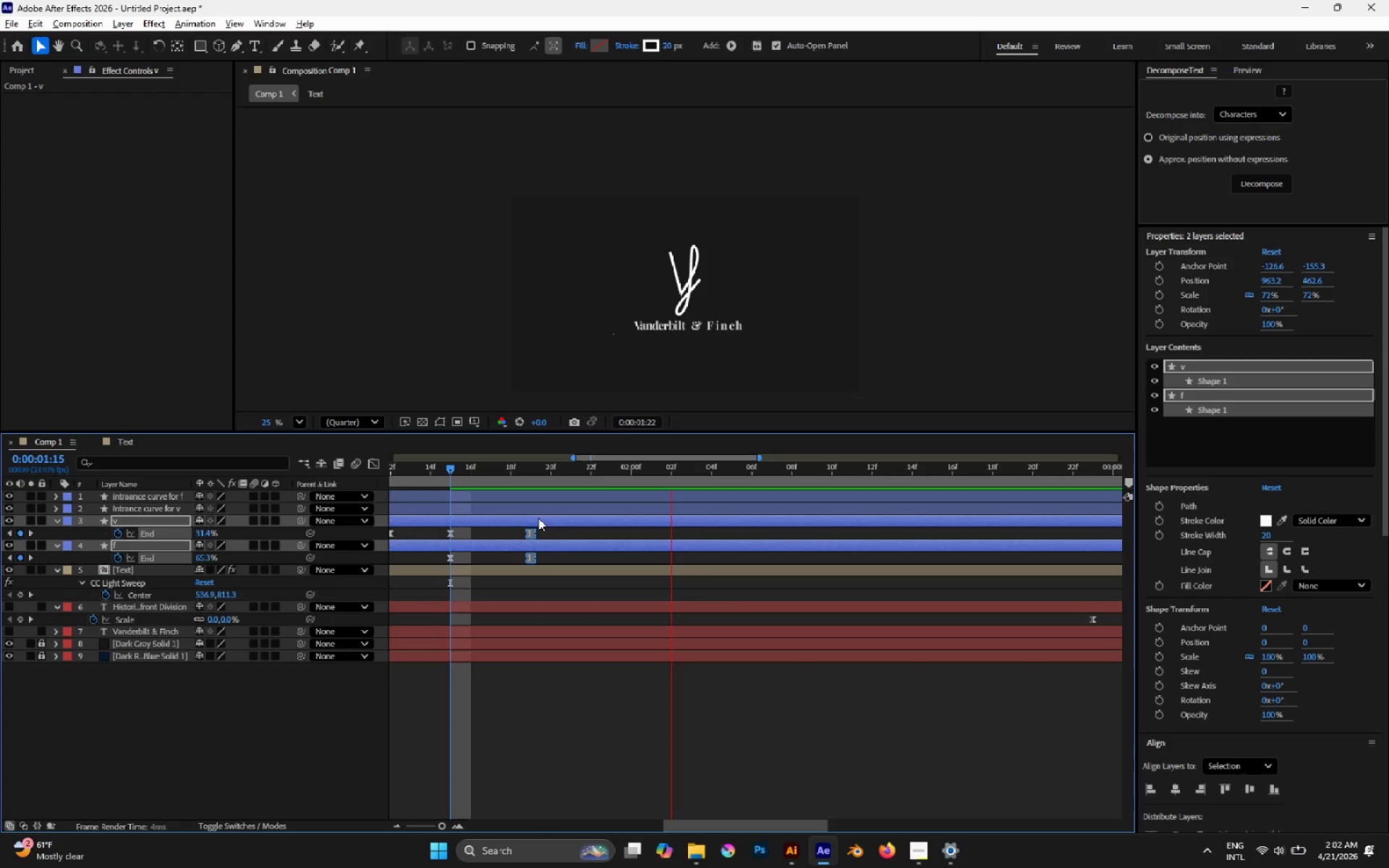 
key(Space)
 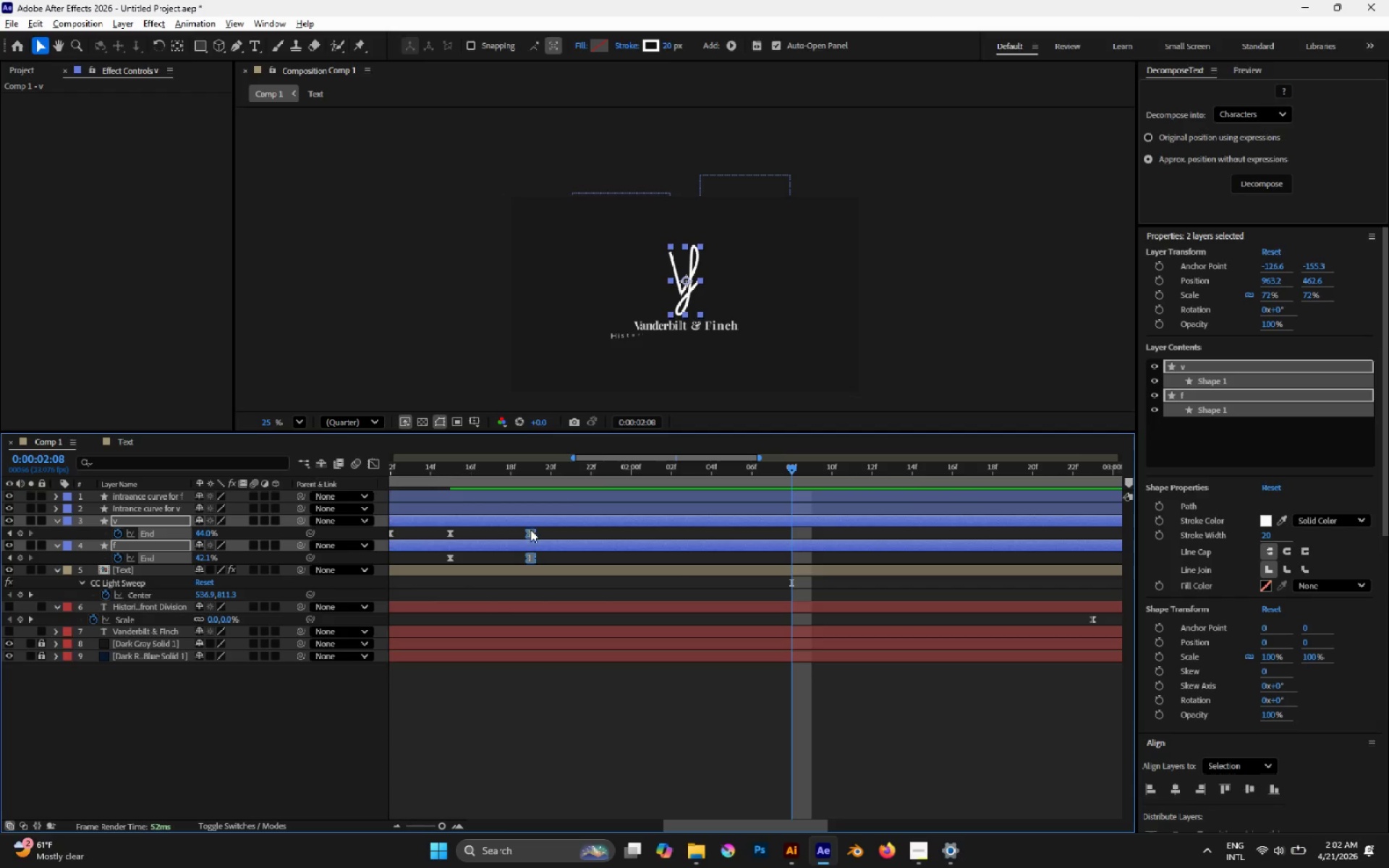 
left_click_drag(start_coordinate=[530, 532], to_coordinate=[576, 542])
 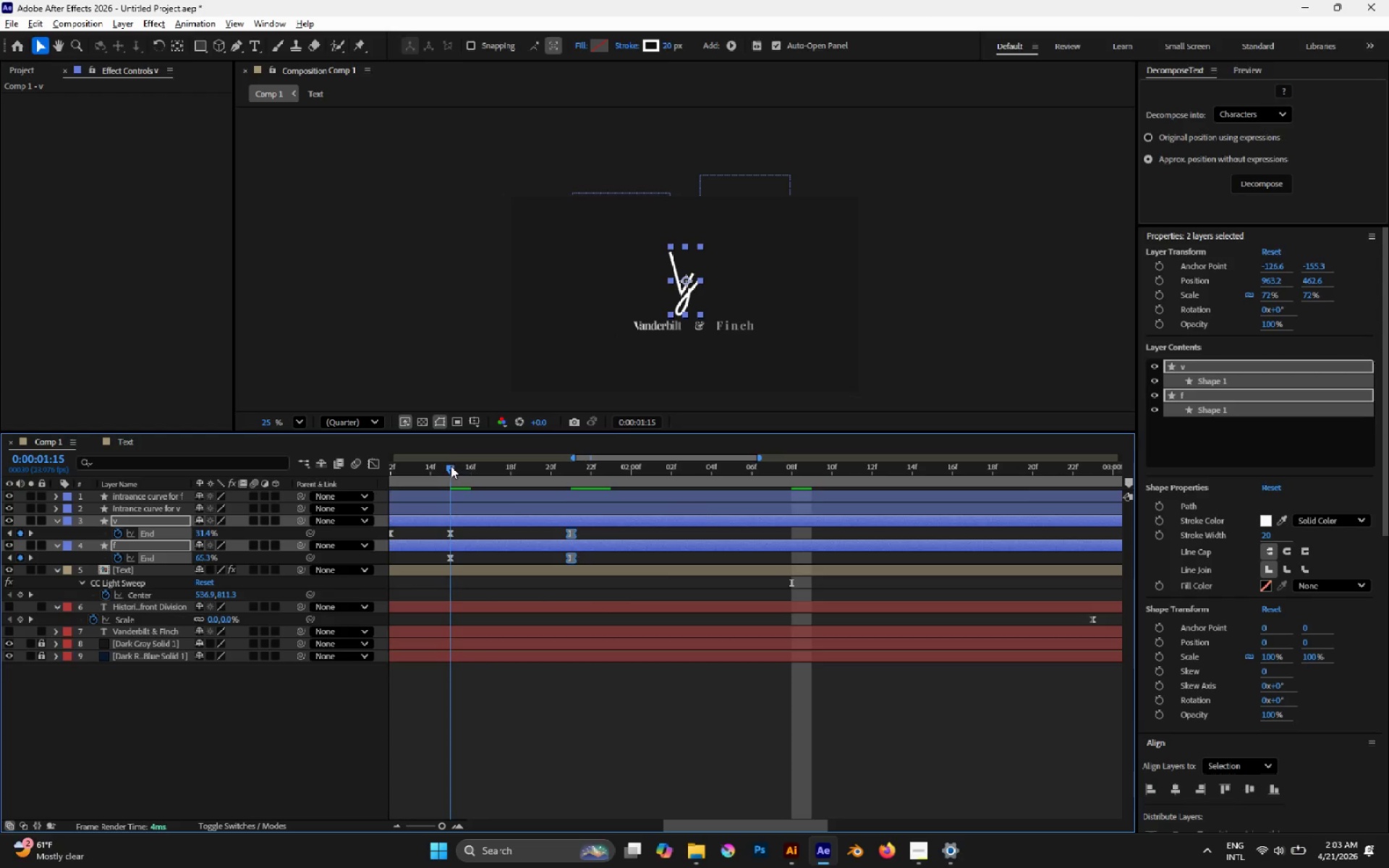 
key(Space)
 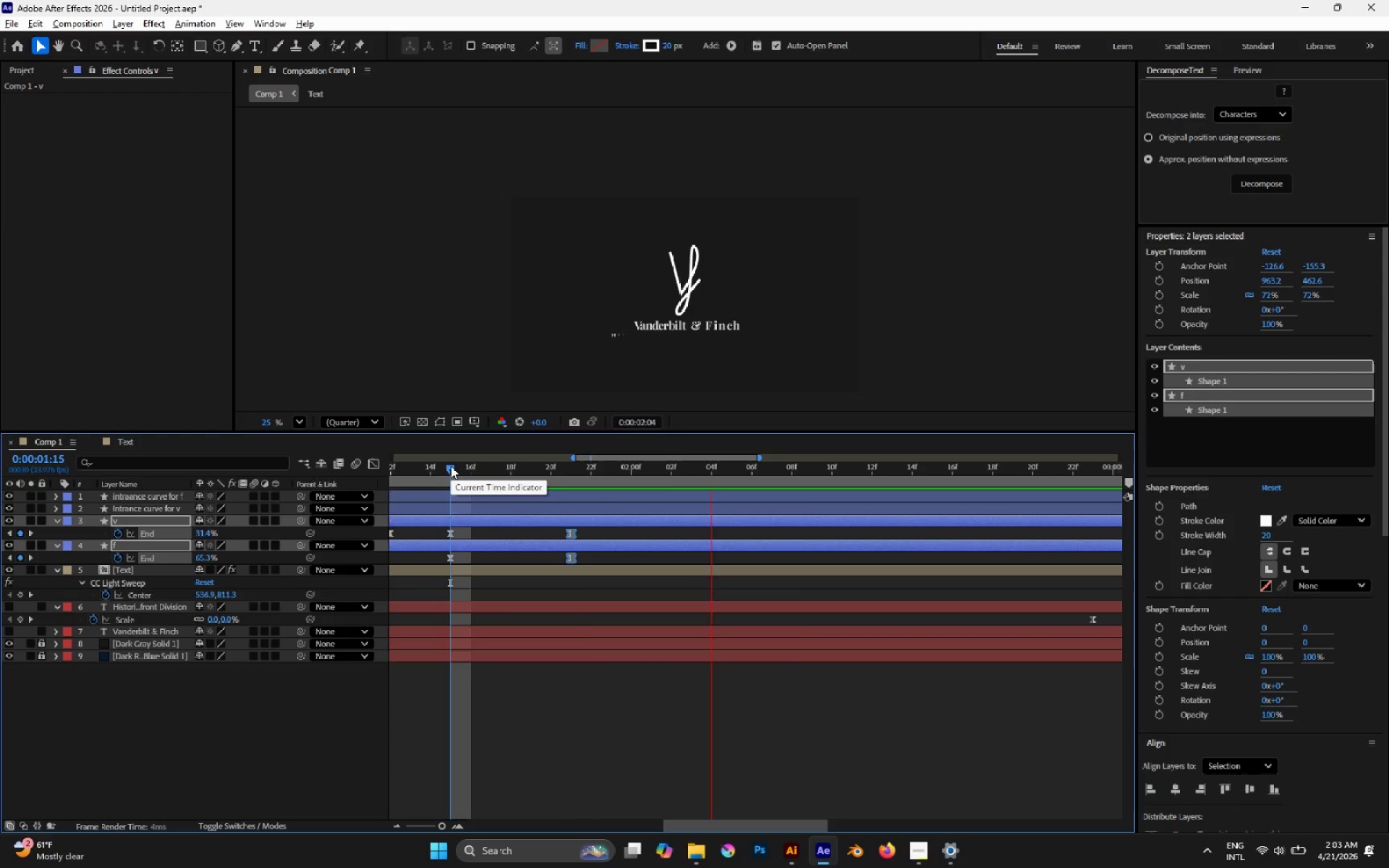 
key(Space)
 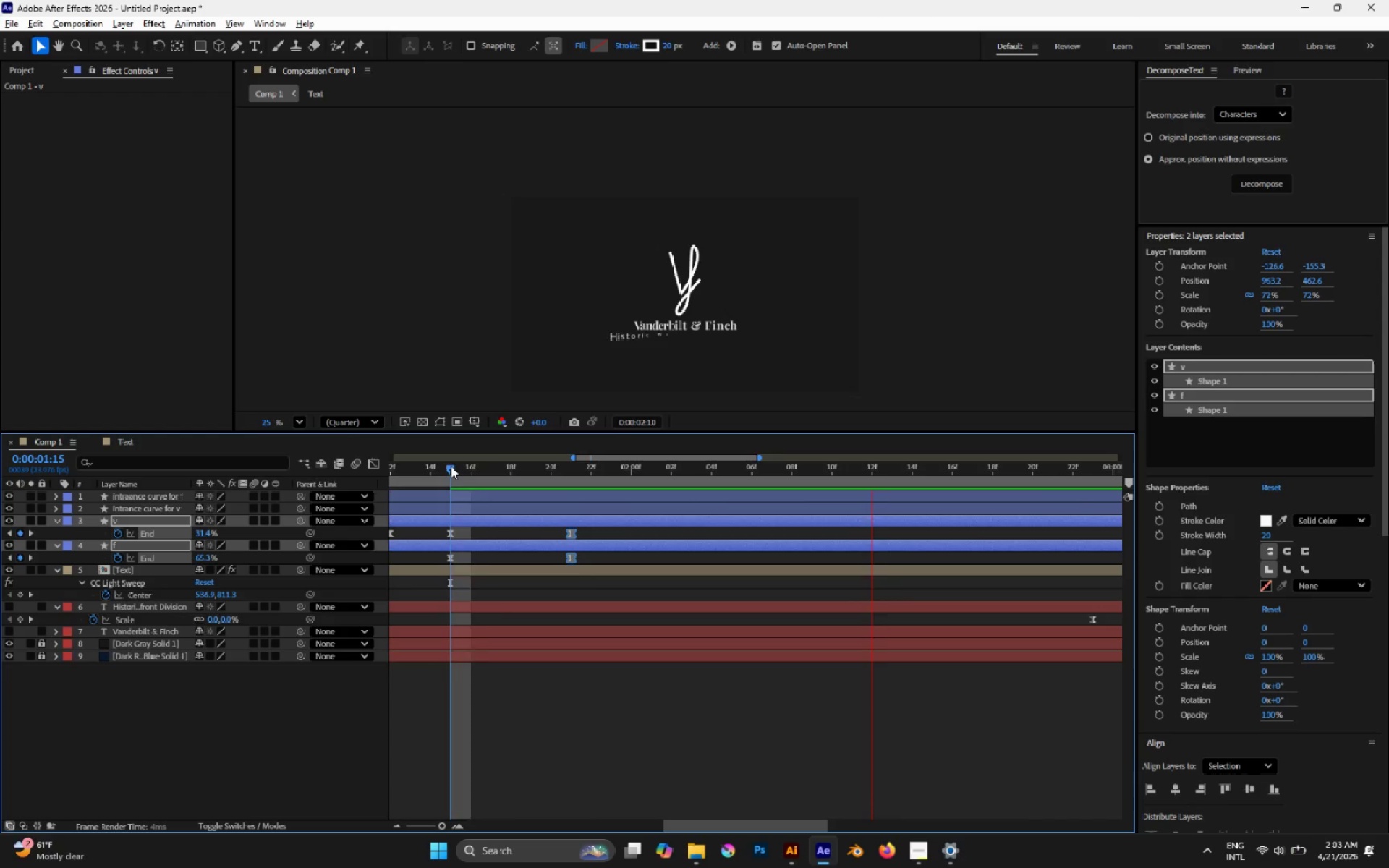 
left_click([451, 466])
 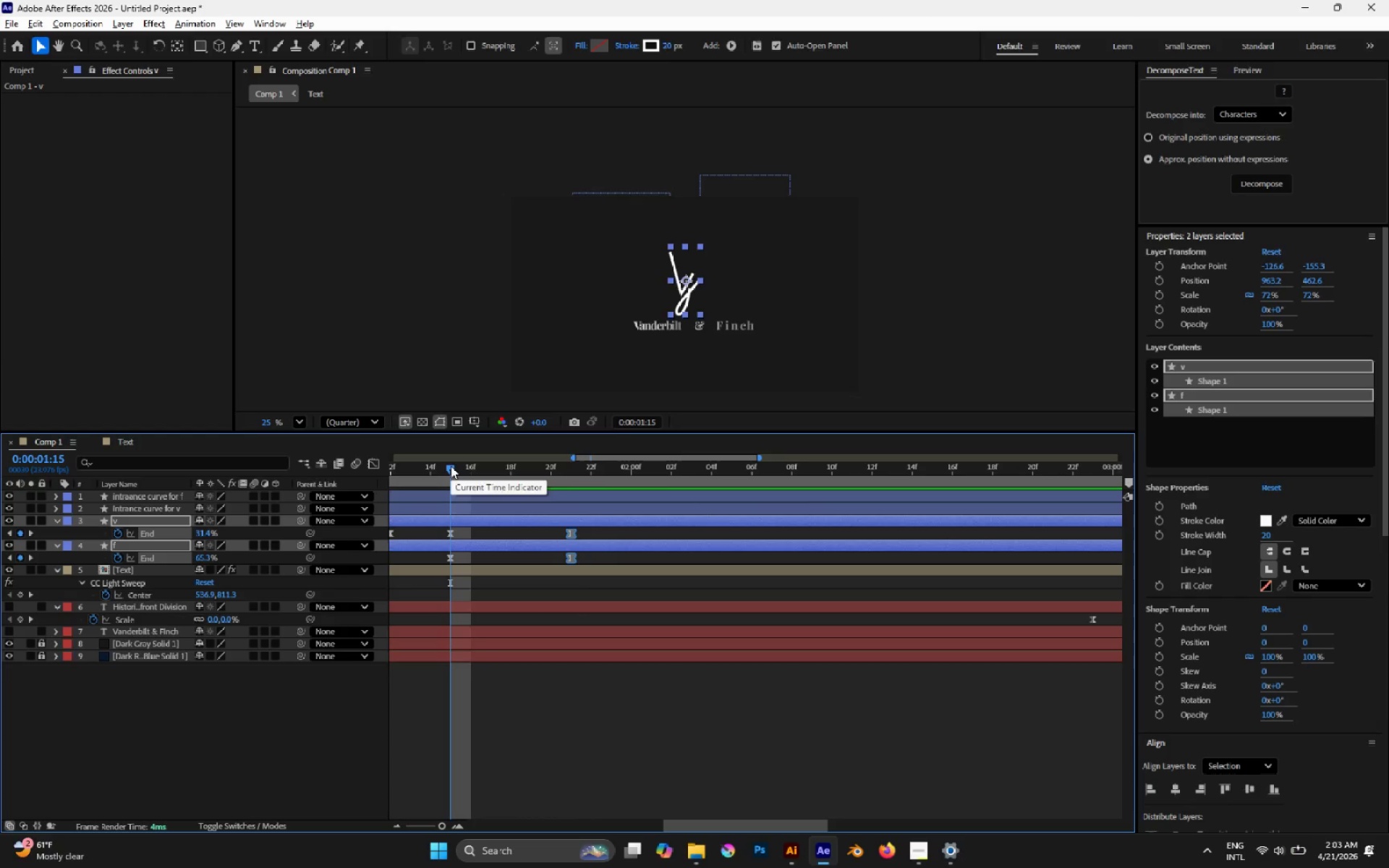 
key(Space)
 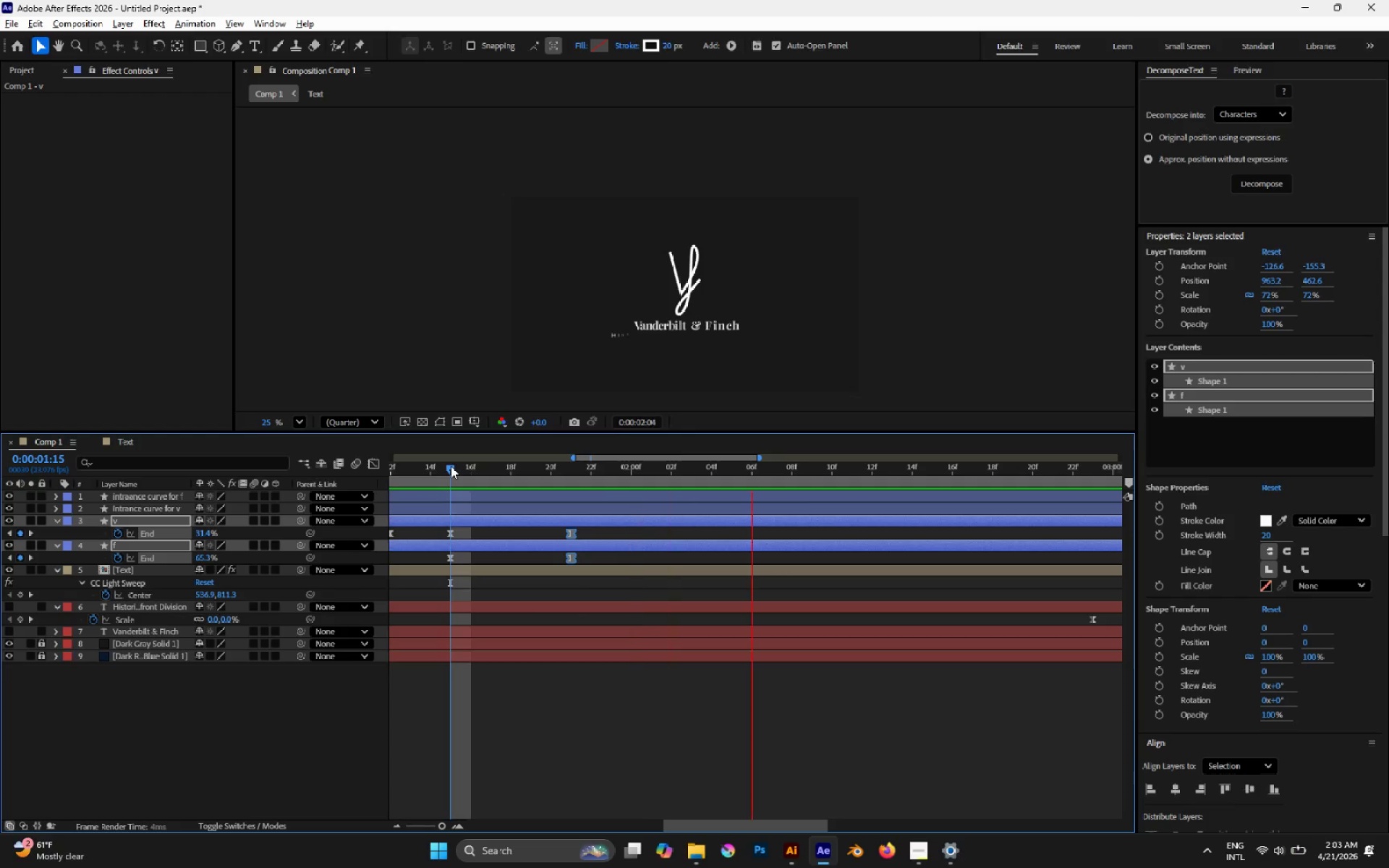 
key(Space)
 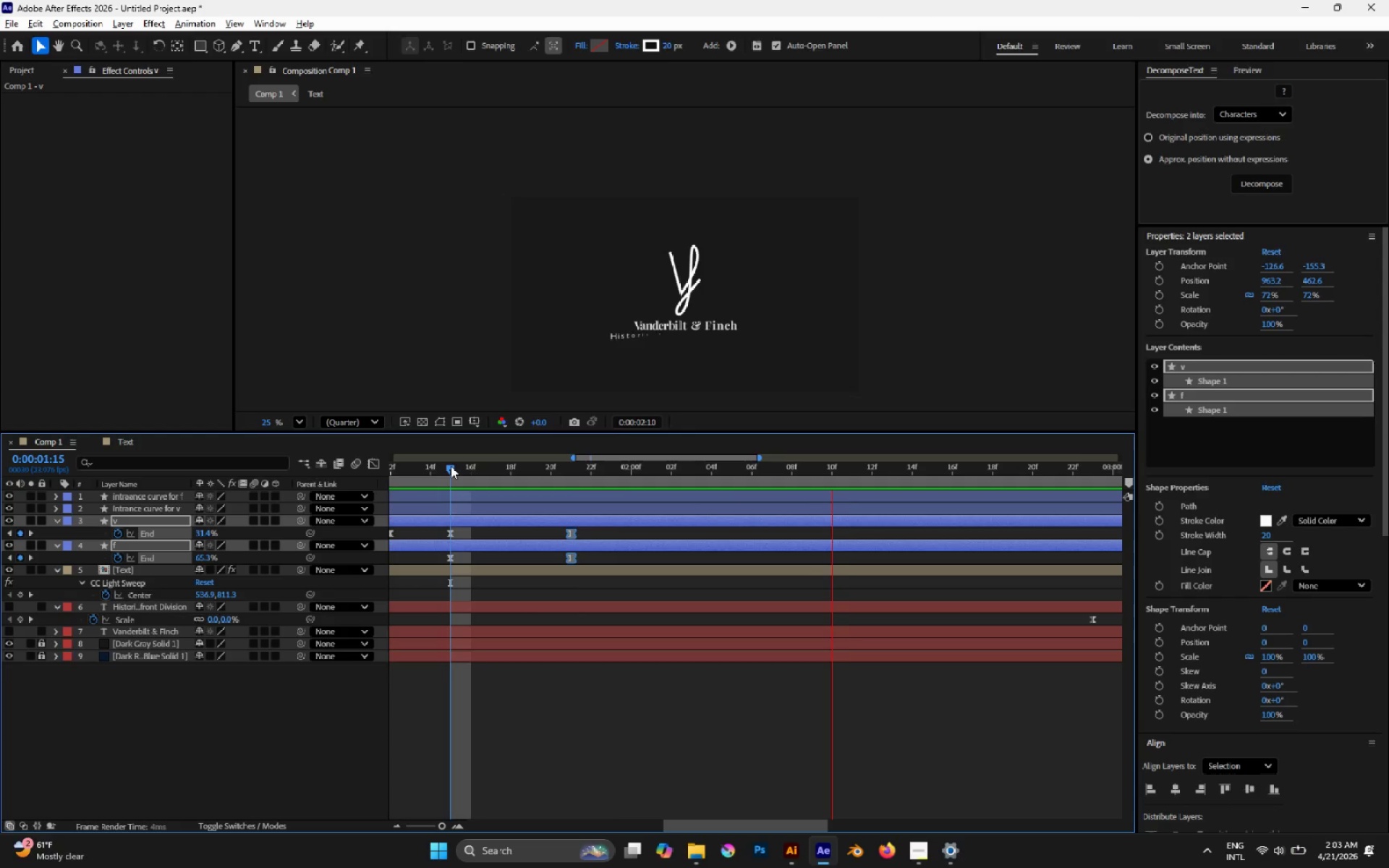 
left_click([451, 466])
 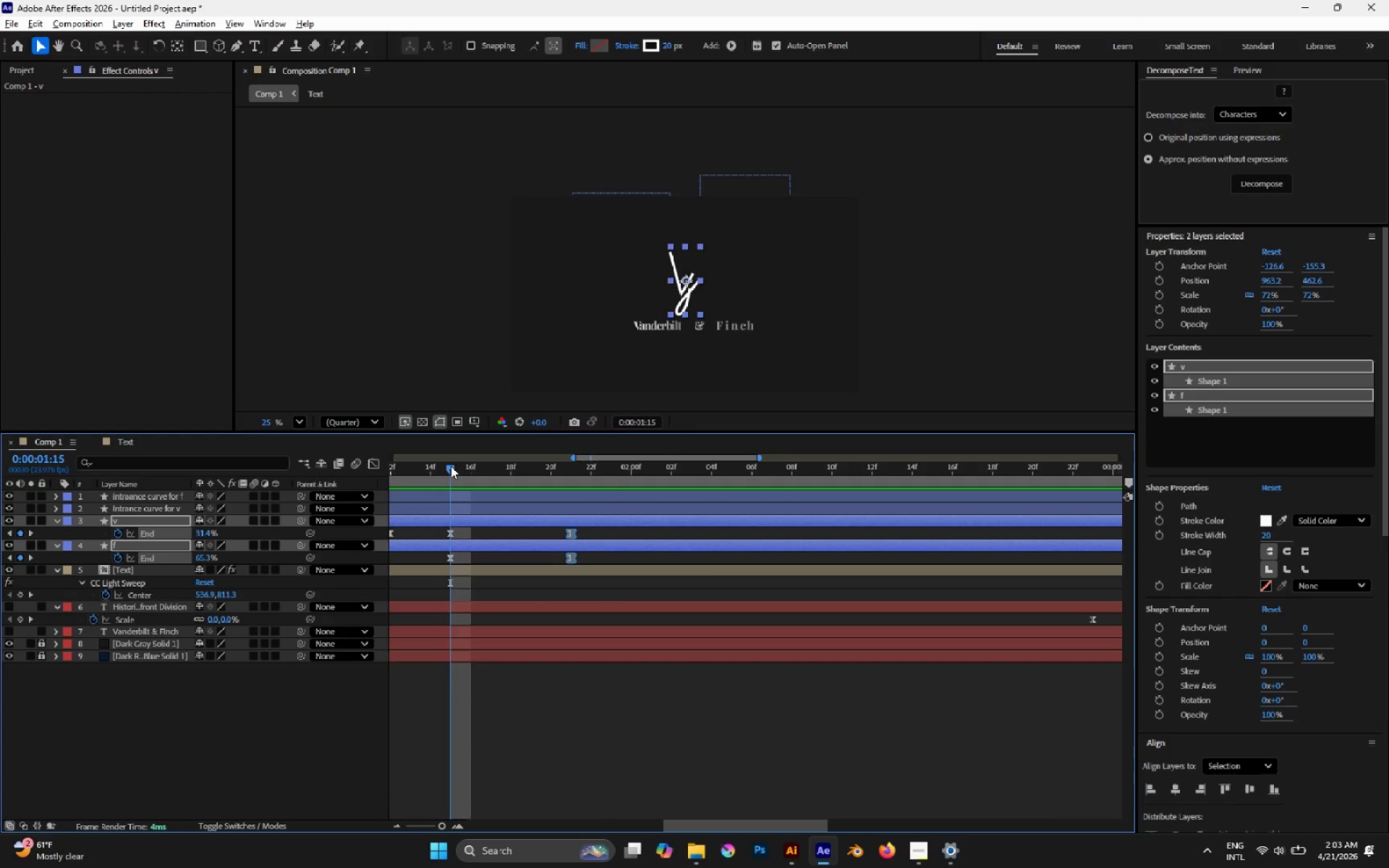 
key(Space)
 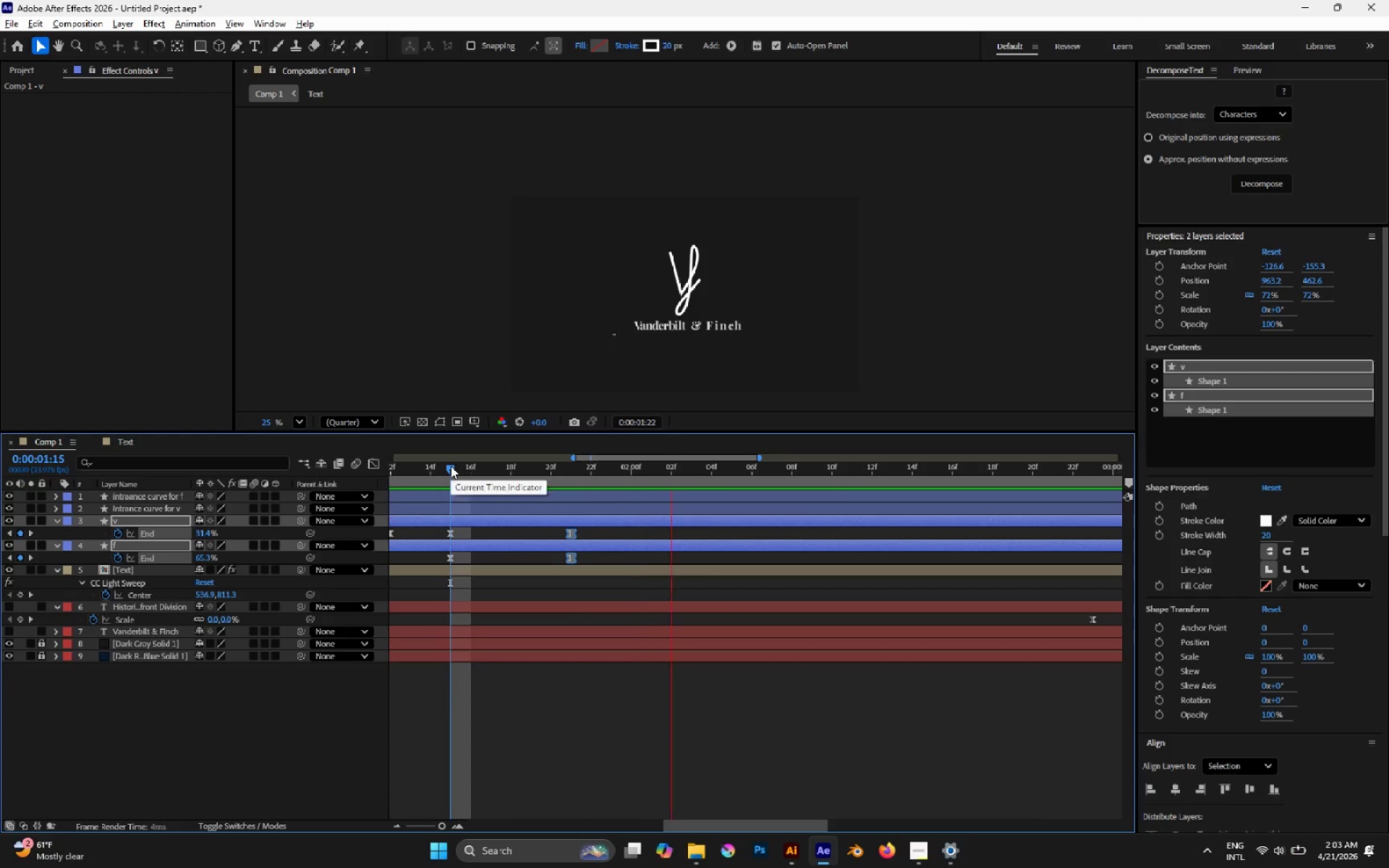 
key(Space)
 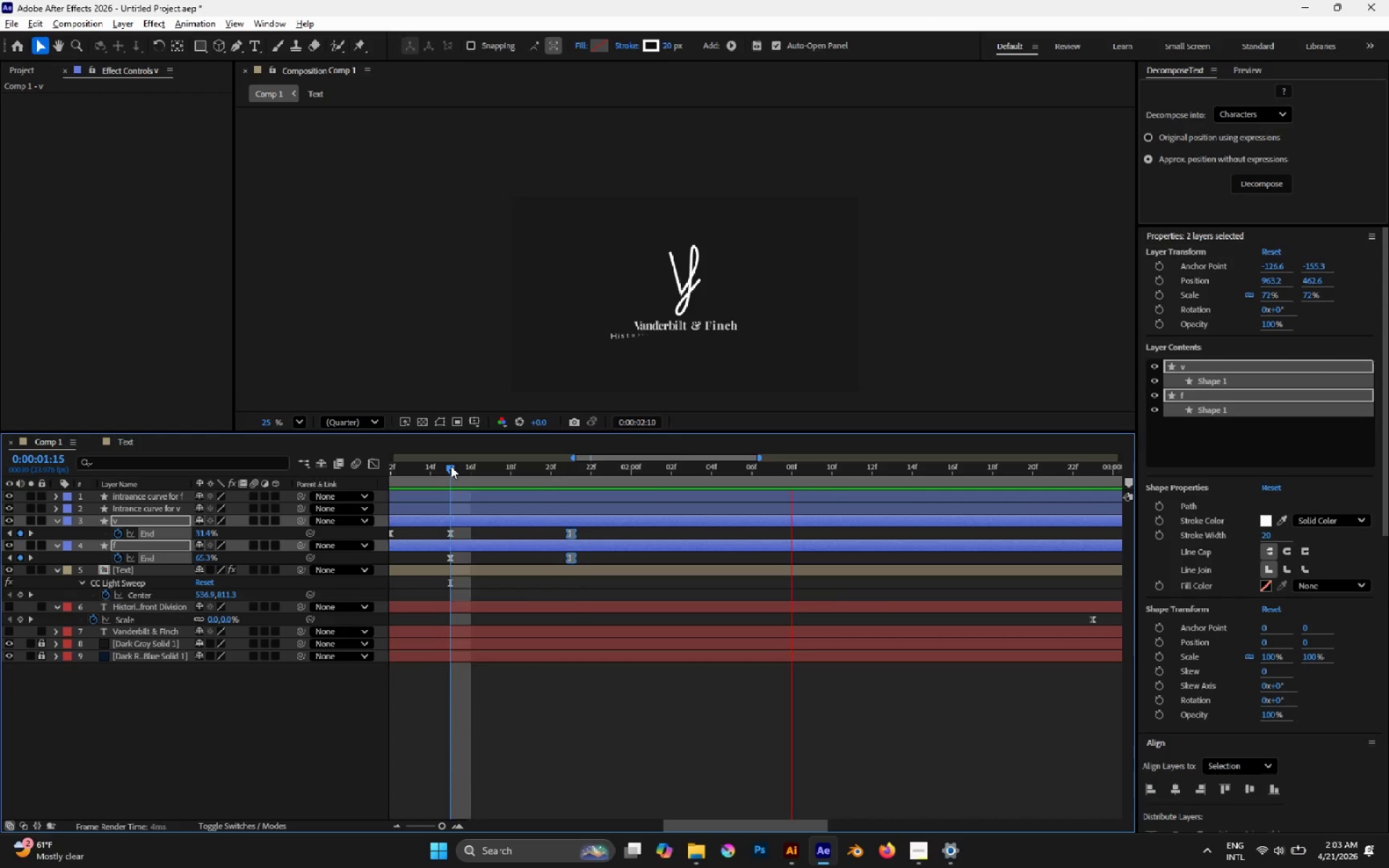 
left_click([451, 466])
 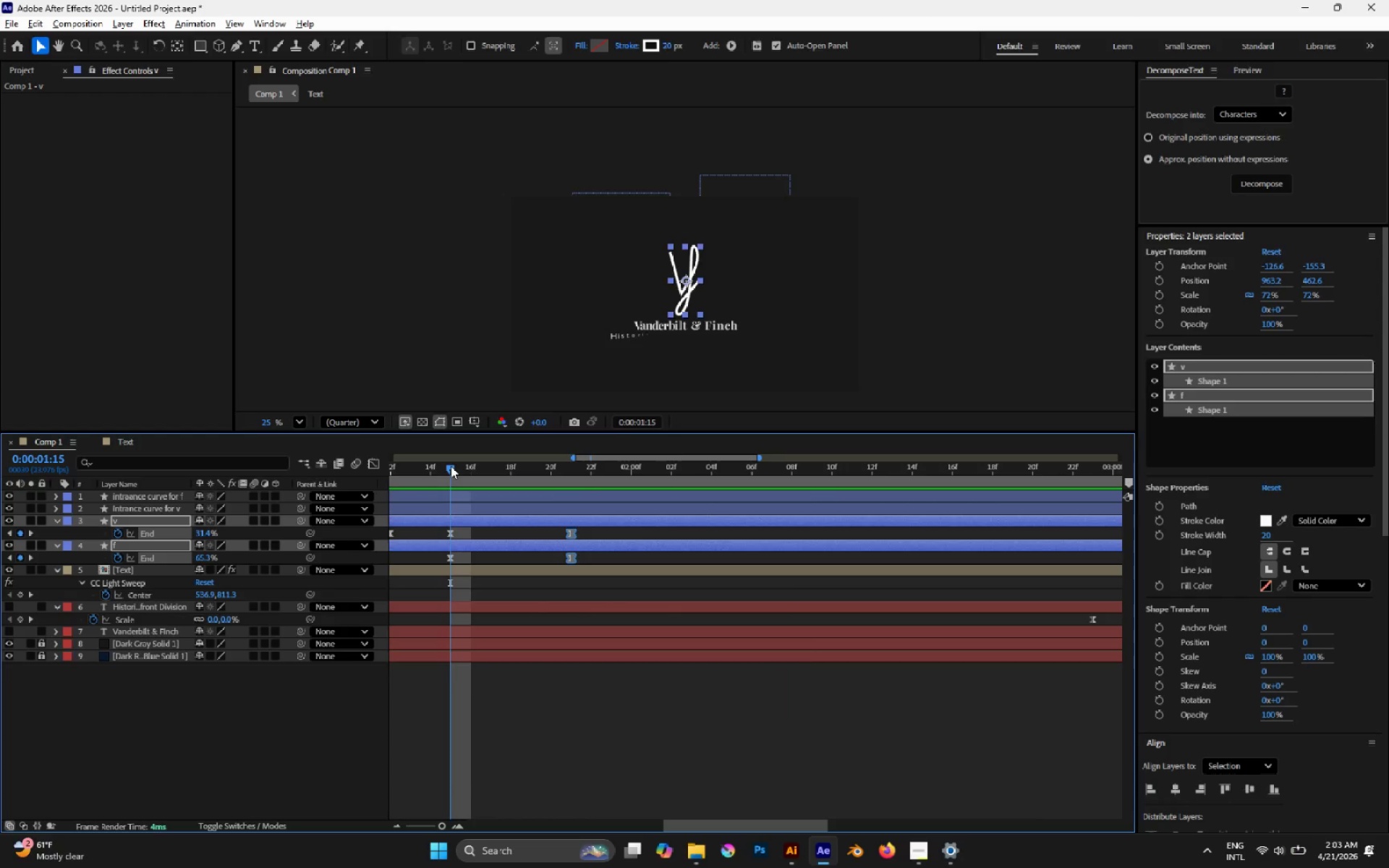 
key(Space)
 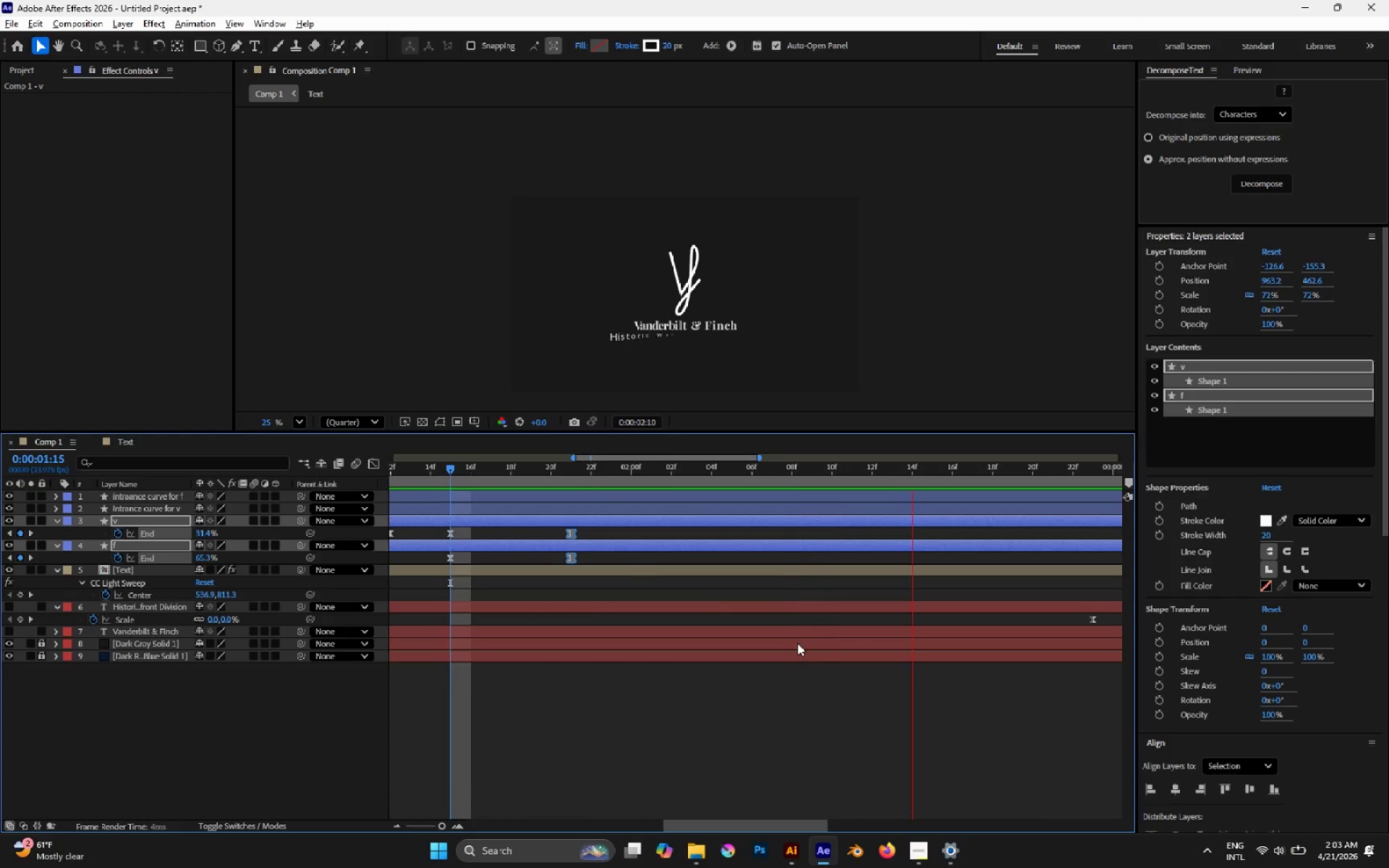 
key(Space)
 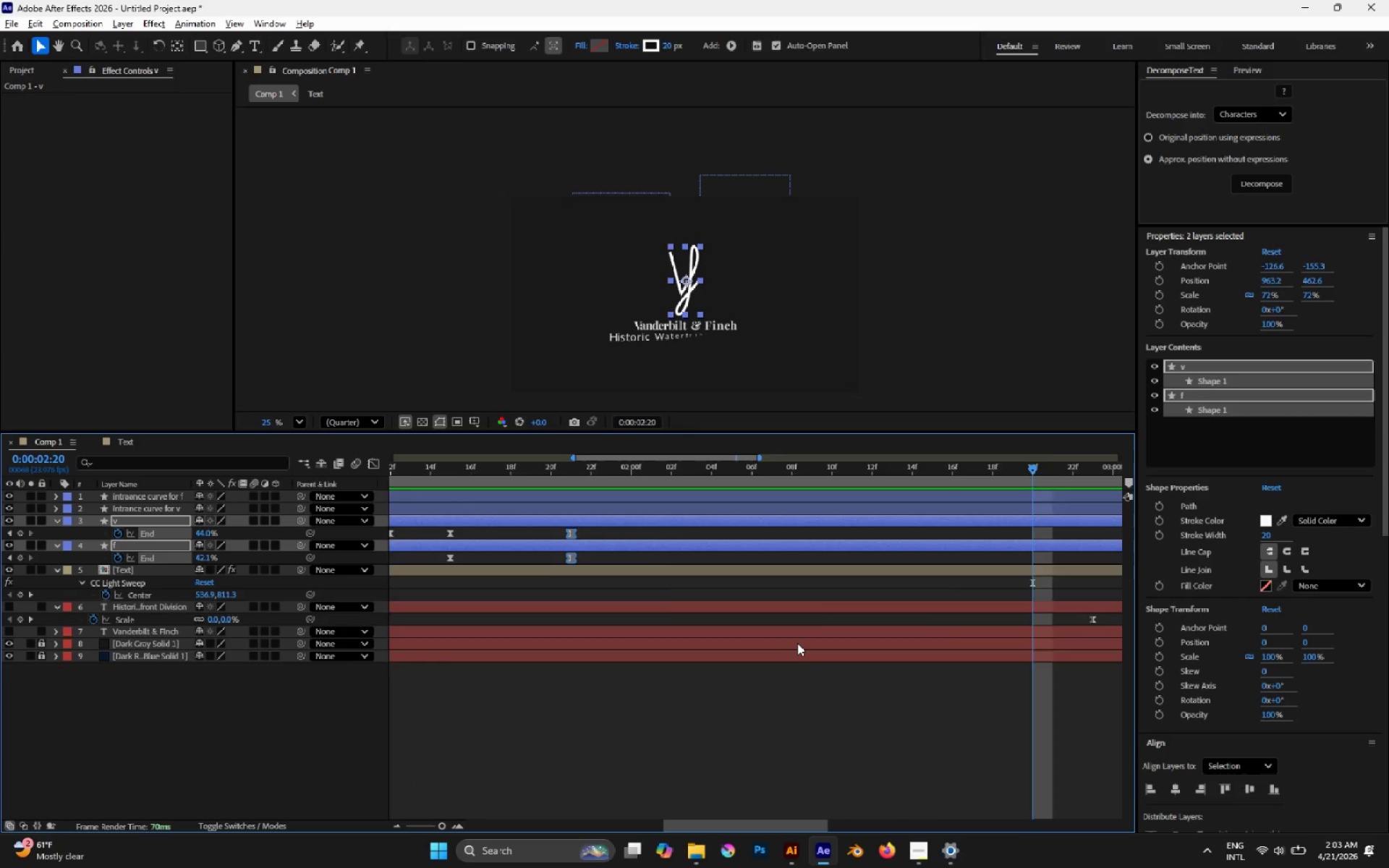 
hold_key(key=AltLeft, duration=0.58)
scroll: coordinate [797, 643], scroll_direction: down, amount: 3.0
 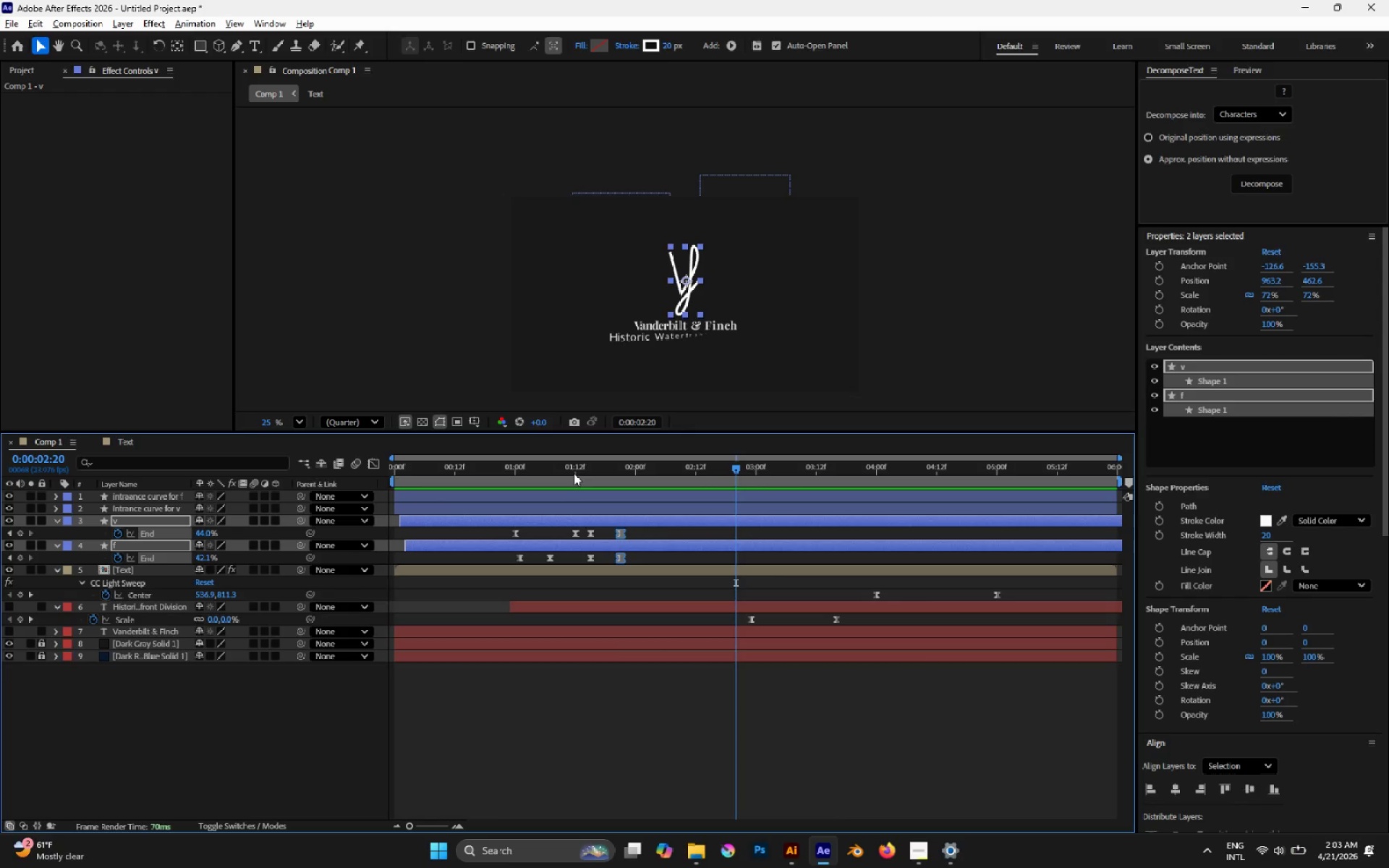 
left_click_drag(start_coordinate=[564, 467], to_coordinate=[299, 488])
 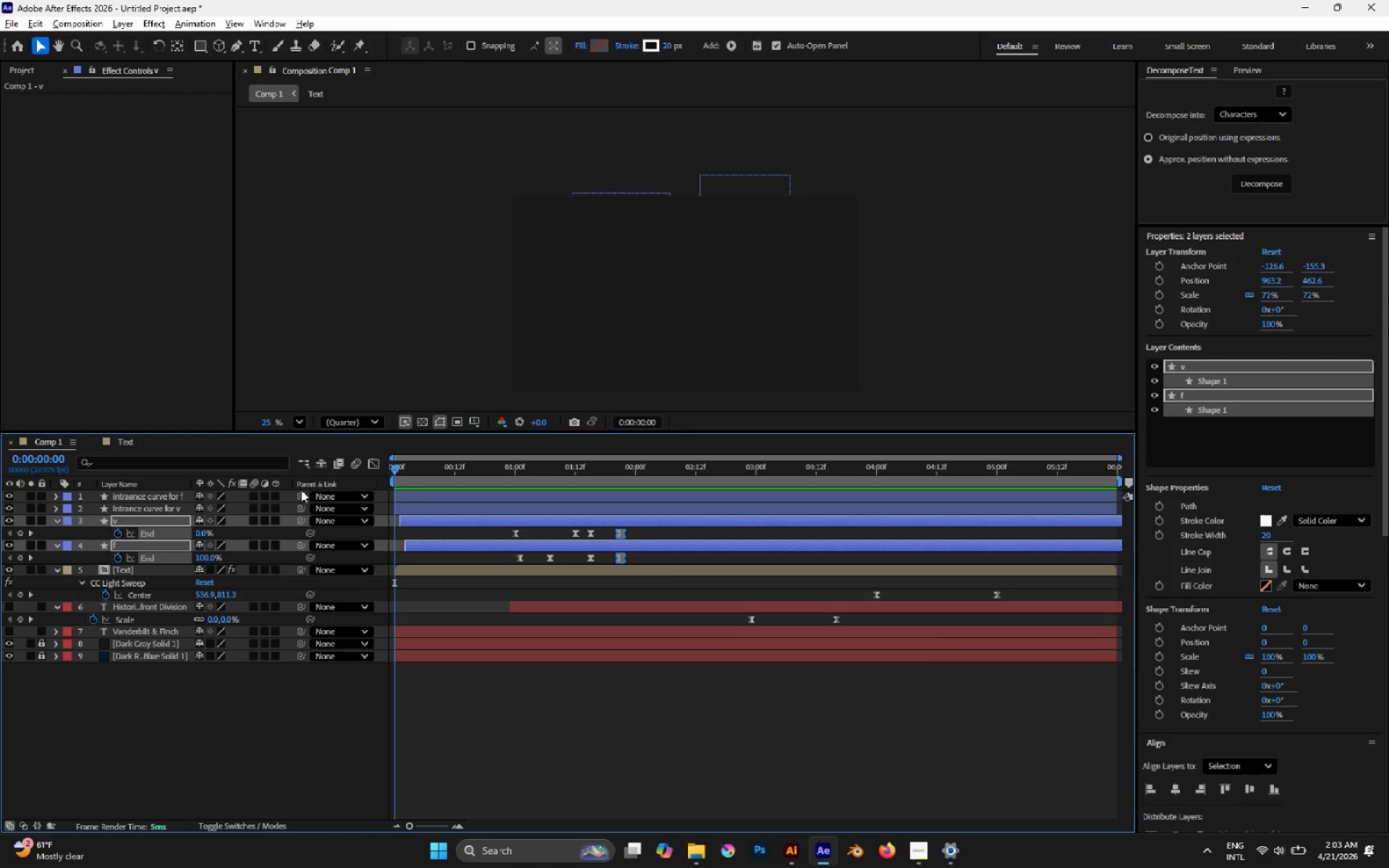 
key(Space)
 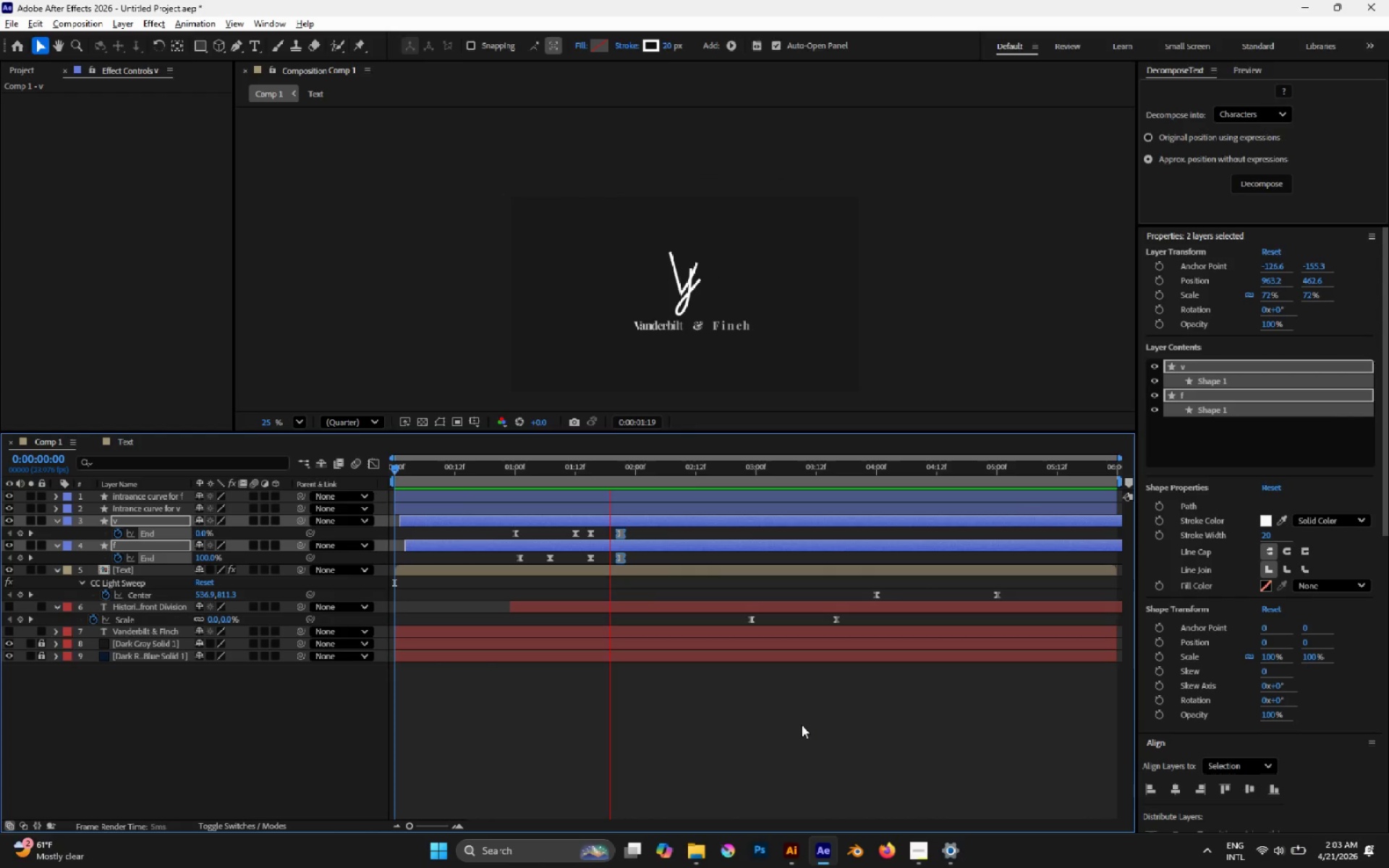 
key(Space)
 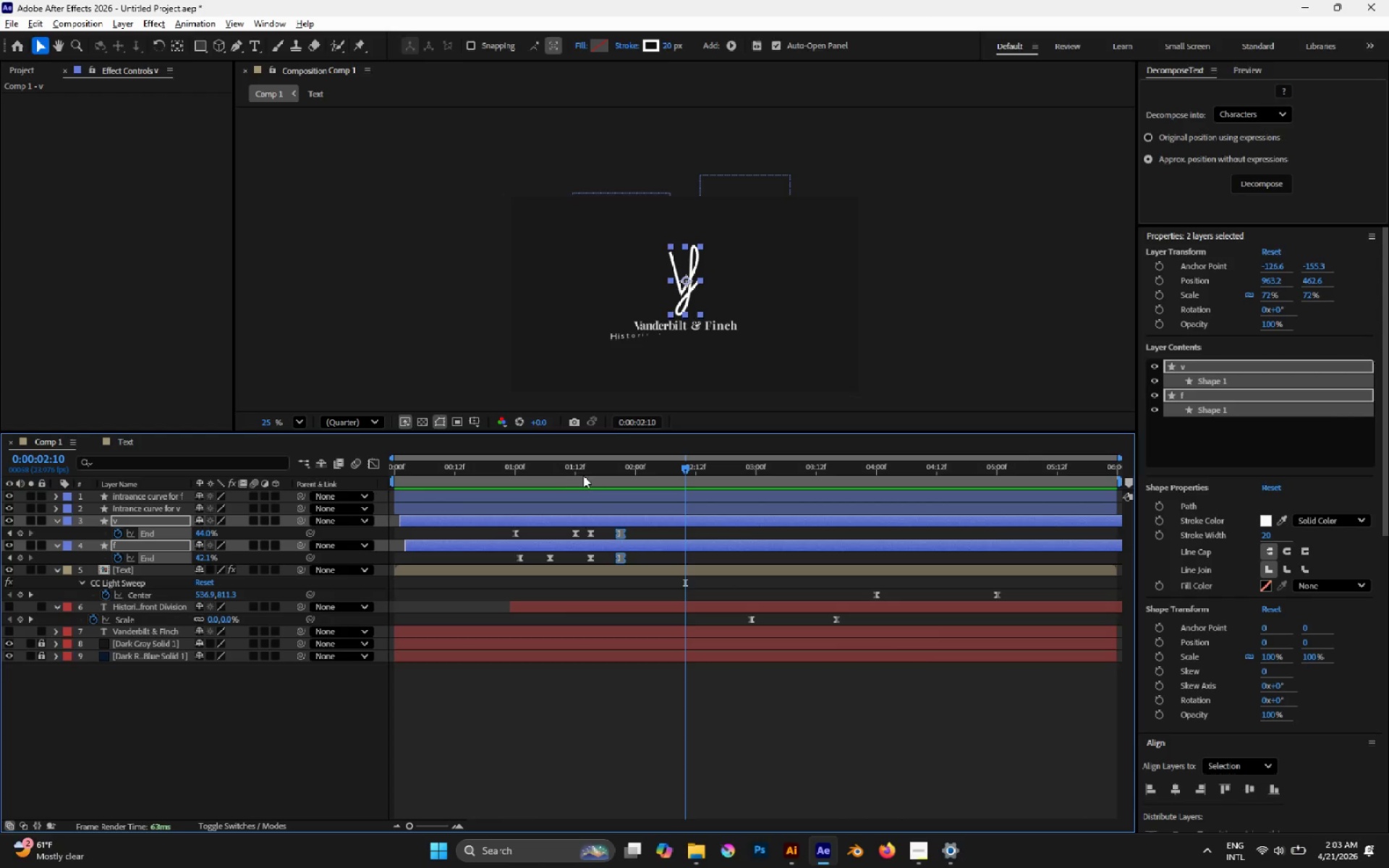 
left_click_drag(start_coordinate=[577, 471], to_coordinate=[555, 474])
 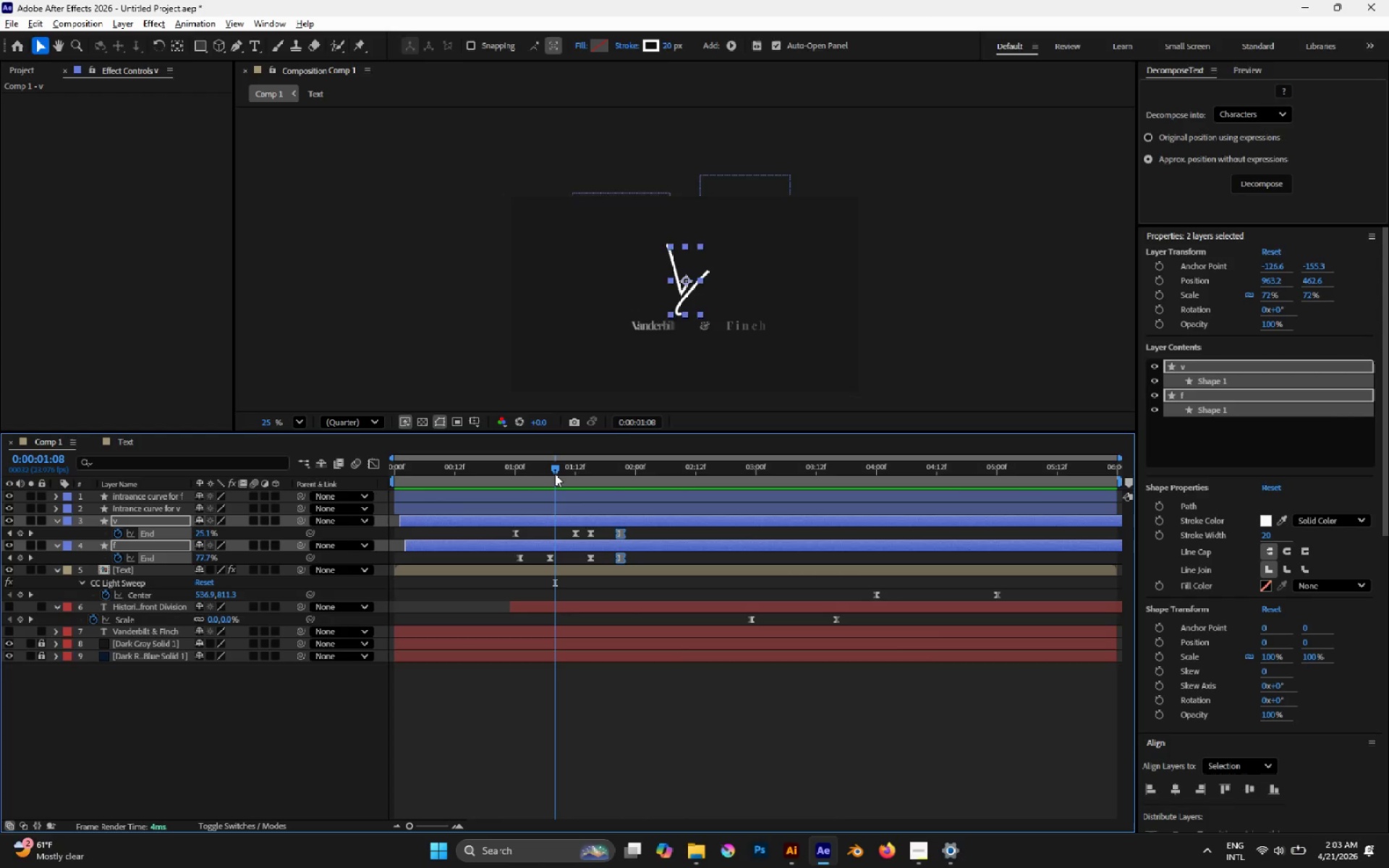 
key(Space)
 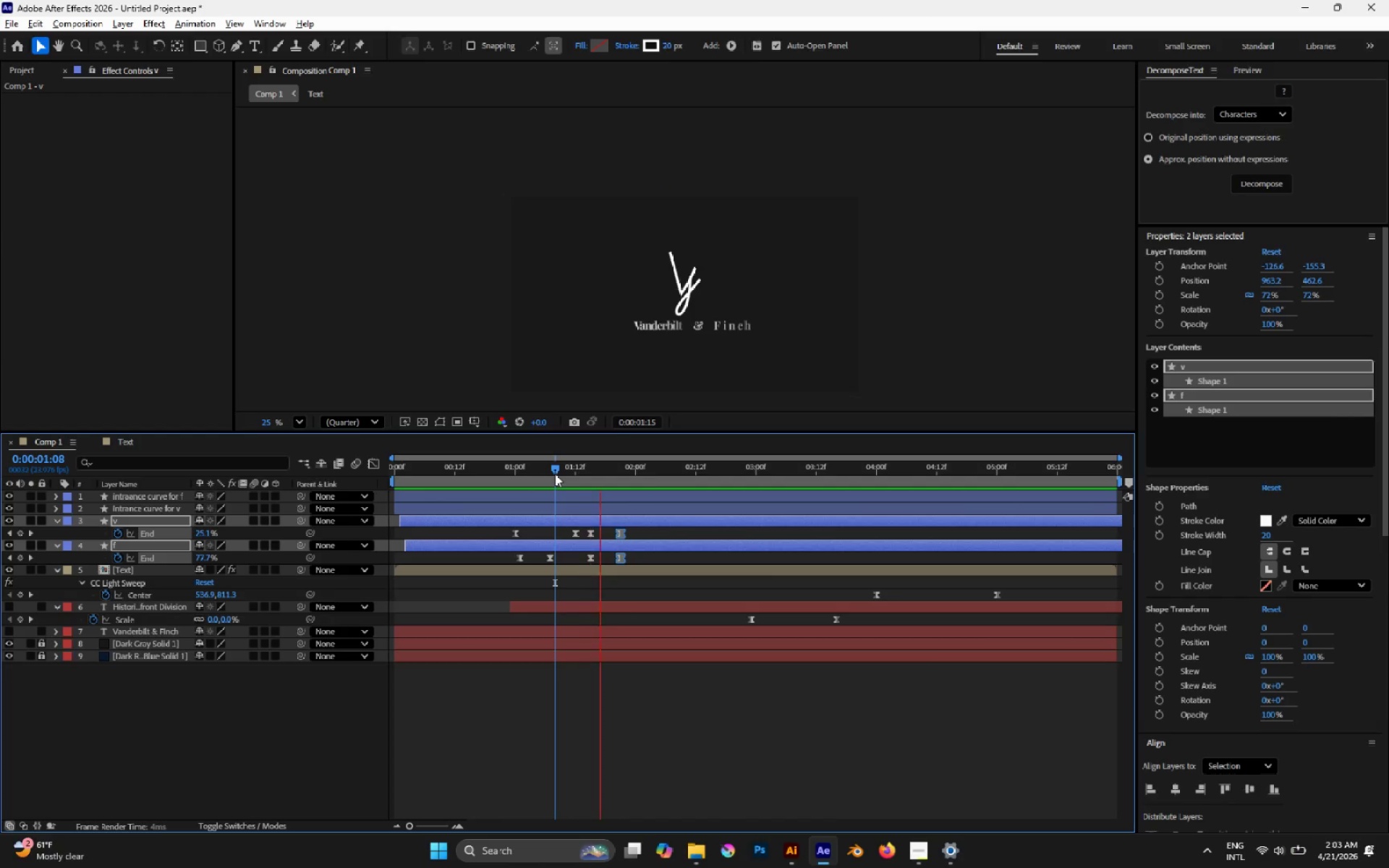 
key(Space)
 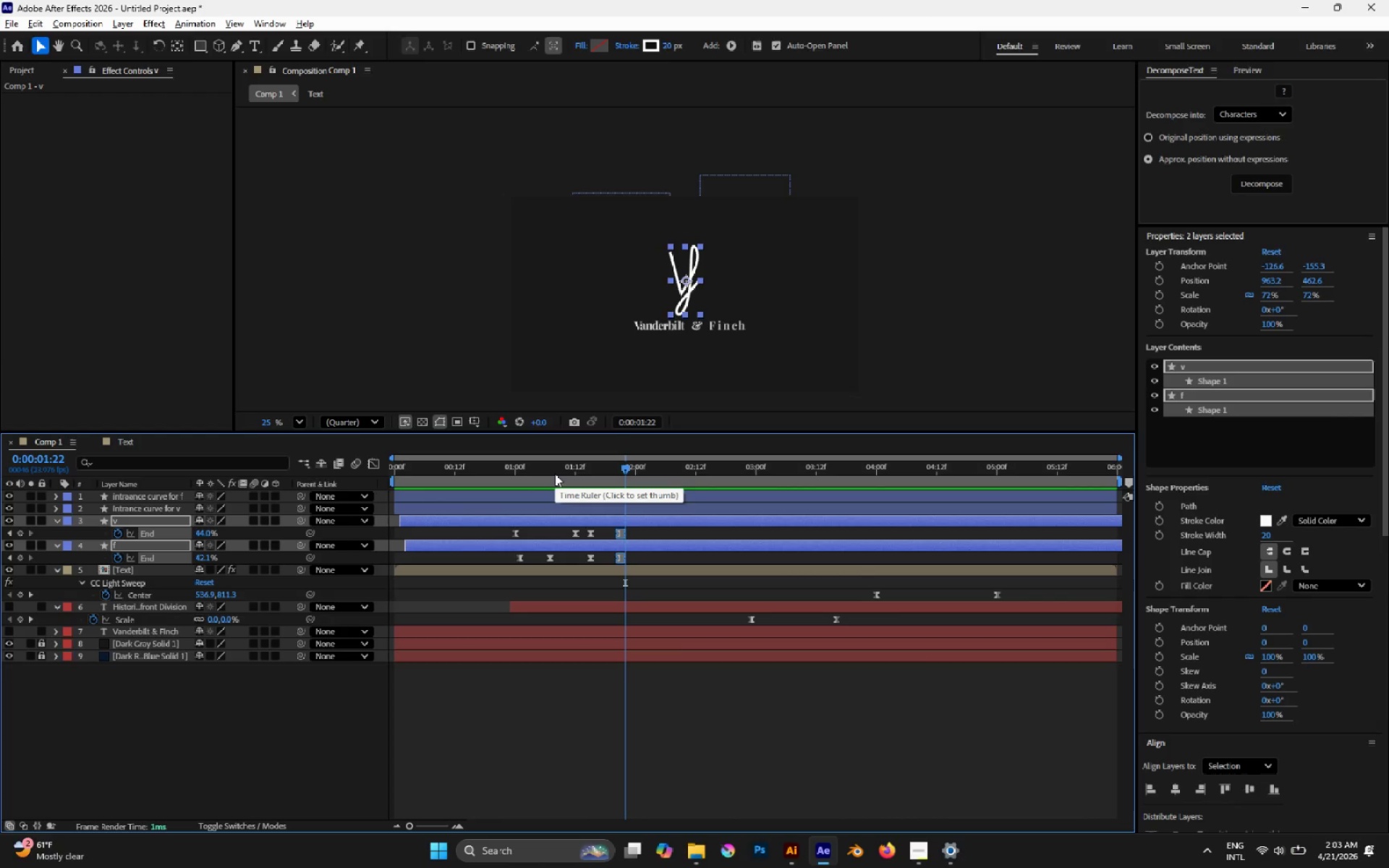 
left_click([555, 474])
 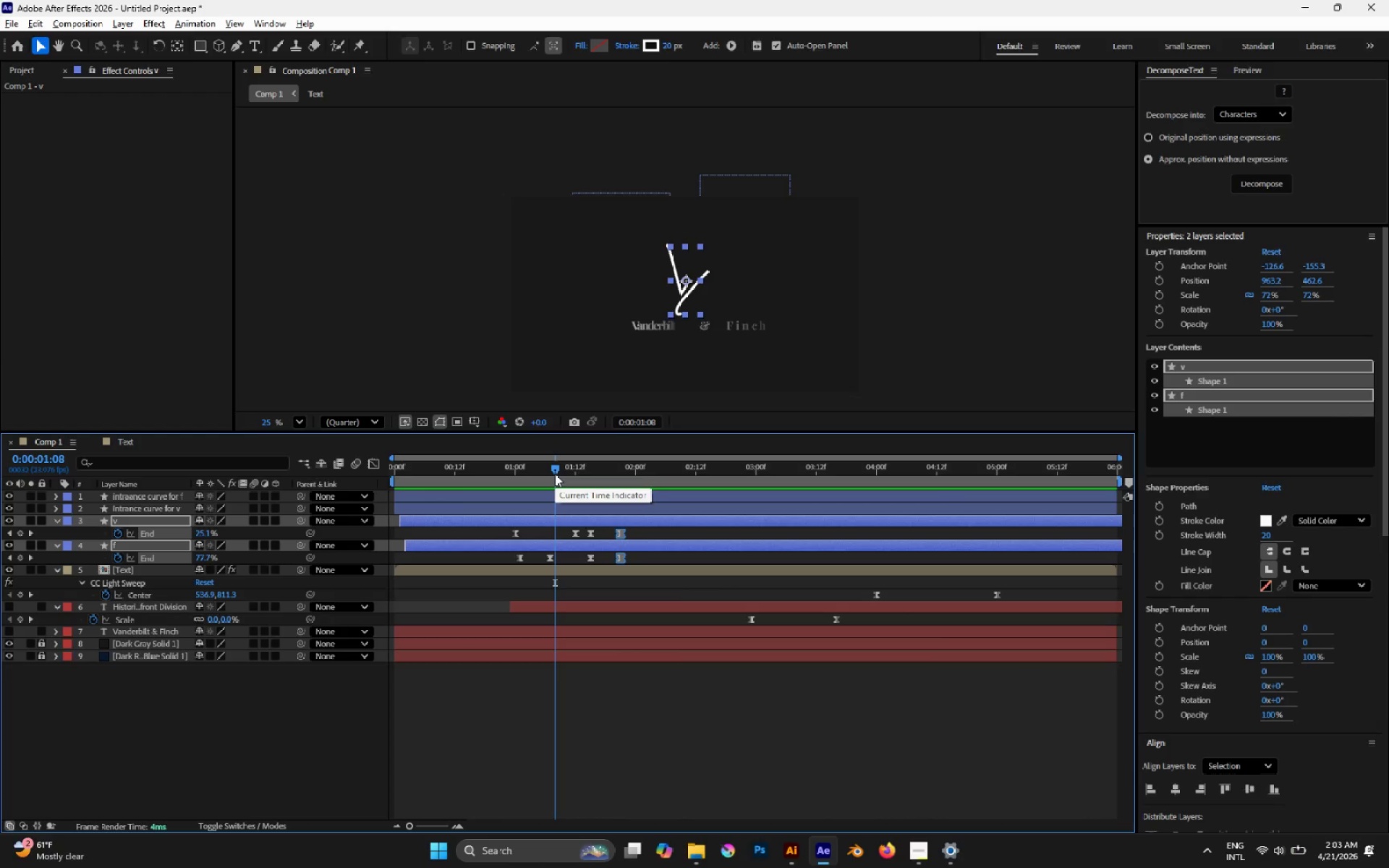 
key(Space)
 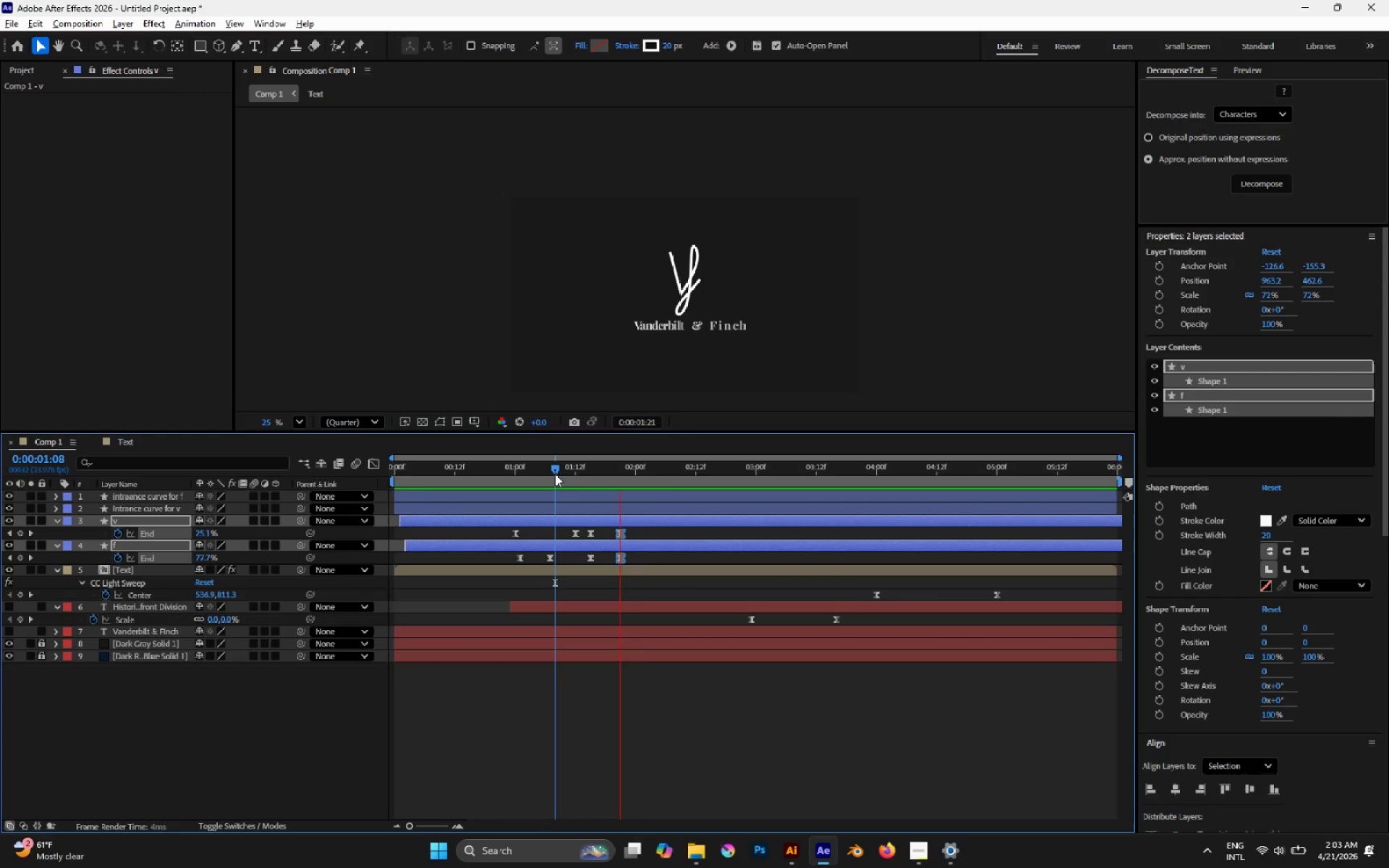 
key(Space)
 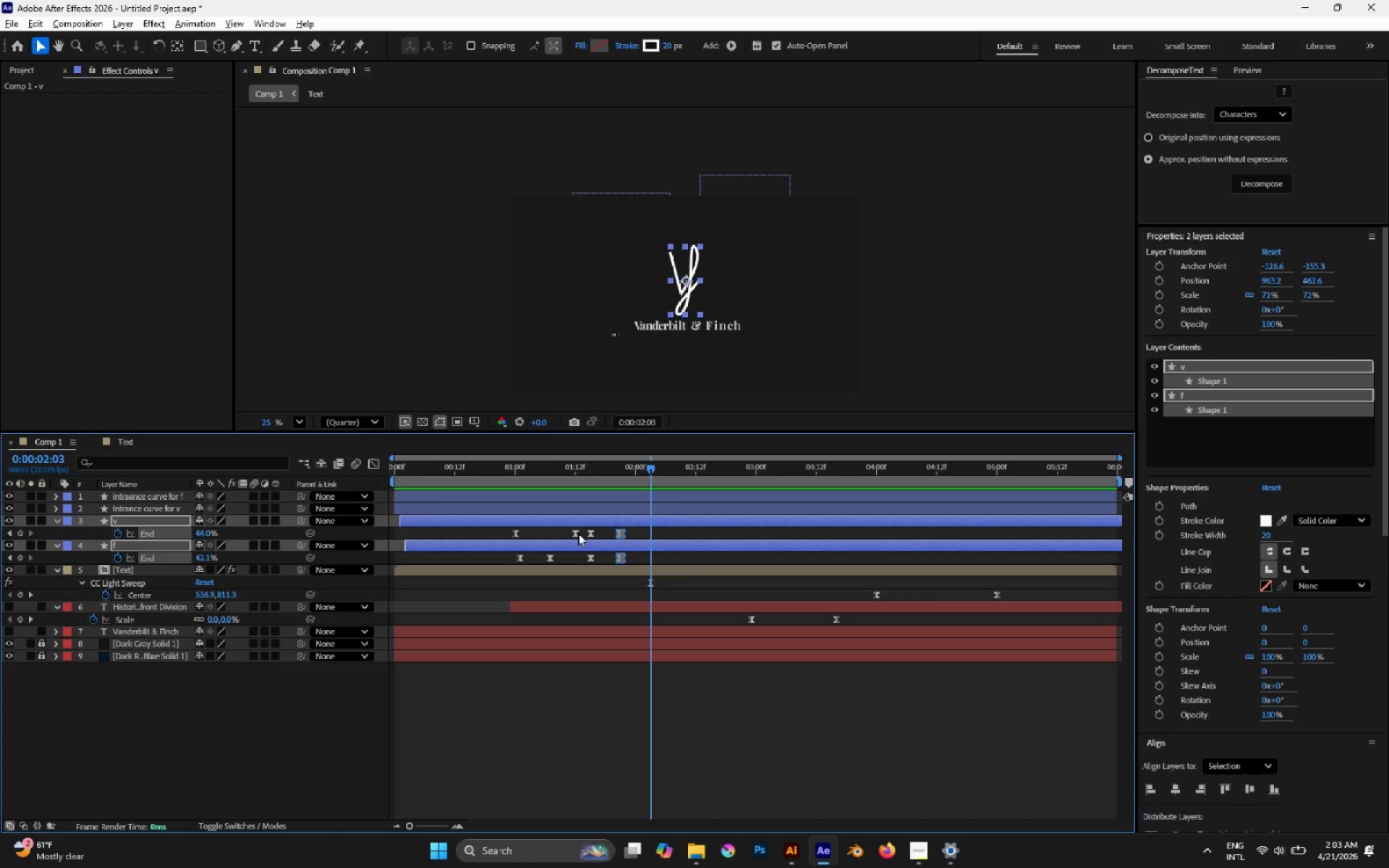 
left_click_drag(start_coordinate=[583, 532], to_coordinate=[625, 558])
 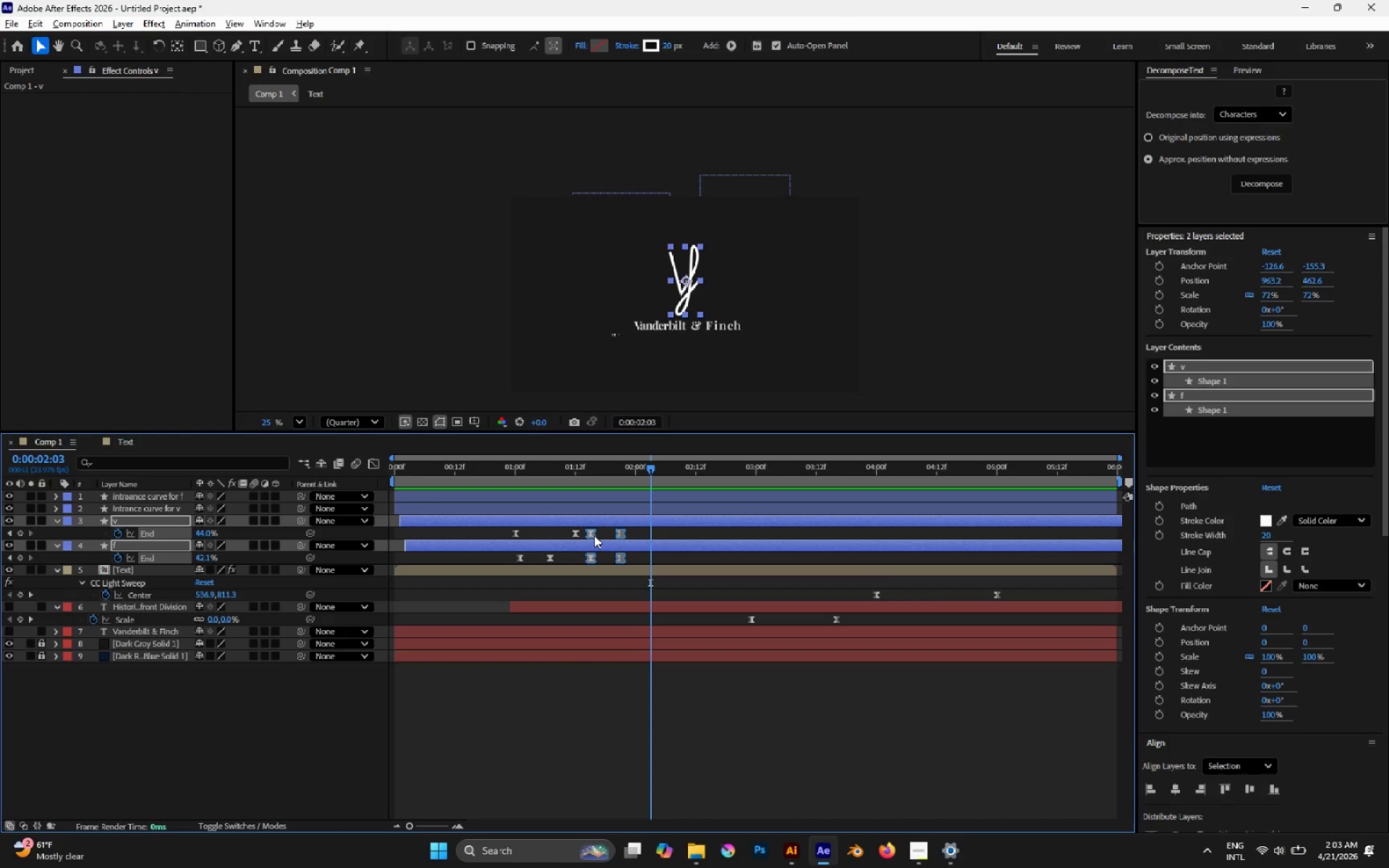 
left_click([595, 536])
 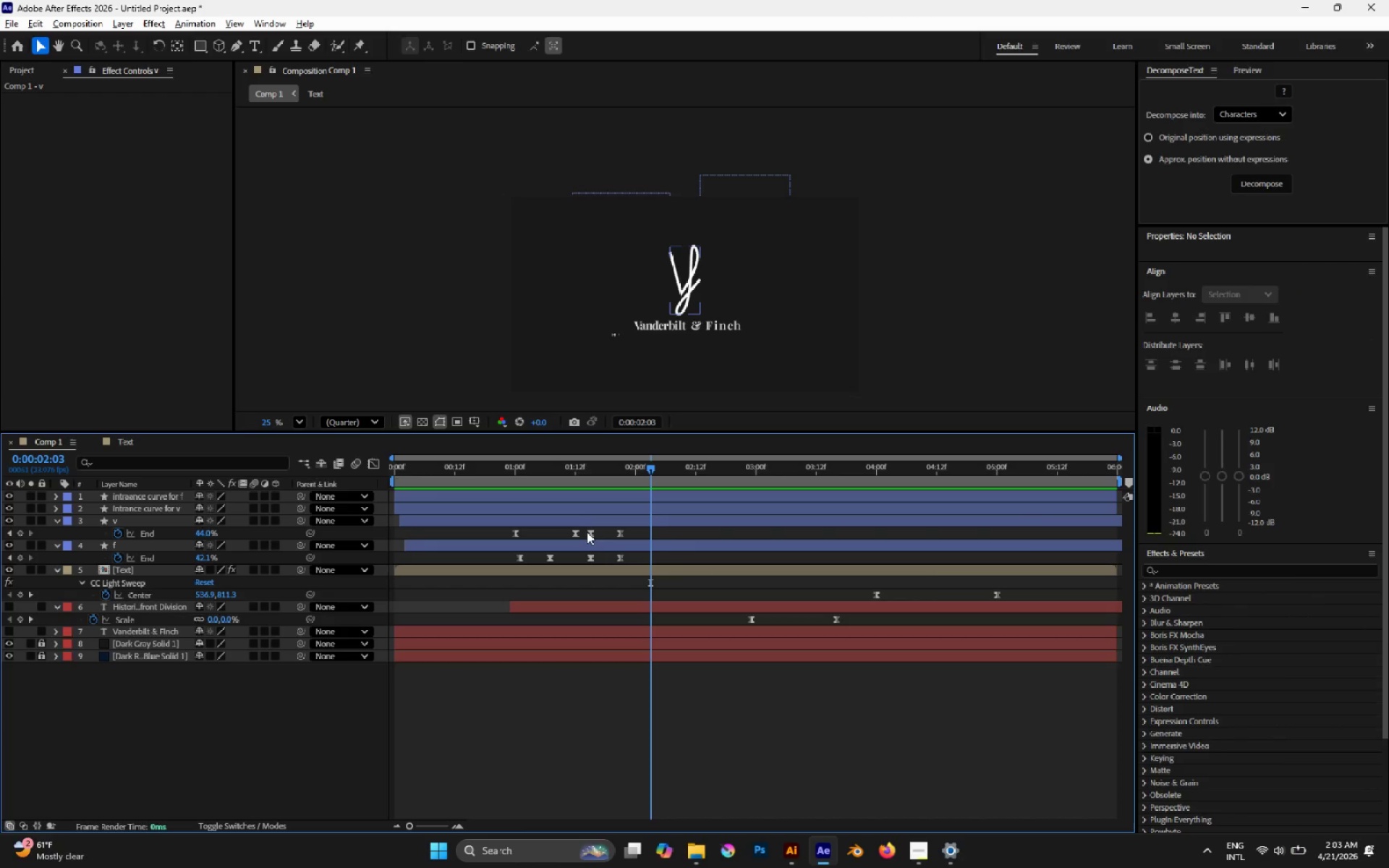 
left_click([592, 534])
 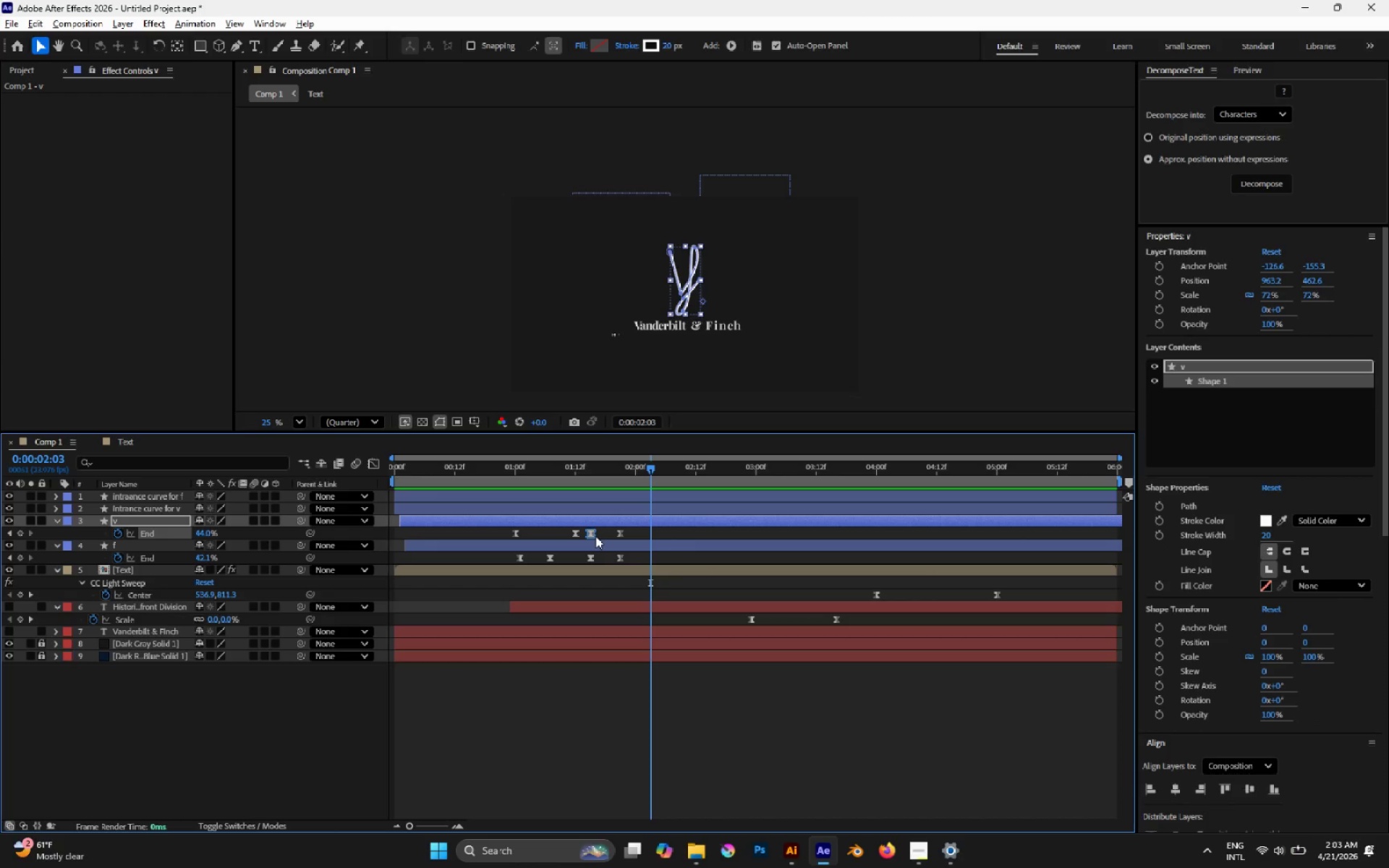 
left_click_drag(start_coordinate=[662, 536], to_coordinate=[587, 532])
 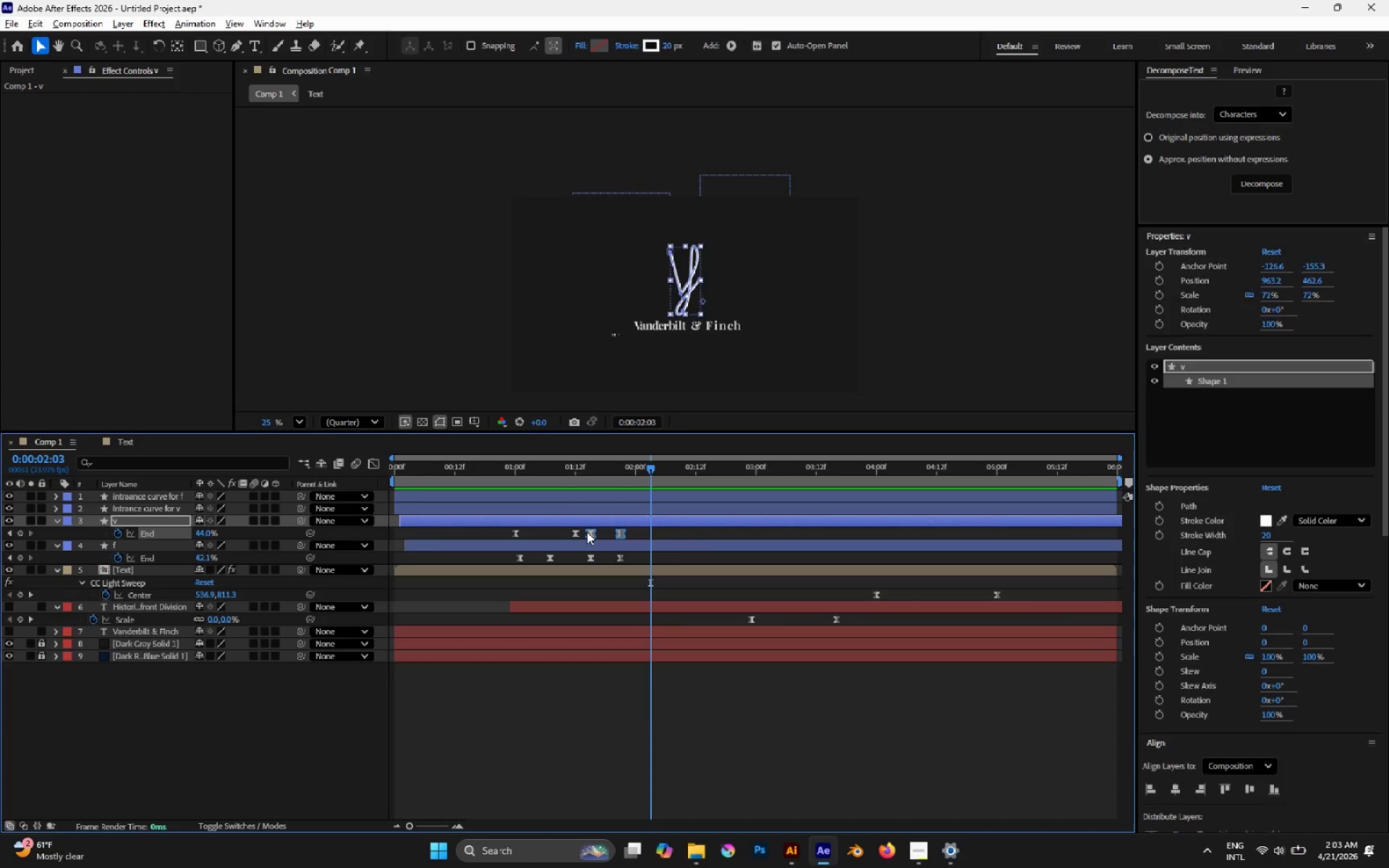 
left_click_drag(start_coordinate=[587, 532], to_coordinate=[594, 532])
 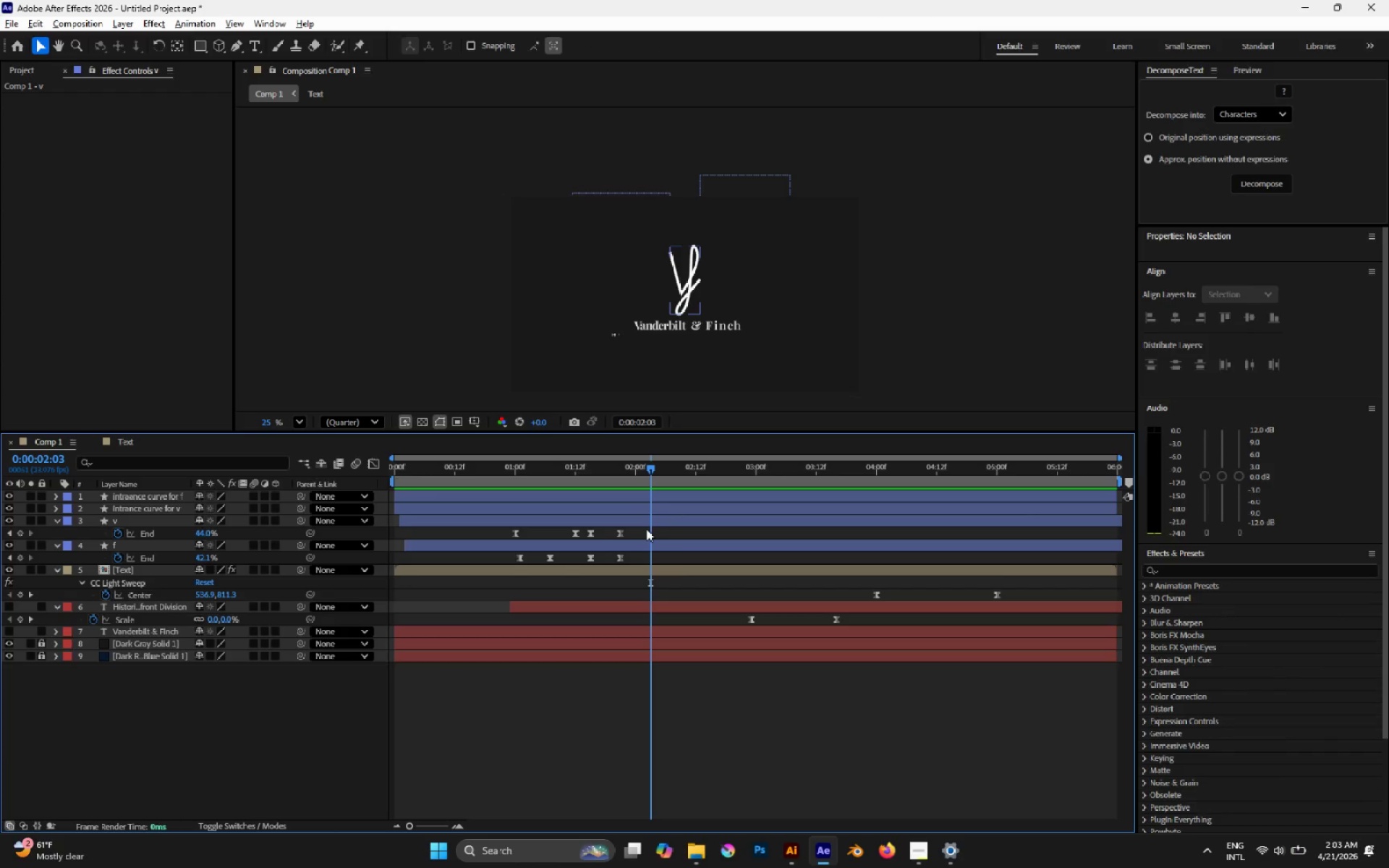 
left_click_drag(start_coordinate=[633, 532], to_coordinate=[580, 529])
 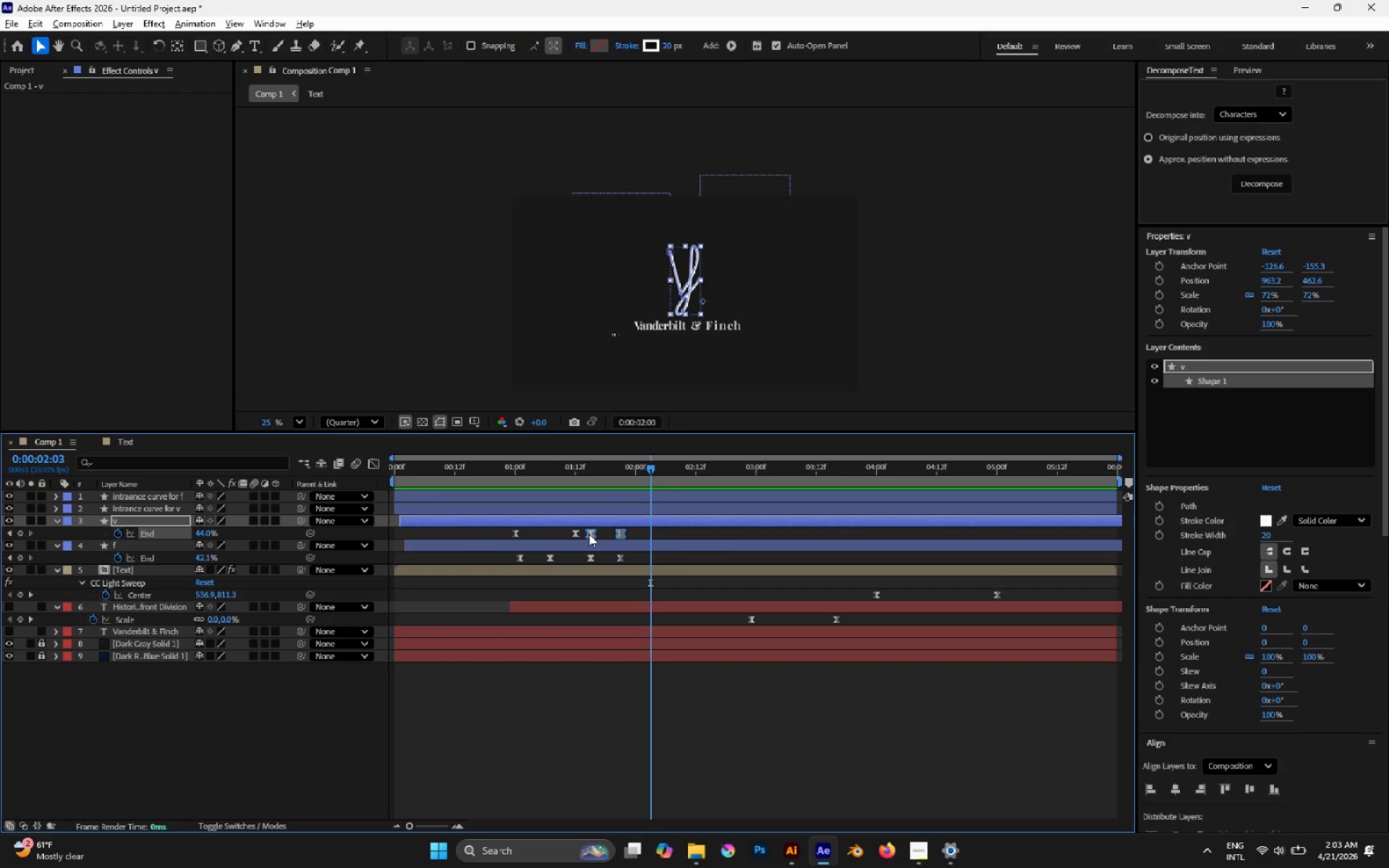 
left_click_drag(start_coordinate=[589, 534], to_coordinate=[603, 535])
 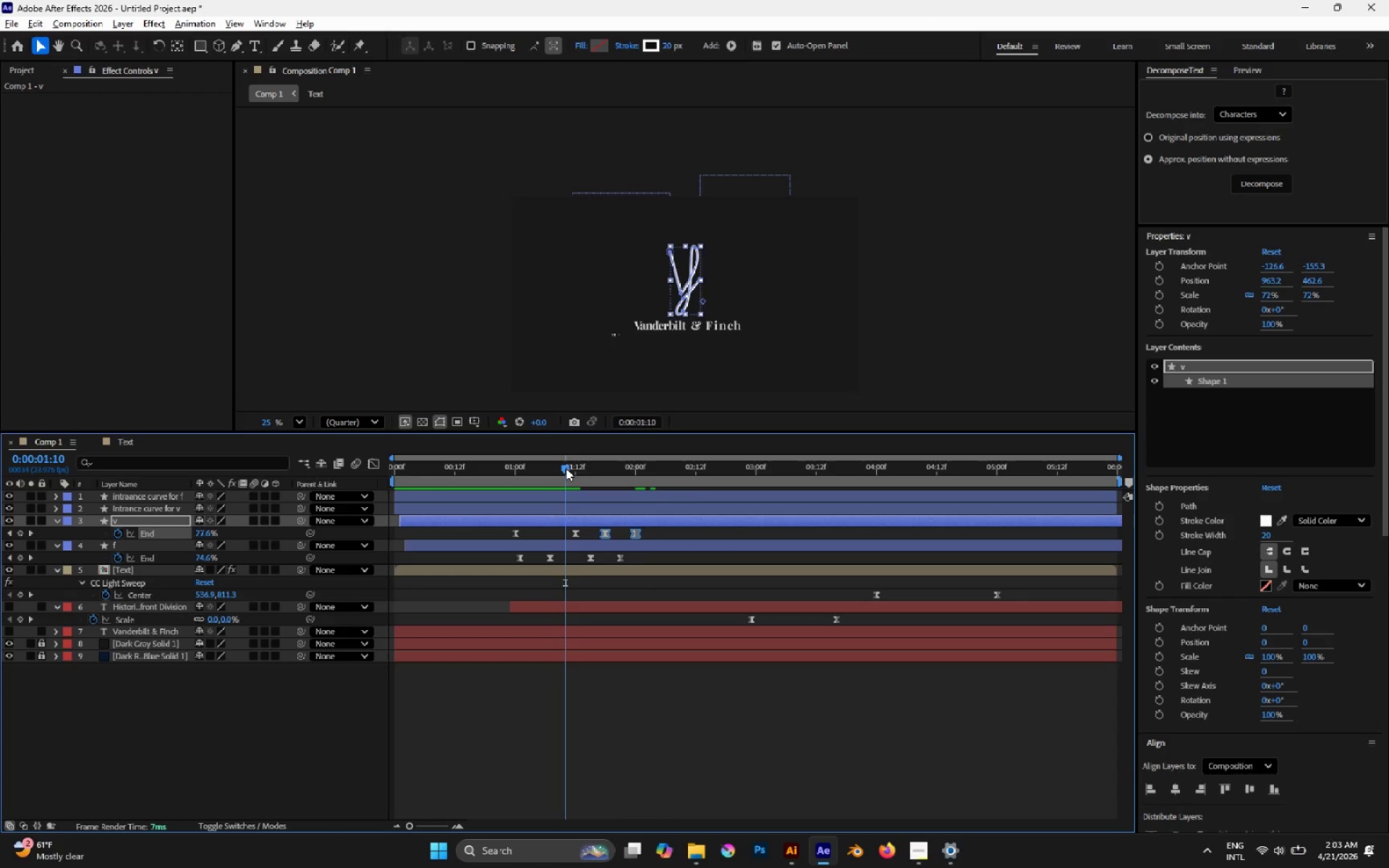 
key(Space)
 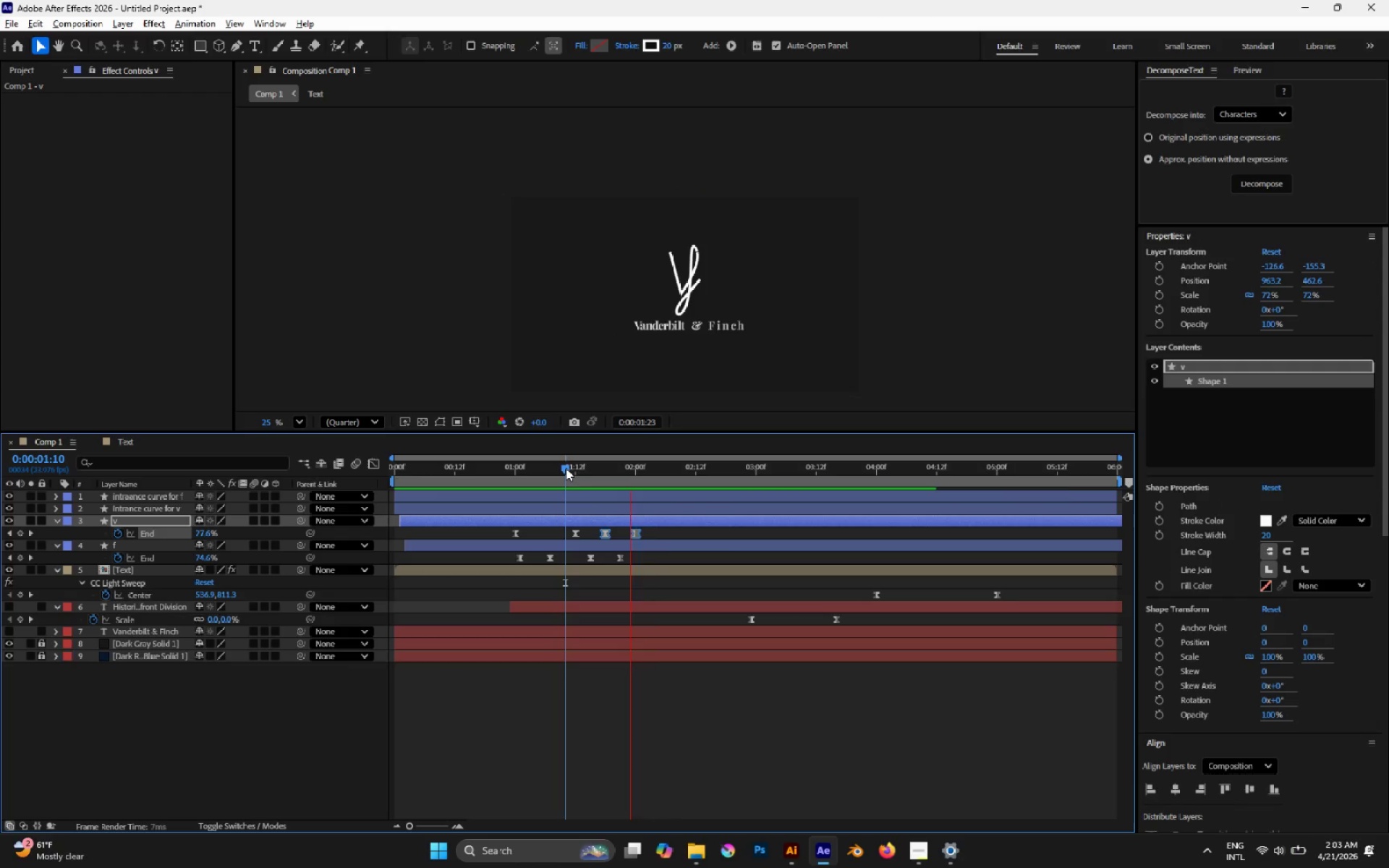 
key(Space)
 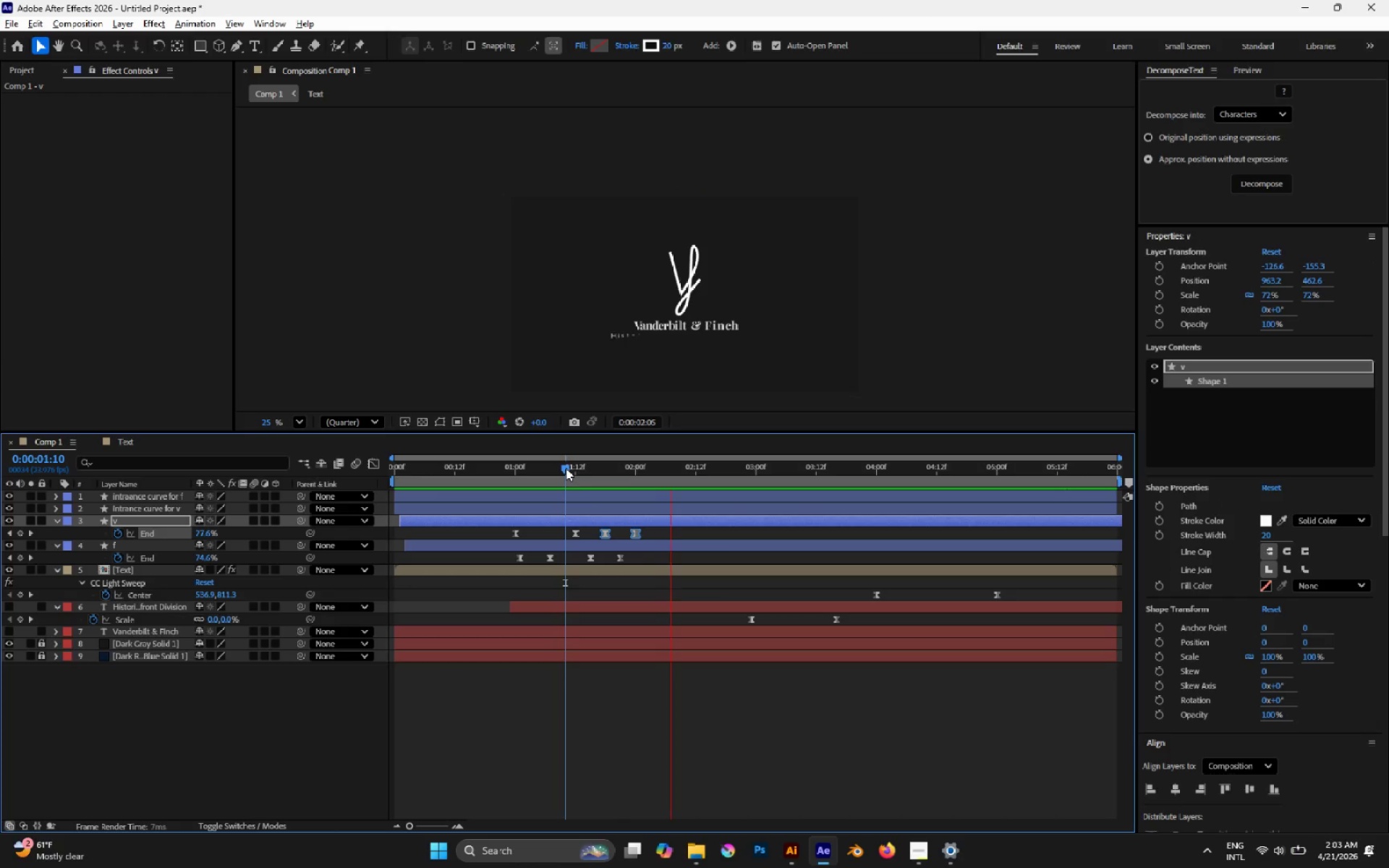 
left_click_drag(start_coordinate=[566, 468], to_coordinate=[582, 472])
 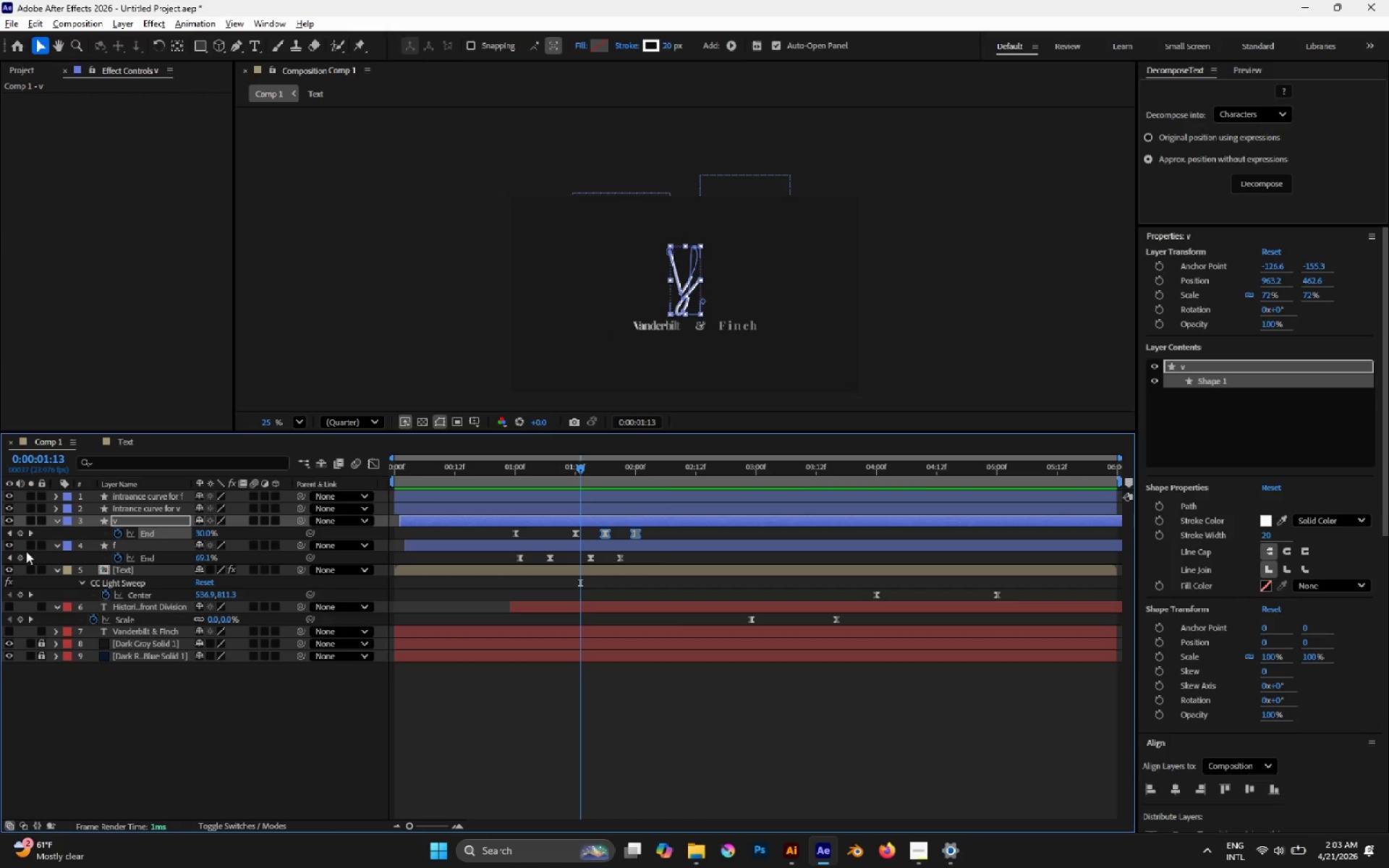 
left_click([12, 518])
 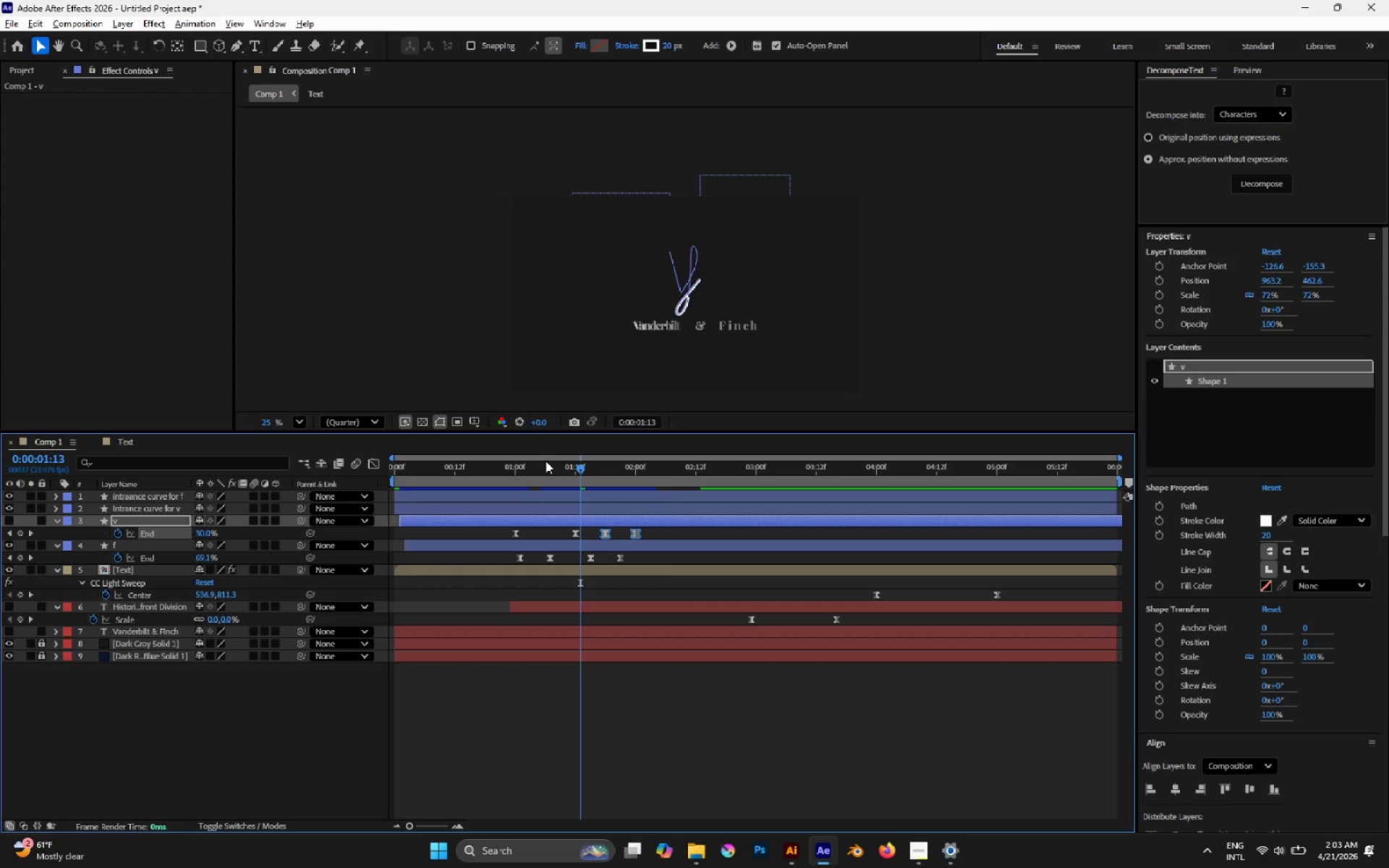 
double_click([555, 480])
 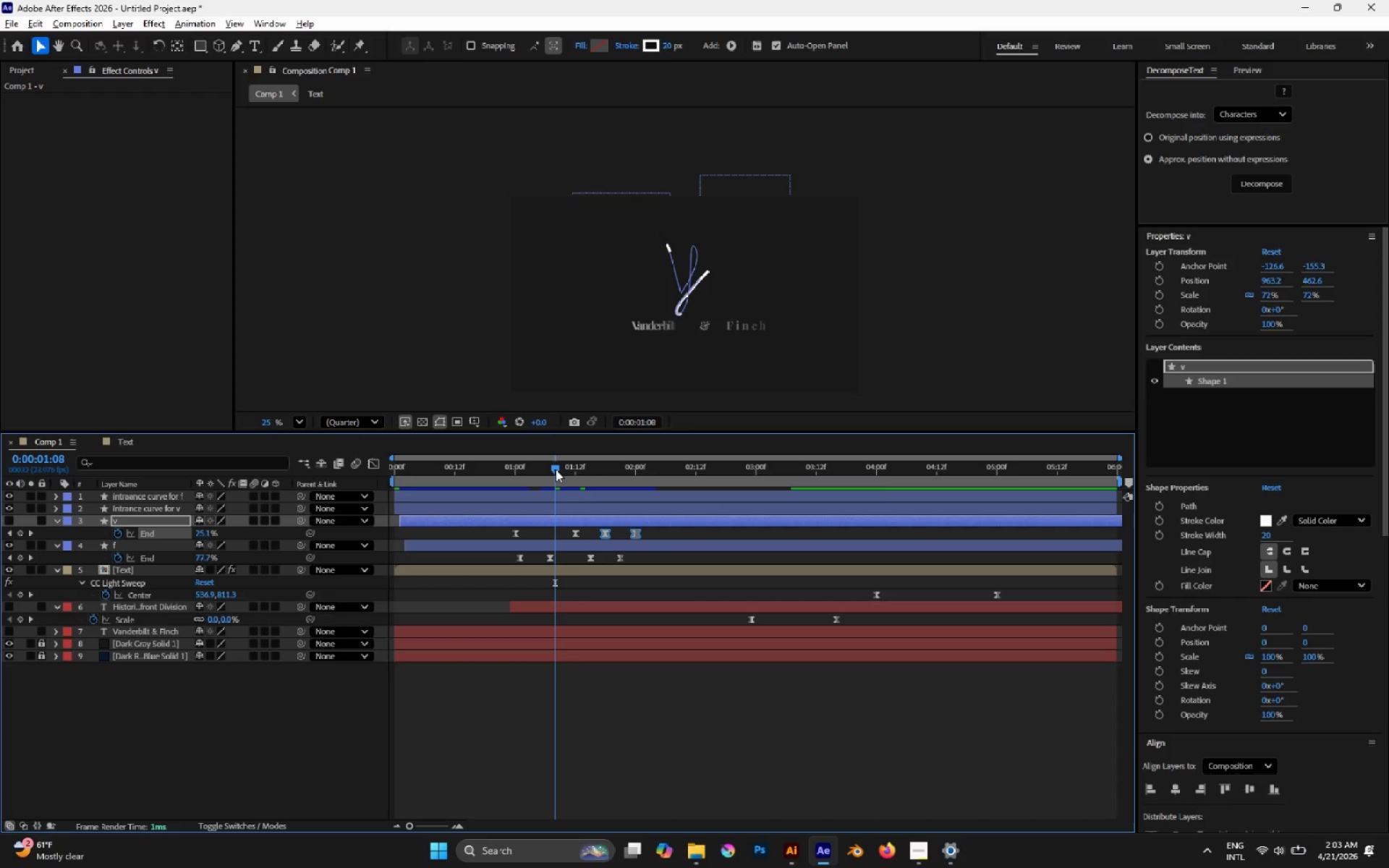 
key(Space)
 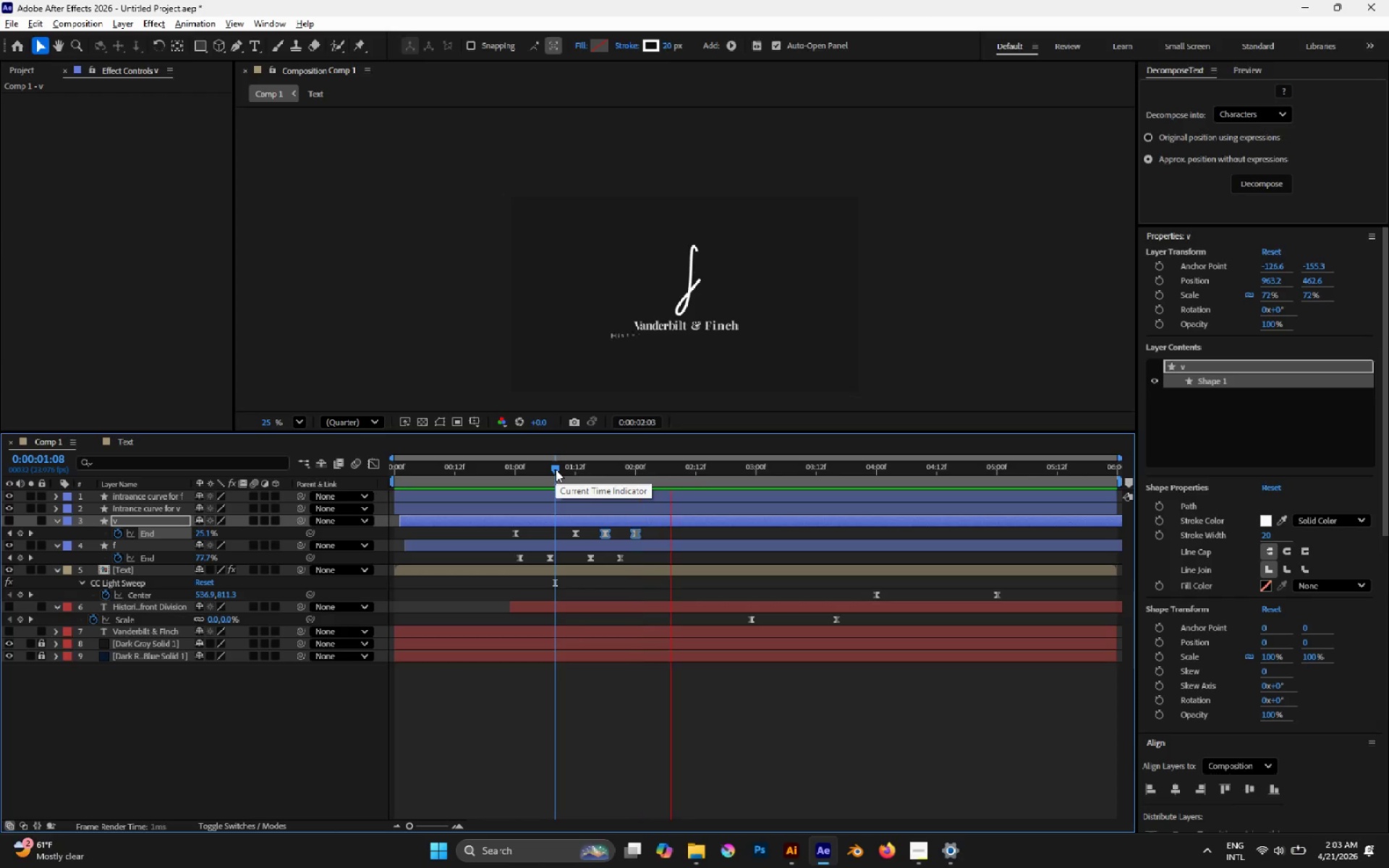 
key(Space)
 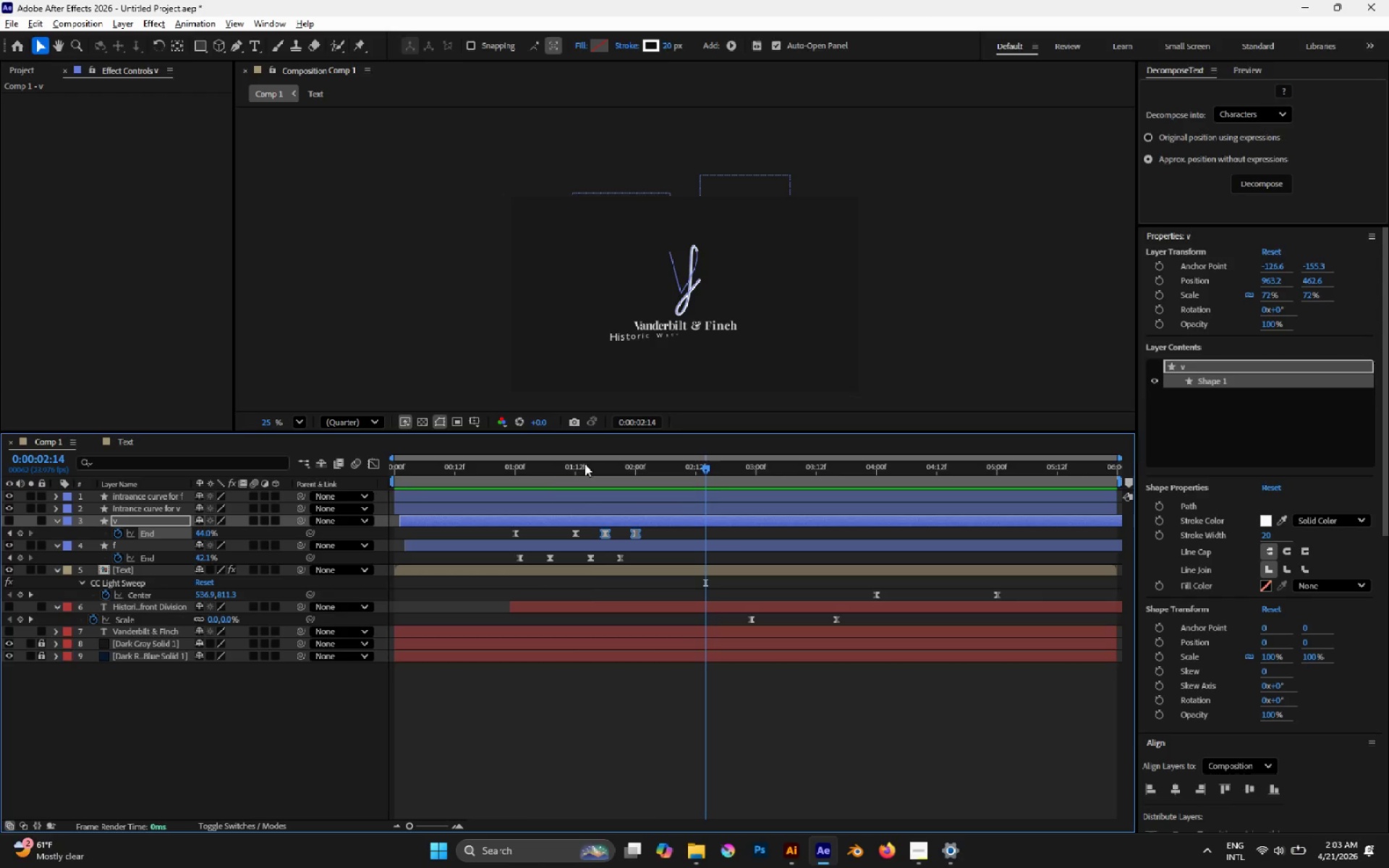 
key(Space)
 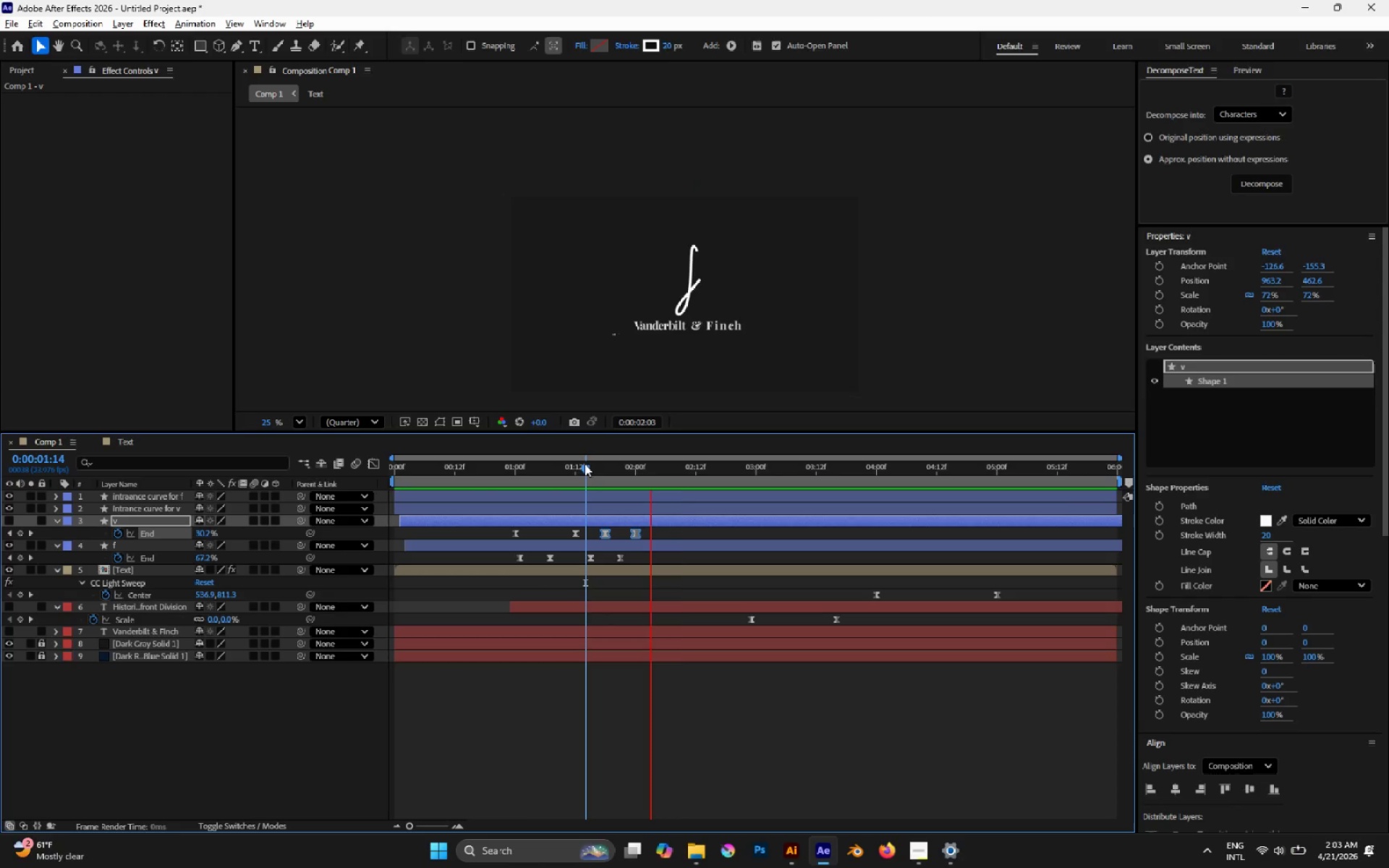 
key(Space)
 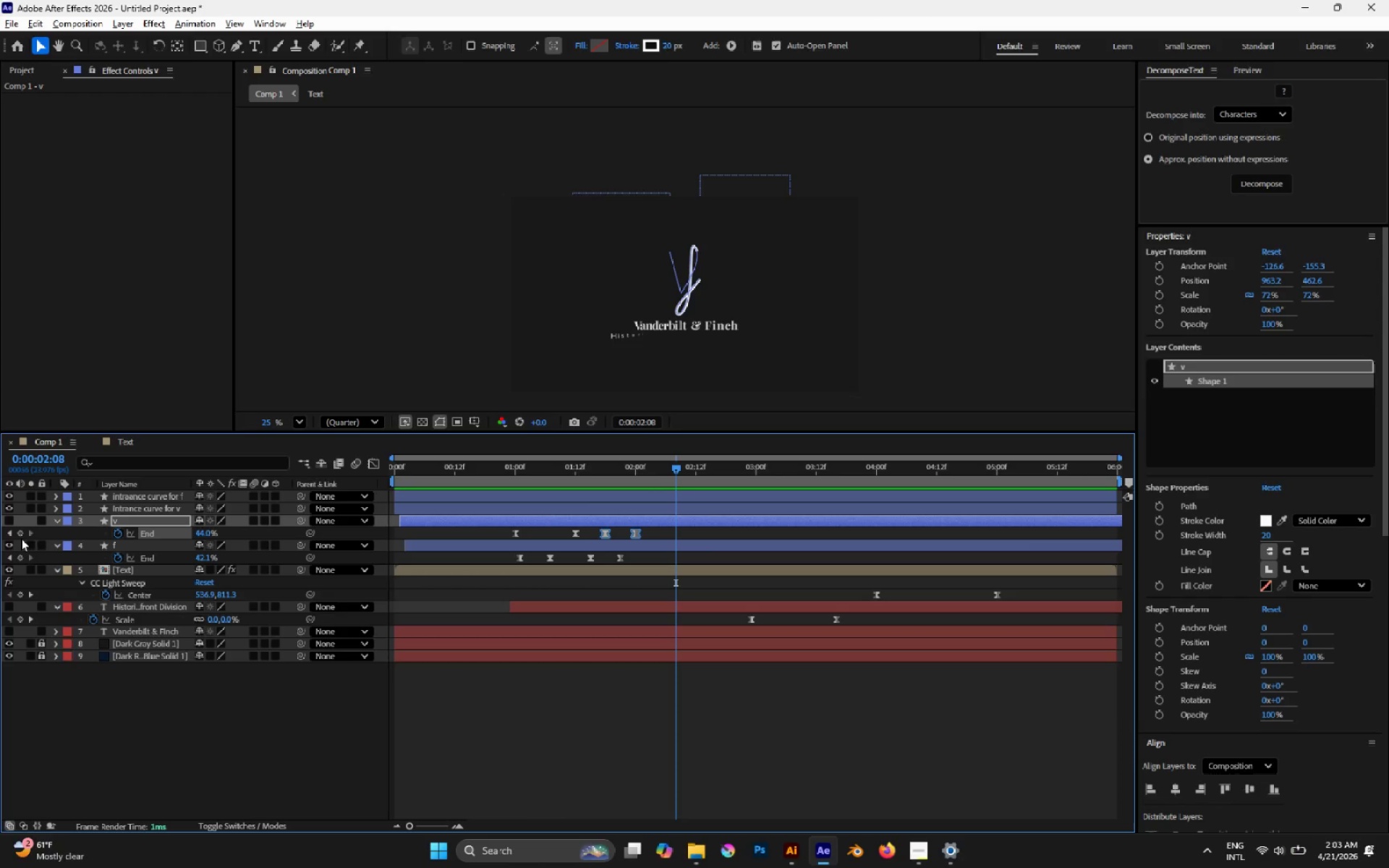 
left_click([10, 524])
 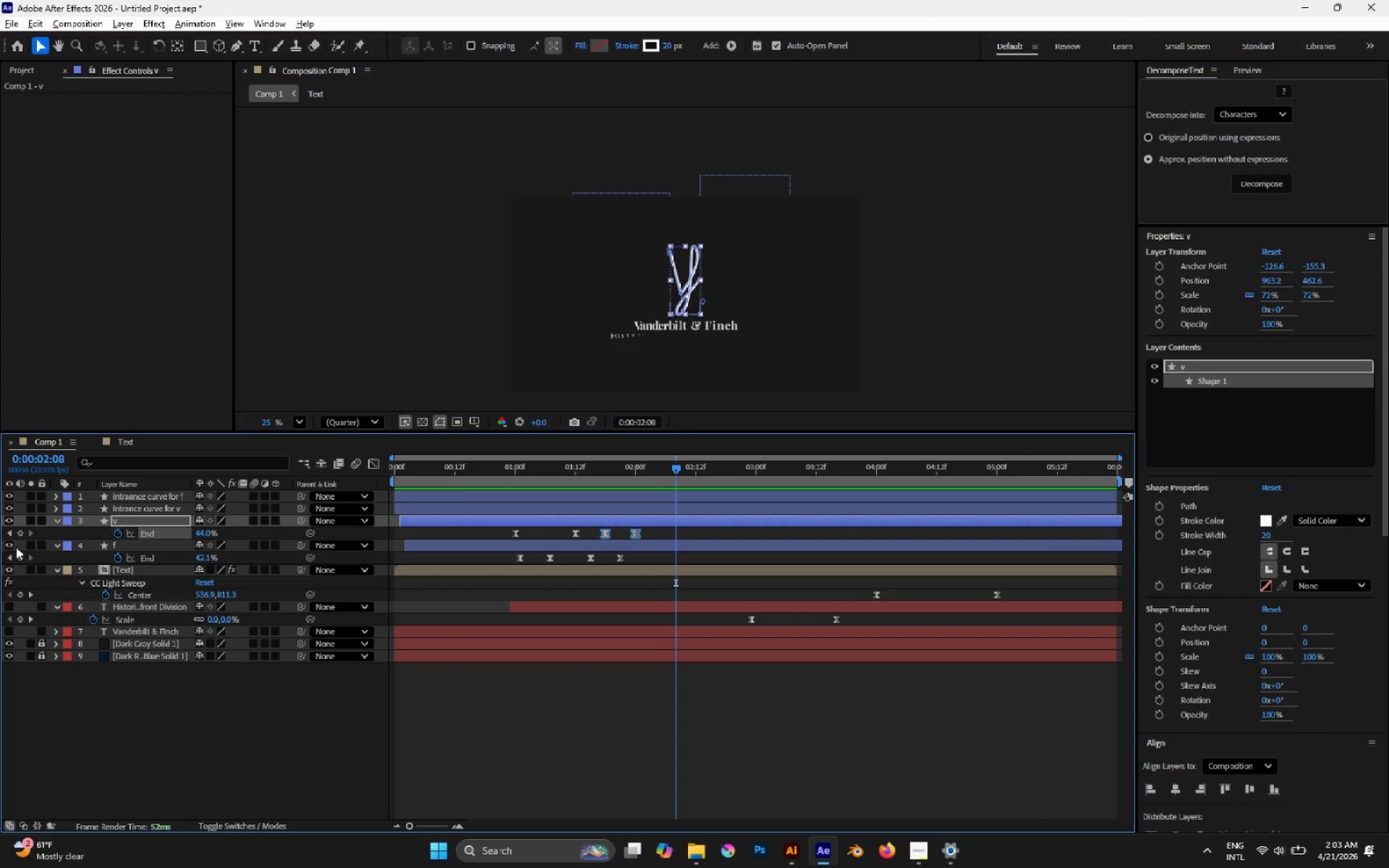 
left_click([11, 547])
 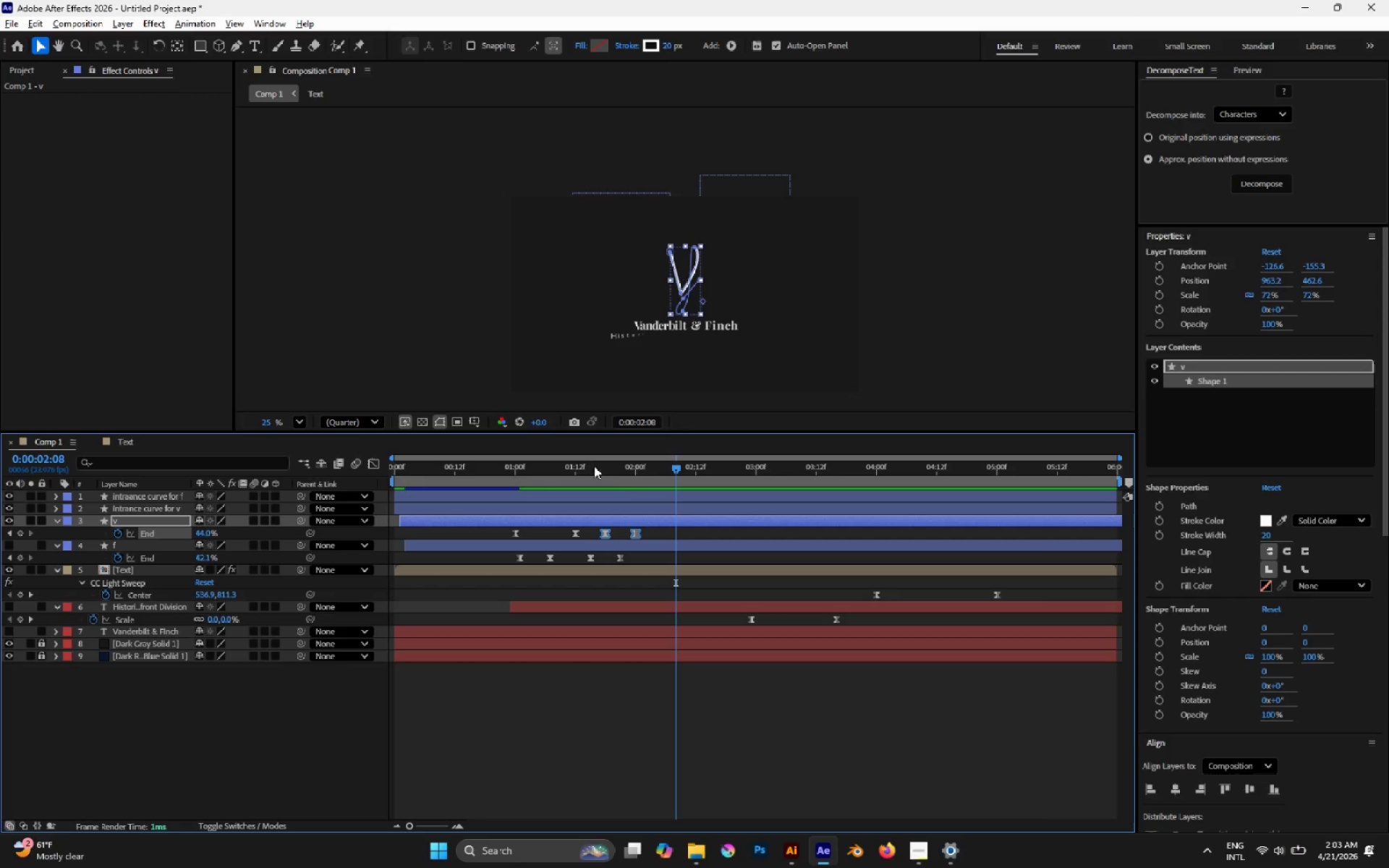 
left_click([584, 469])
 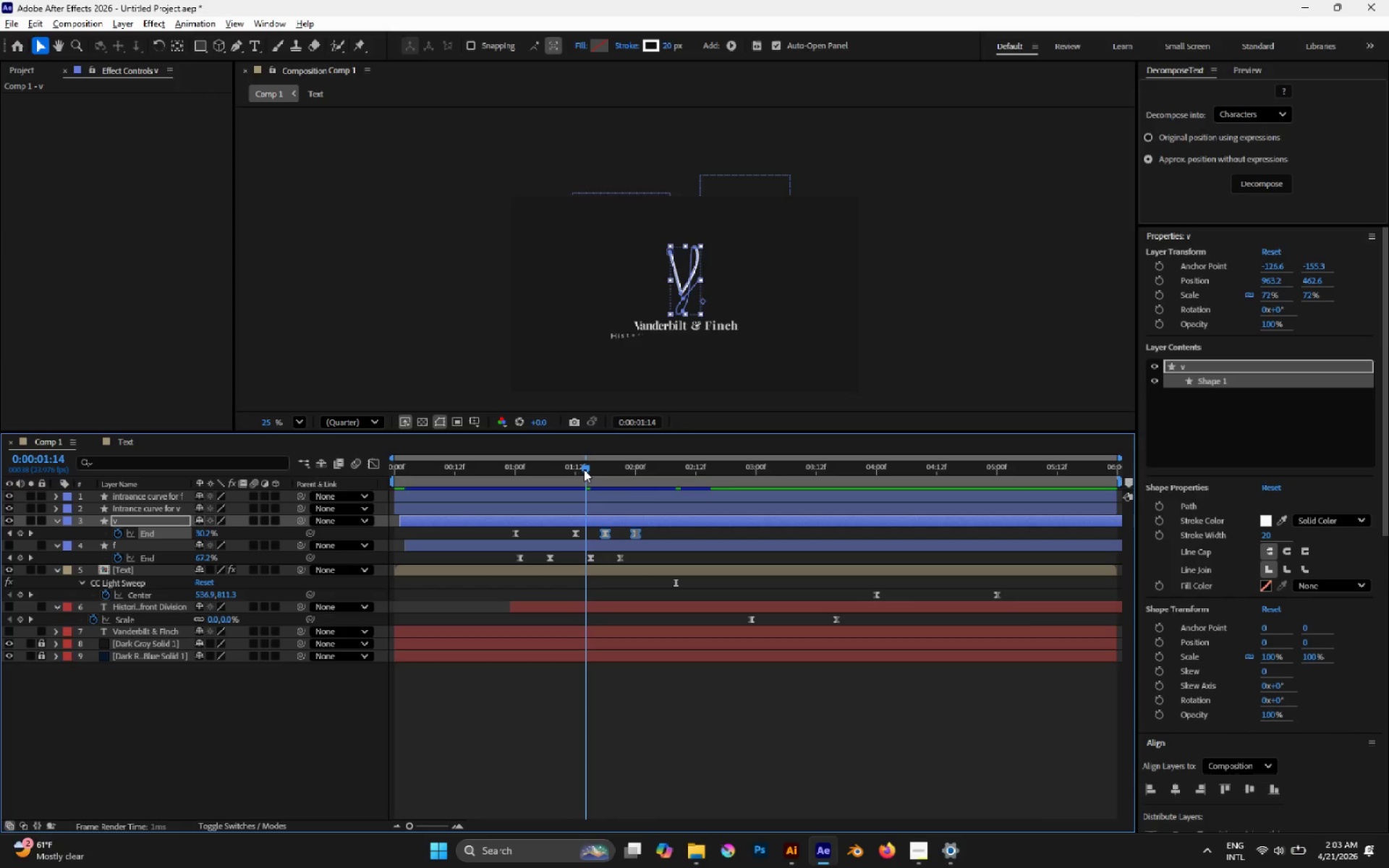 
key(Space)
 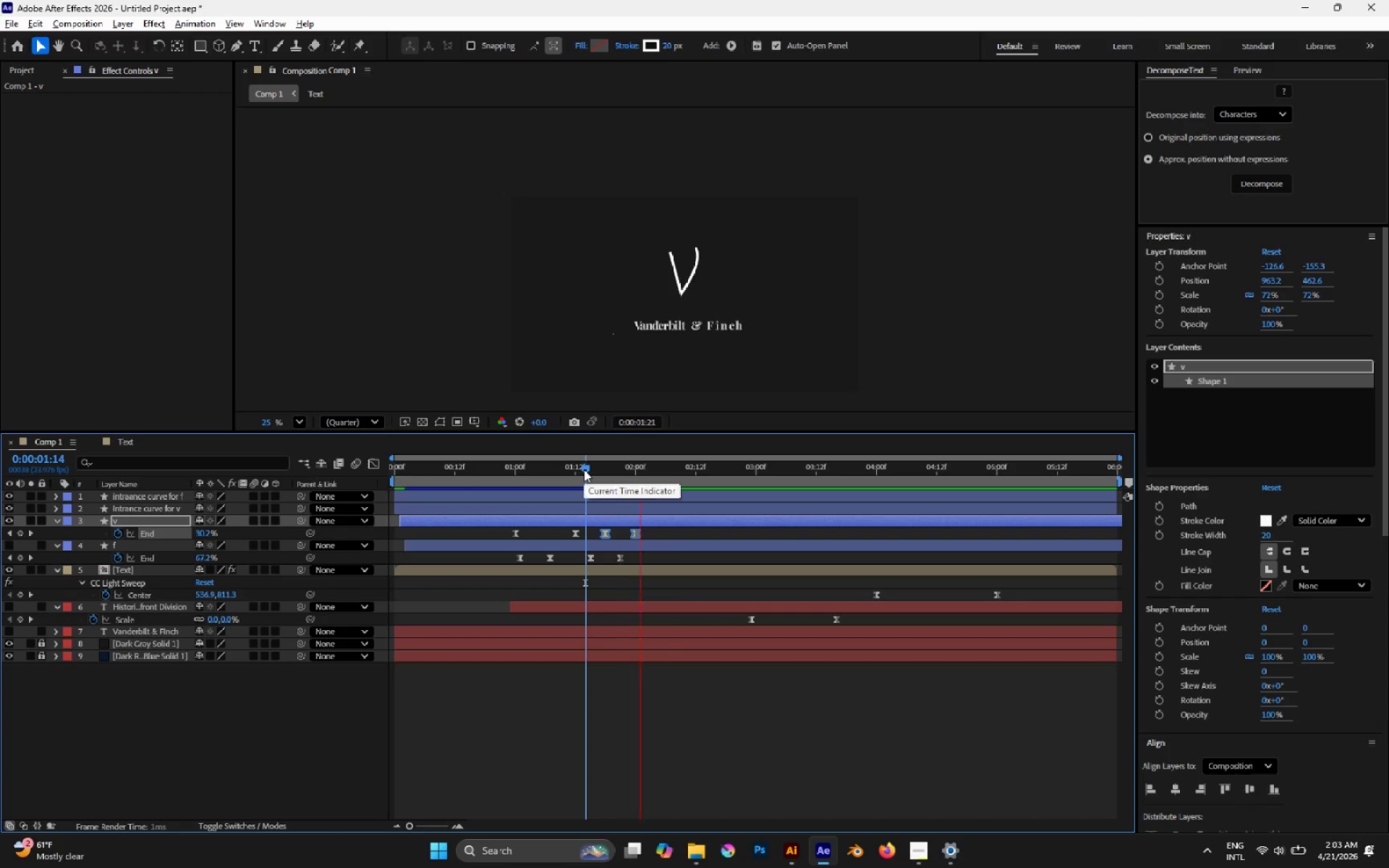 
key(Space)
 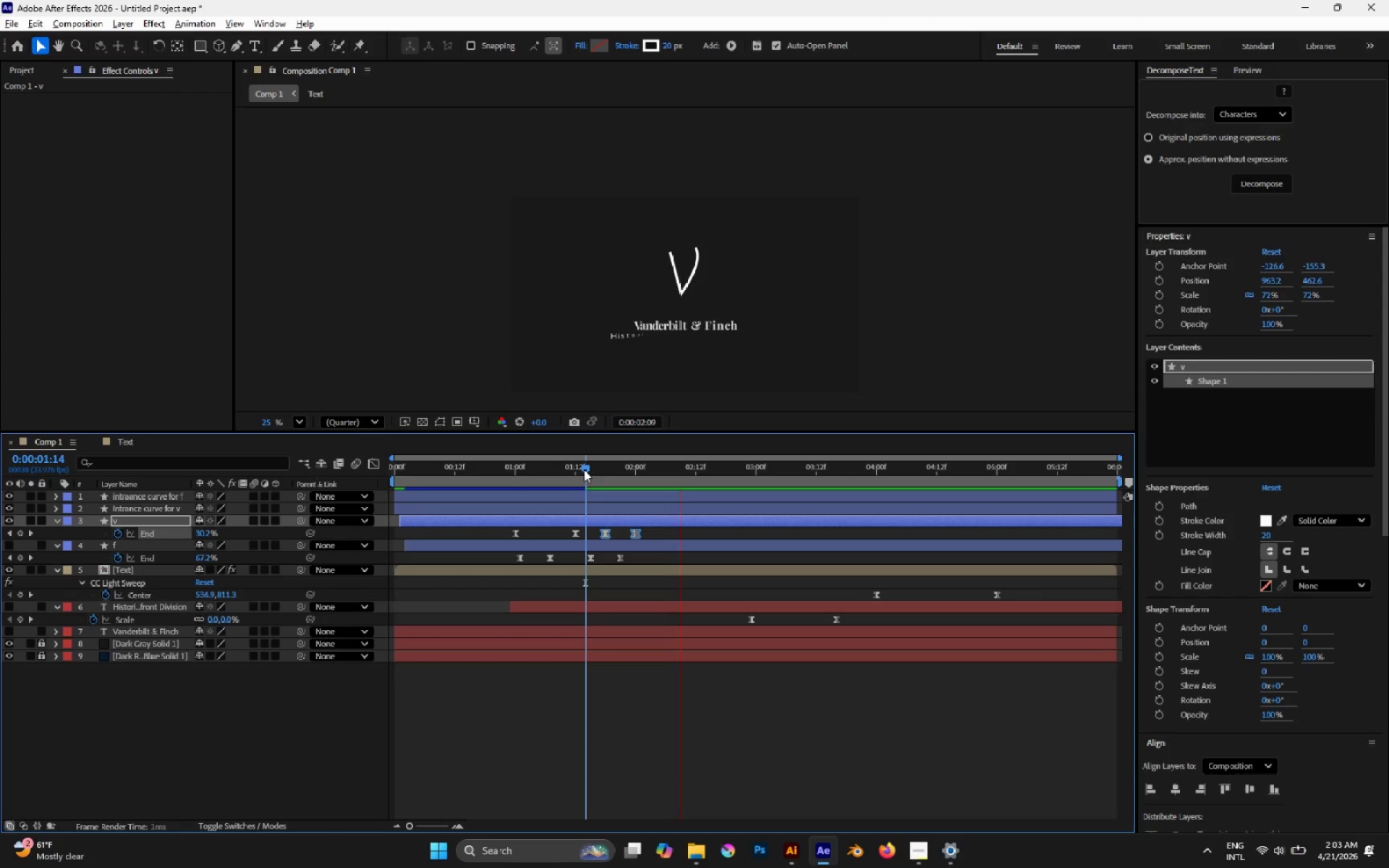 
left_click([584, 469])
 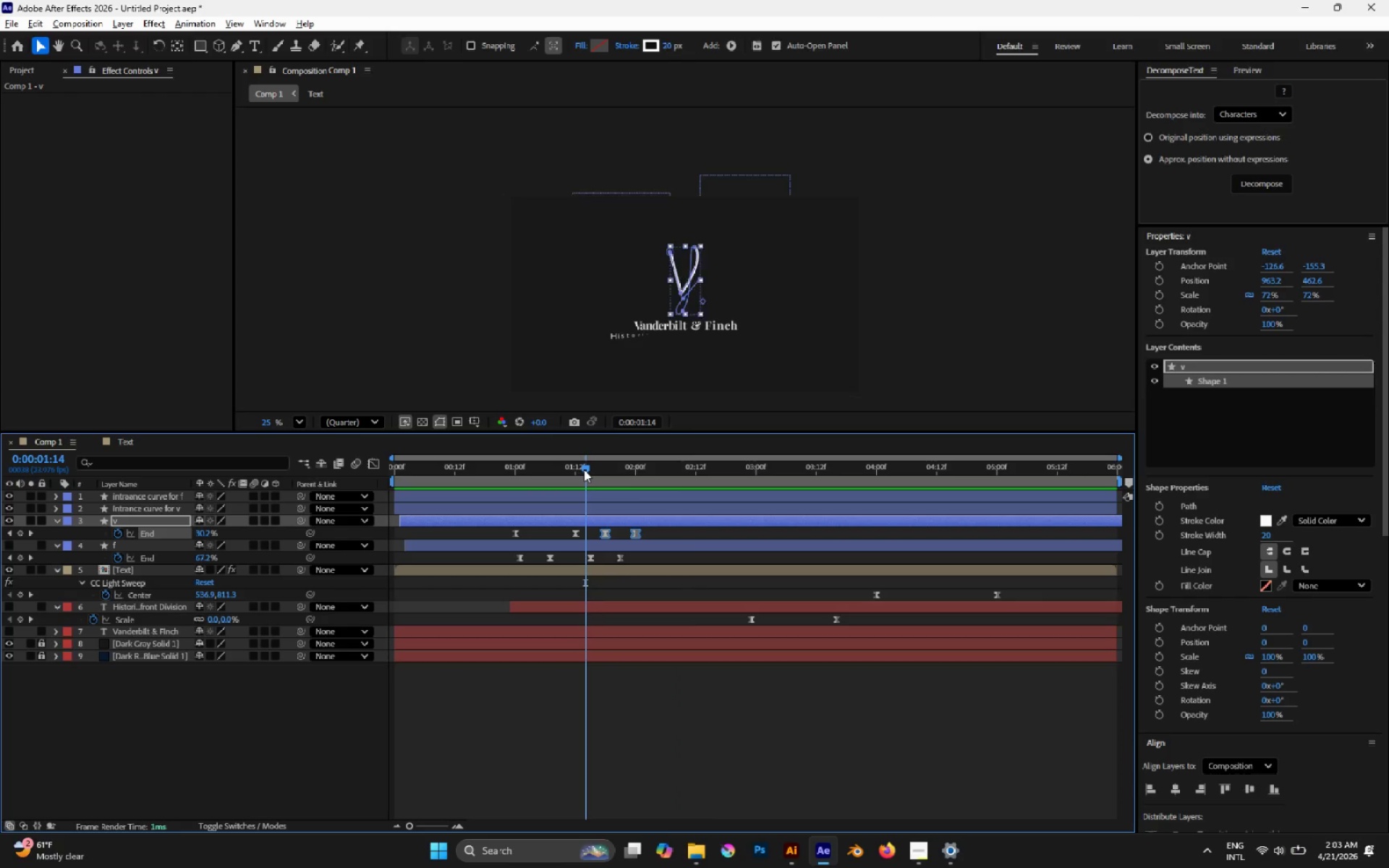 
left_click_drag(start_coordinate=[584, 469], to_coordinate=[573, 469])
 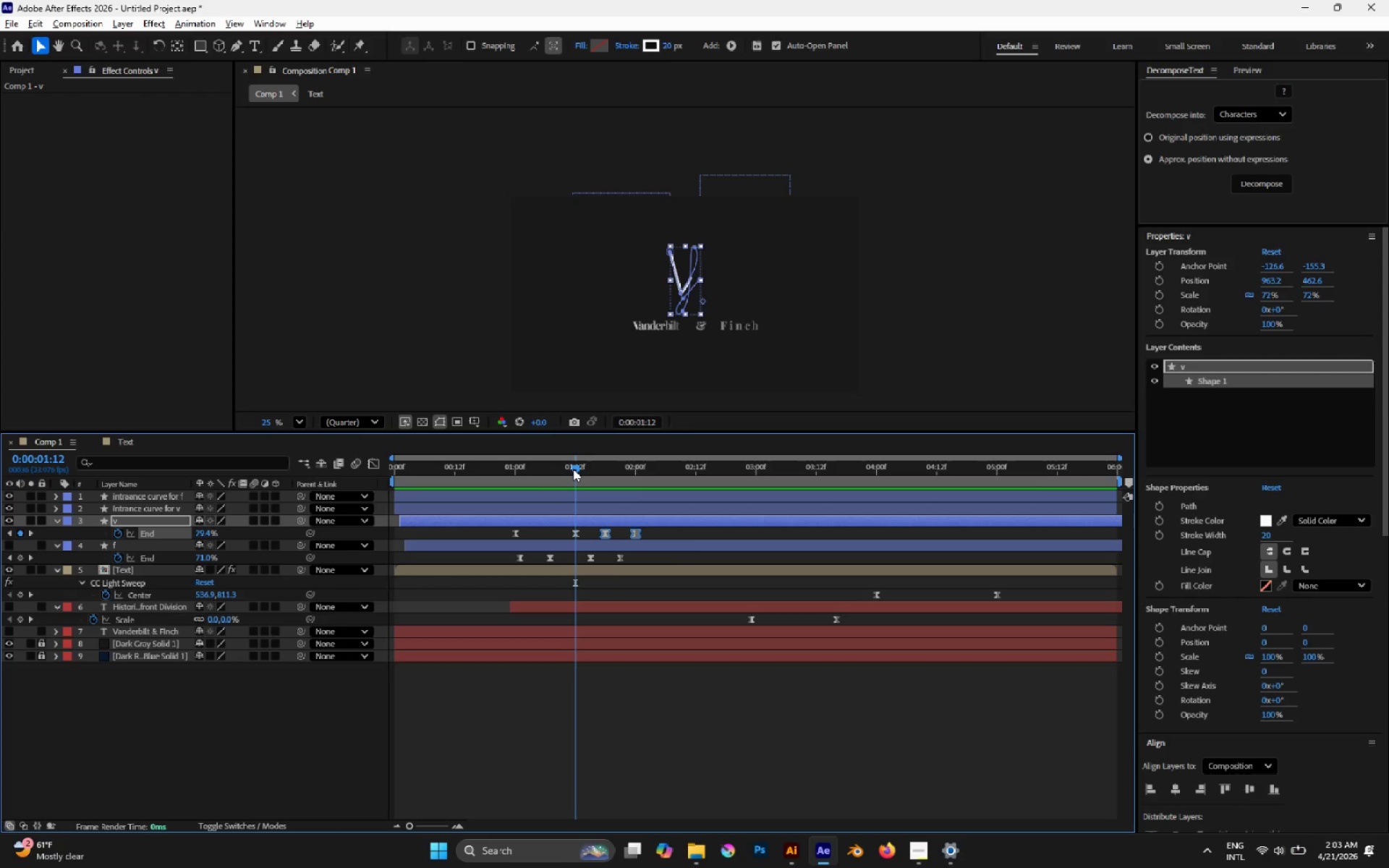 
key(Space)
 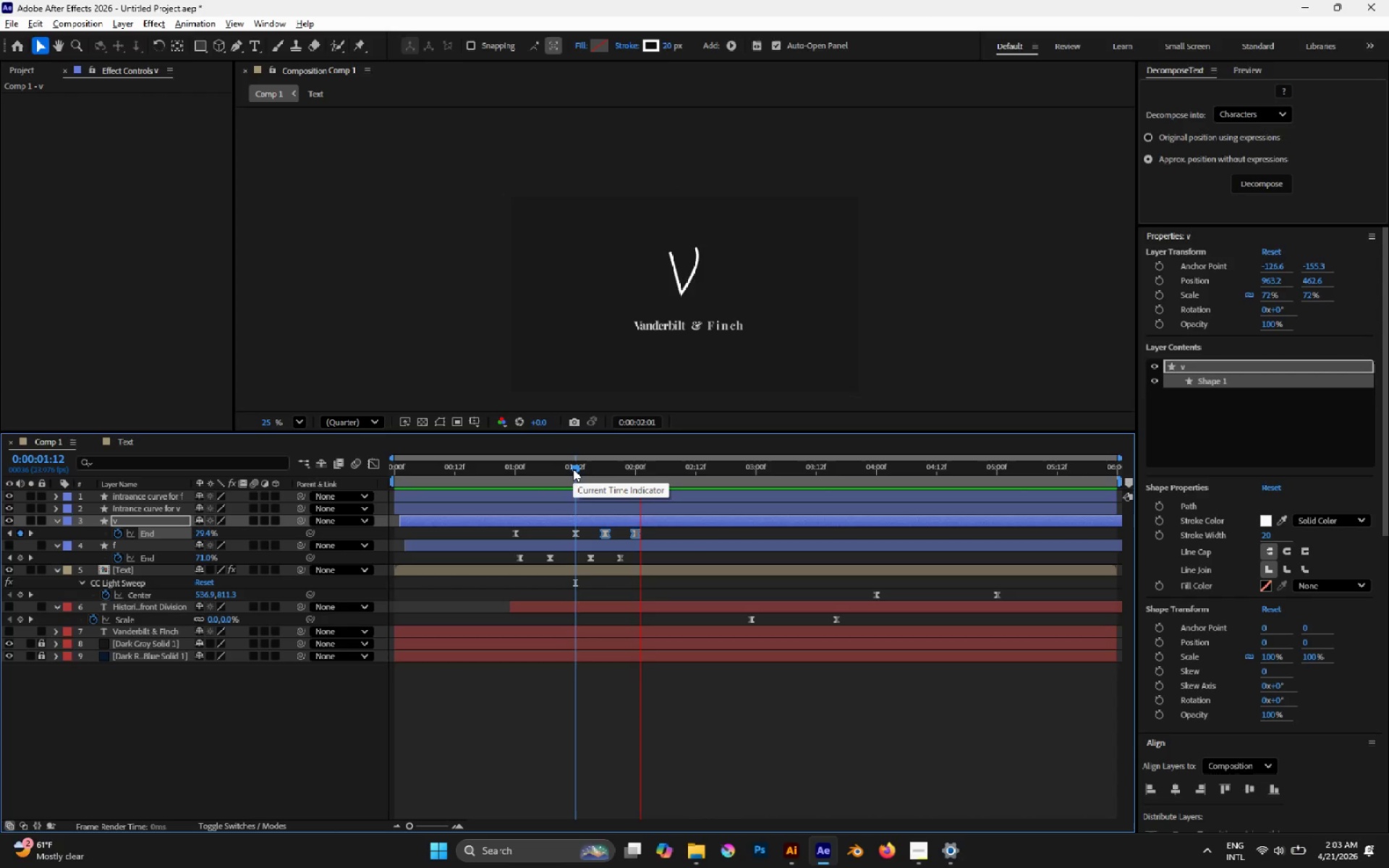 
key(Space)
 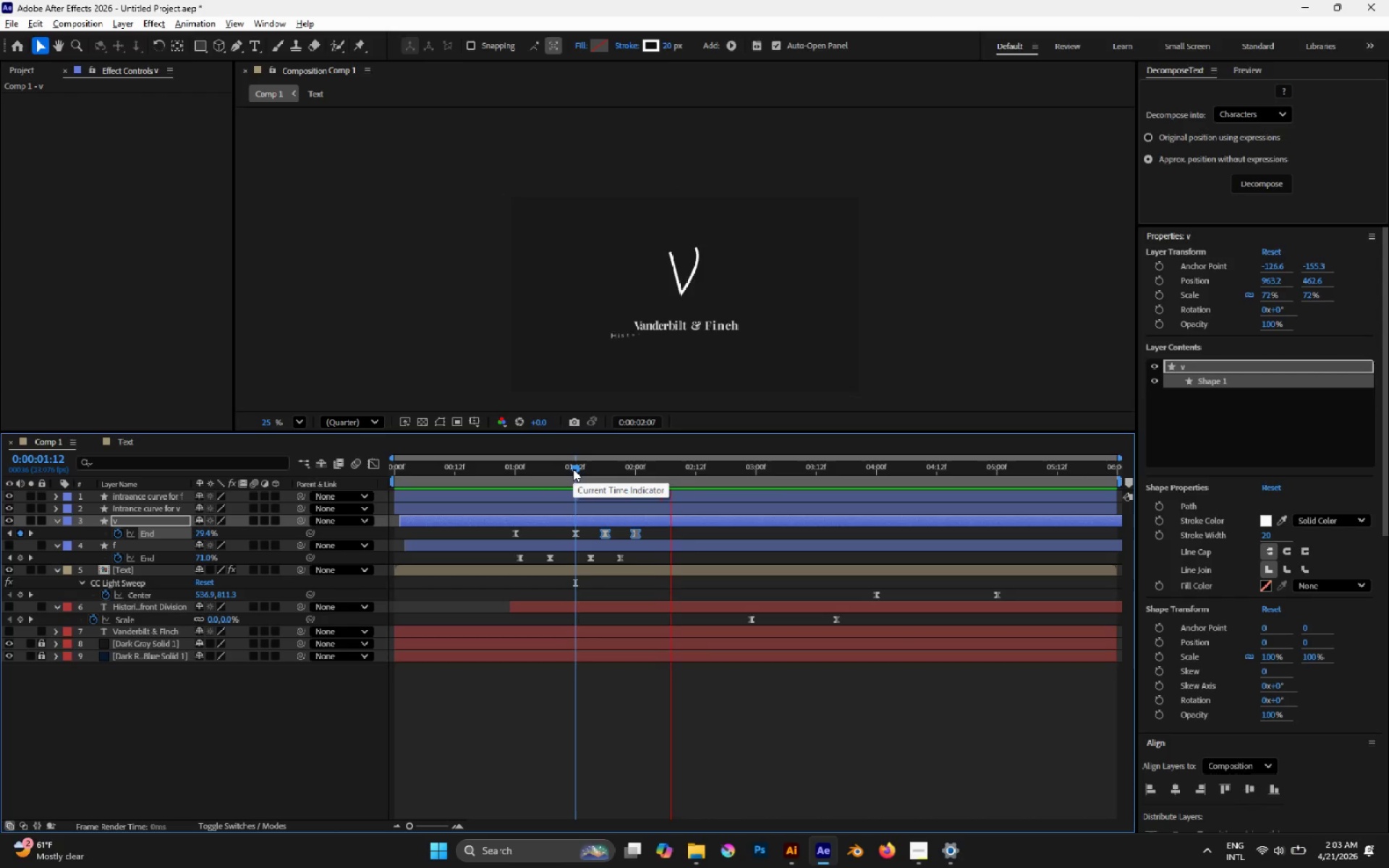 
left_click([573, 469])
 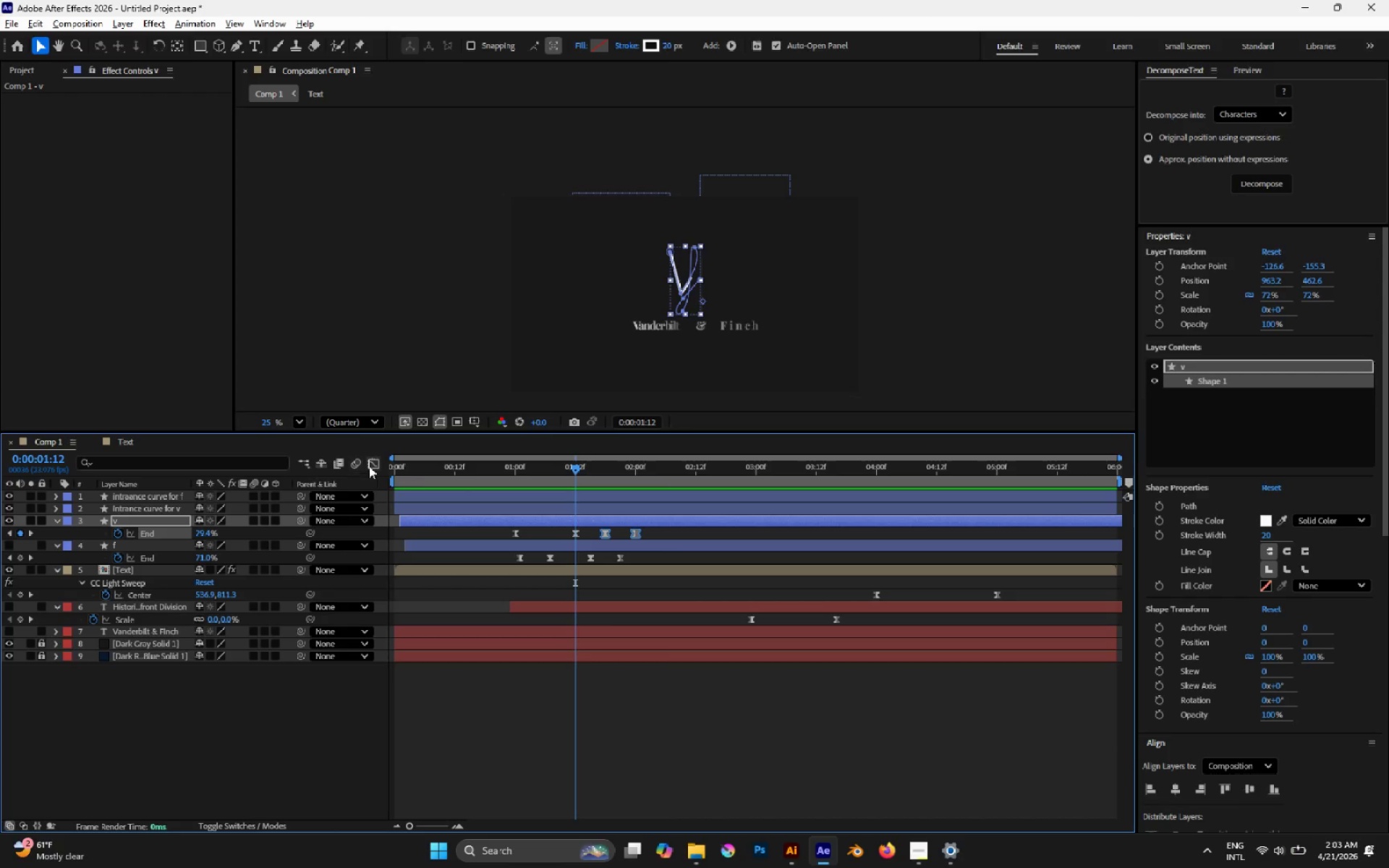 
left_click([378, 464])
 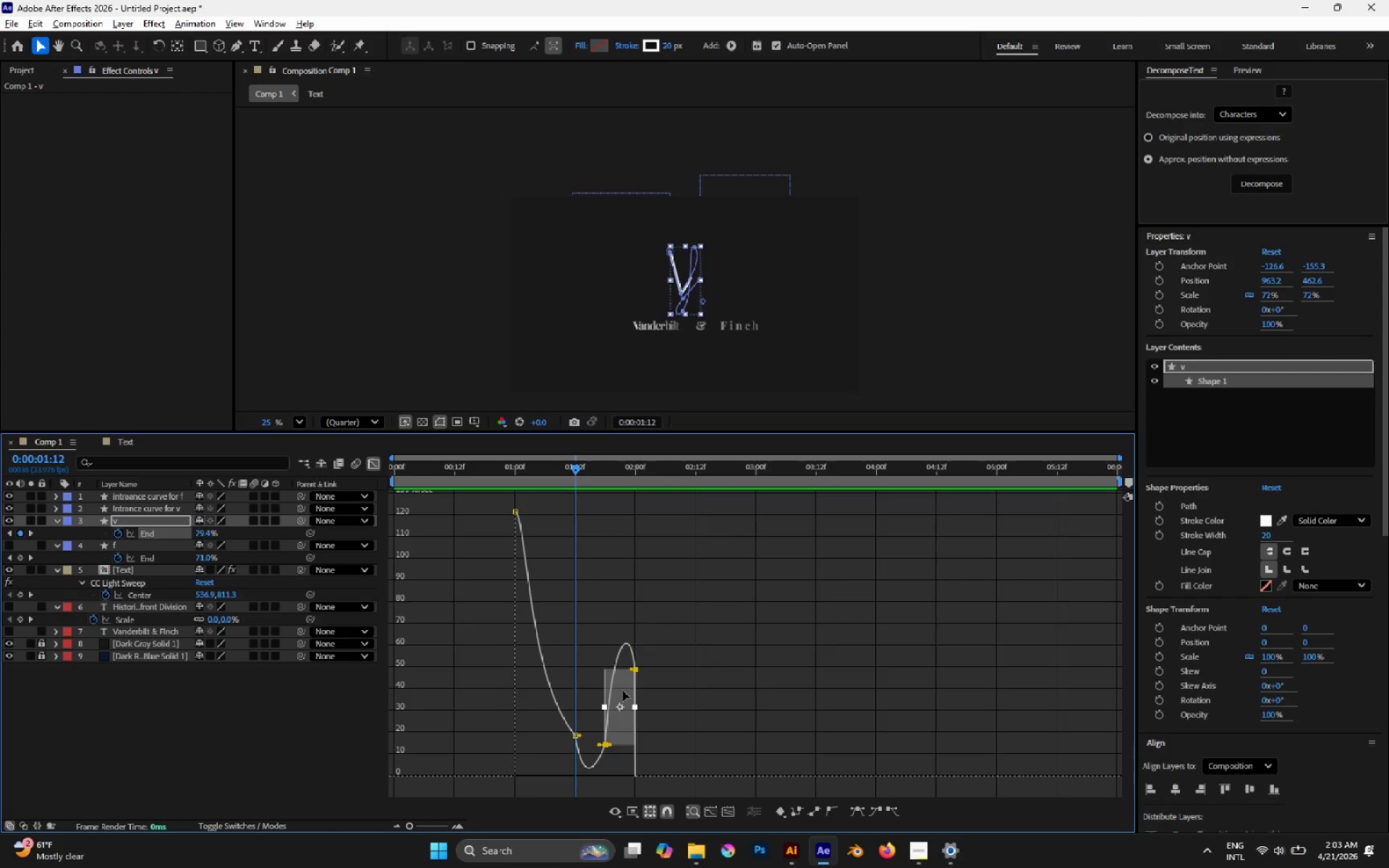 
right_click([577, 611])
 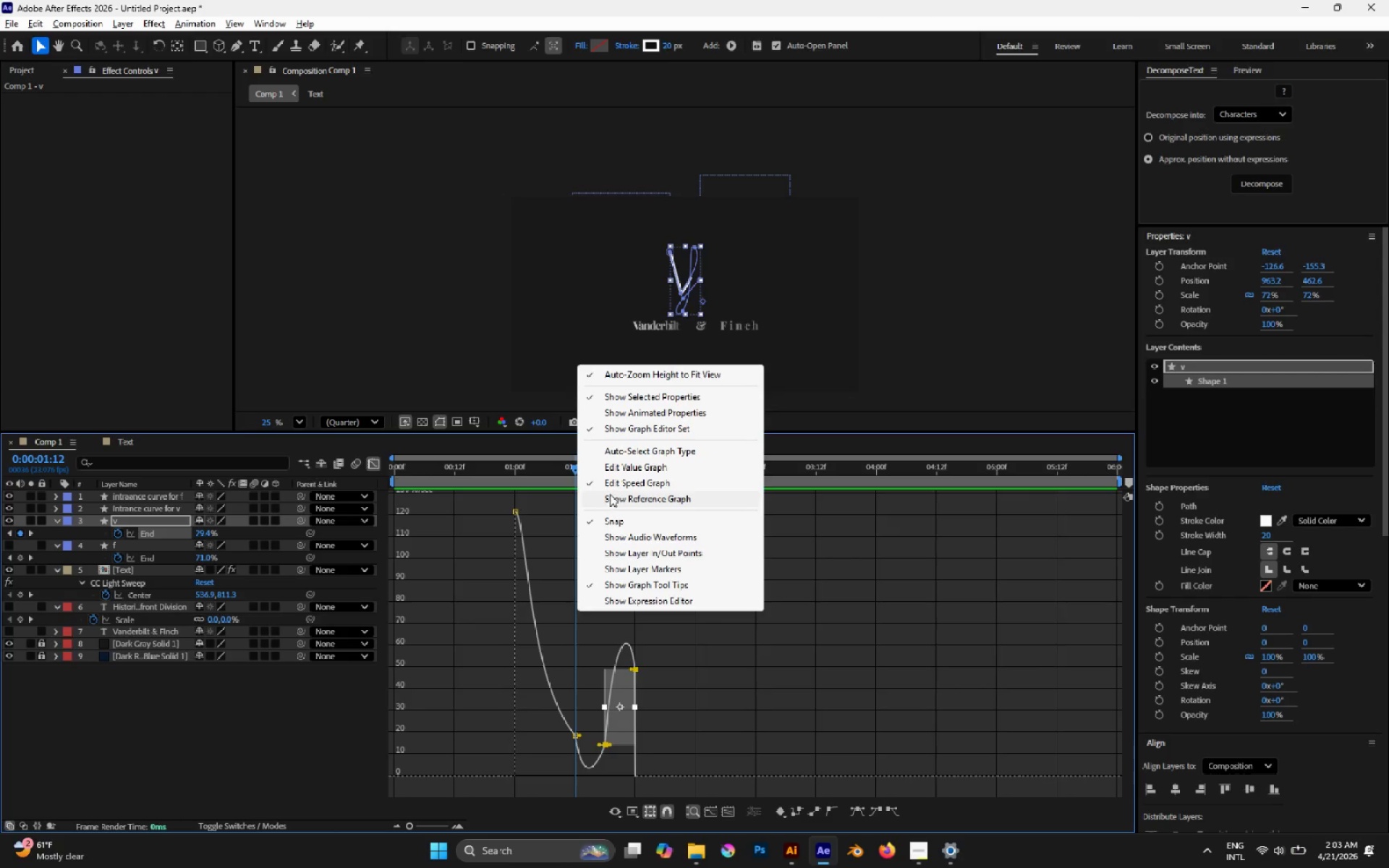 
left_click([613, 472])
 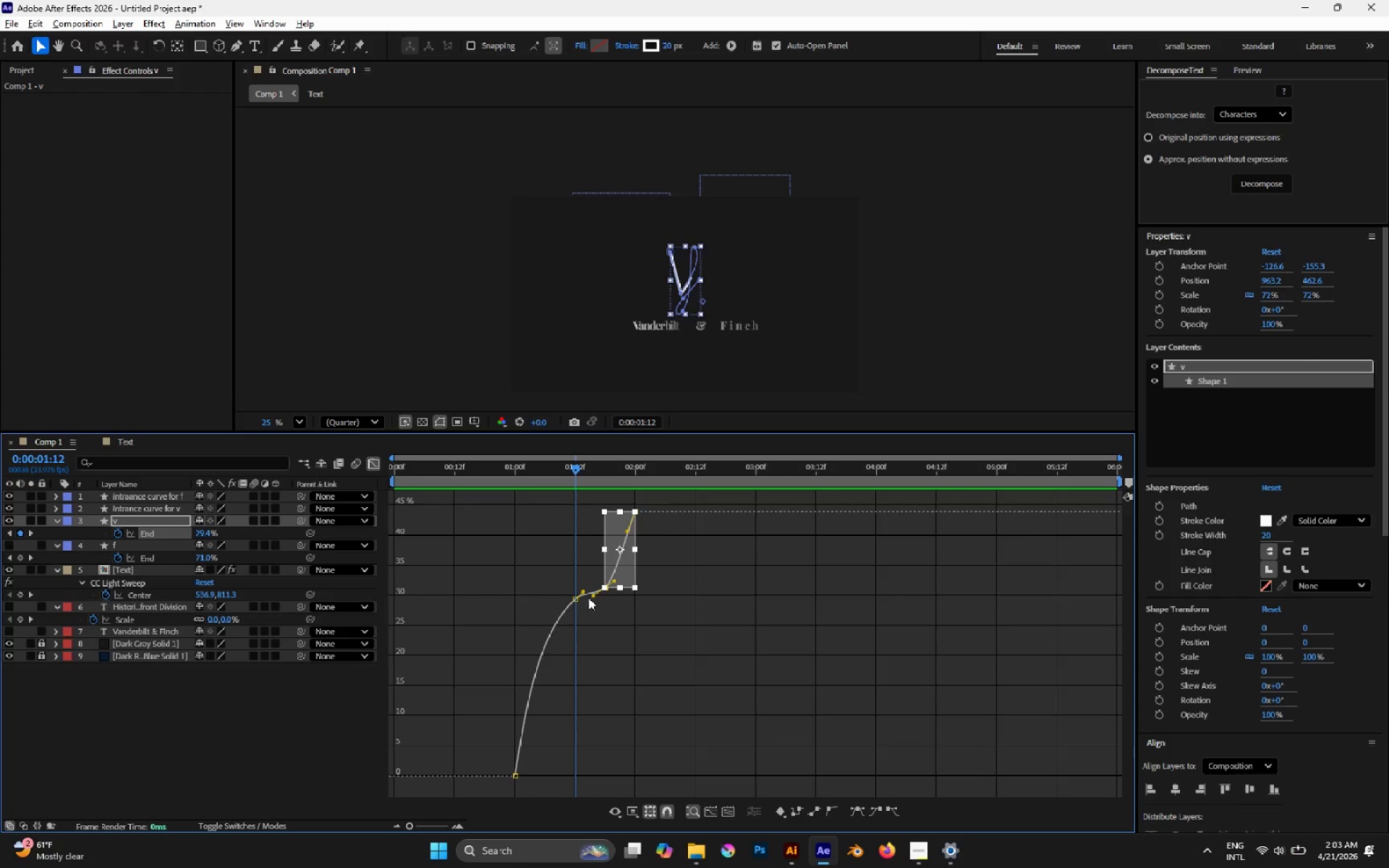 
scroll: coordinate [588, 597], scroll_direction: up, amount: 2.0
 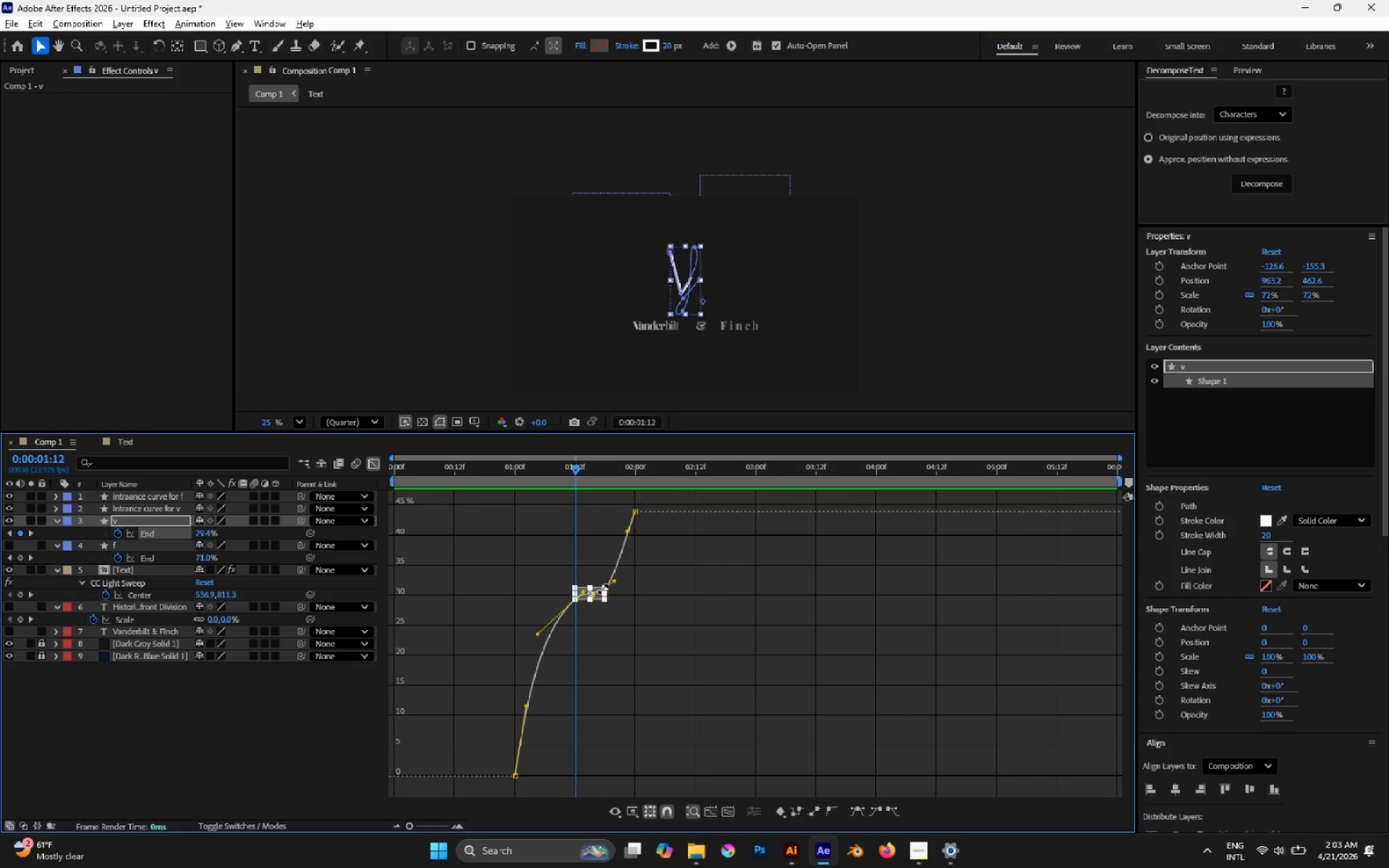 
left_click([635, 588])
 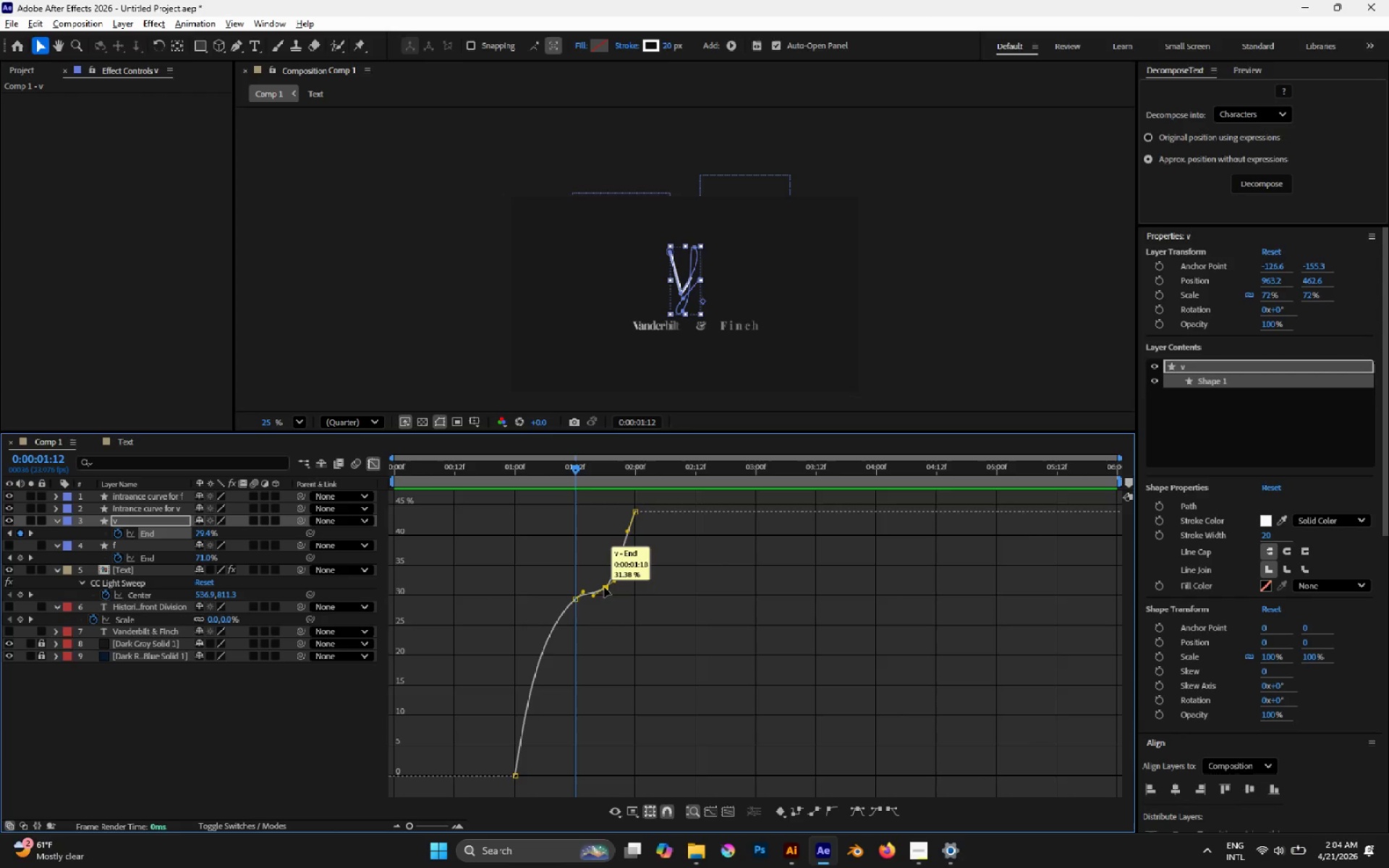 
left_click_drag(start_coordinate=[605, 587], to_coordinate=[605, 572])
 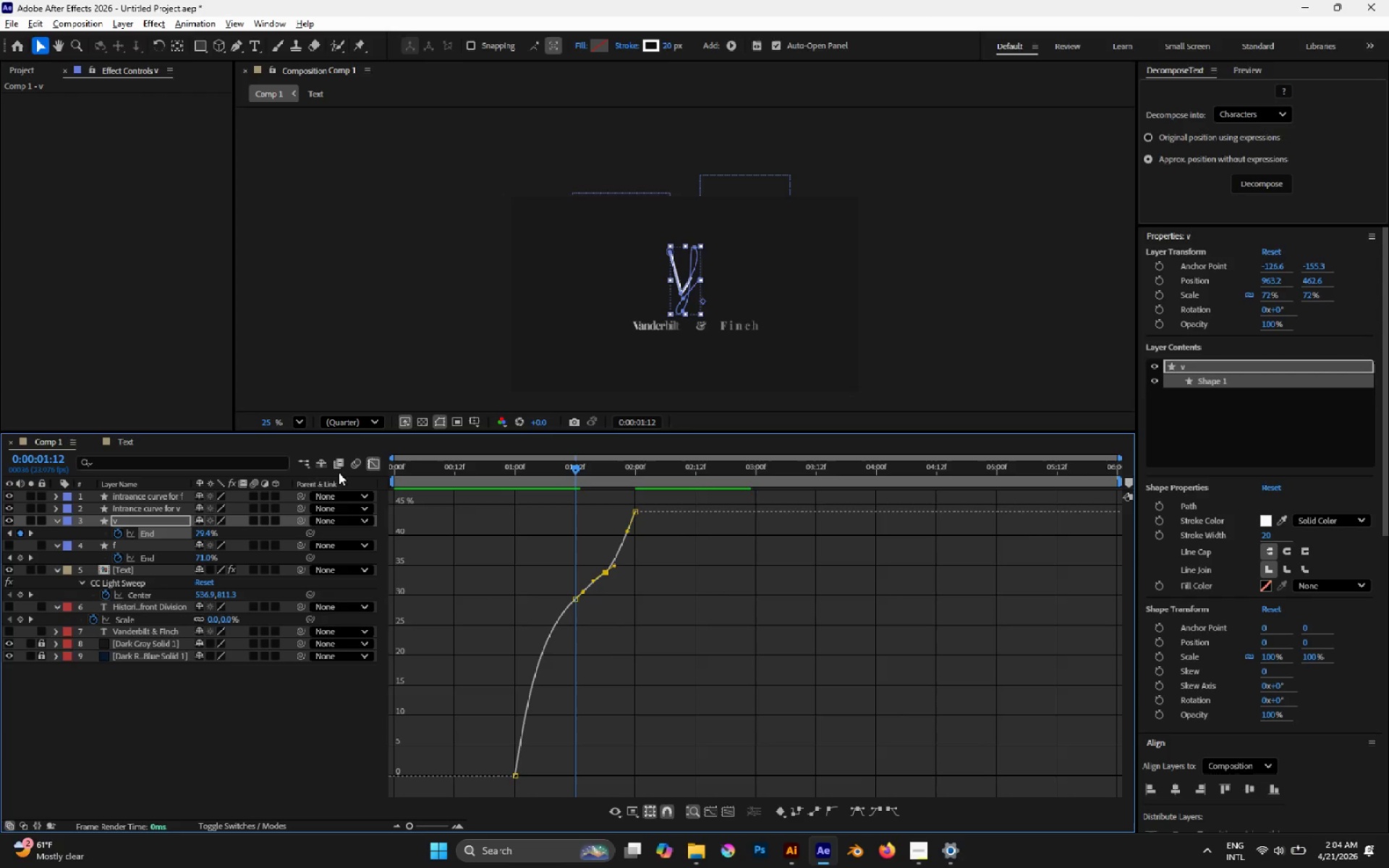 
left_click([380, 469])
 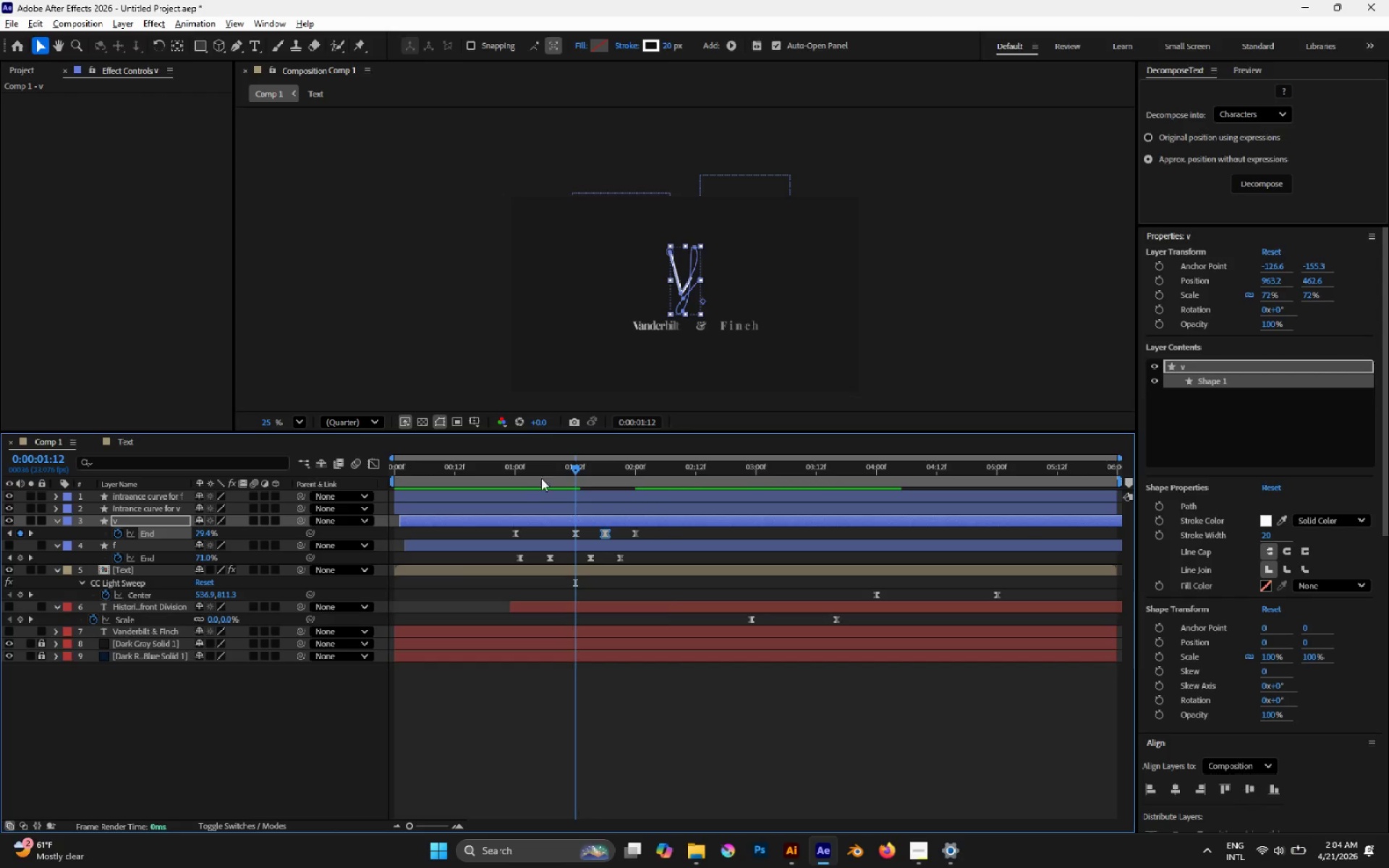 
left_click([548, 470])
 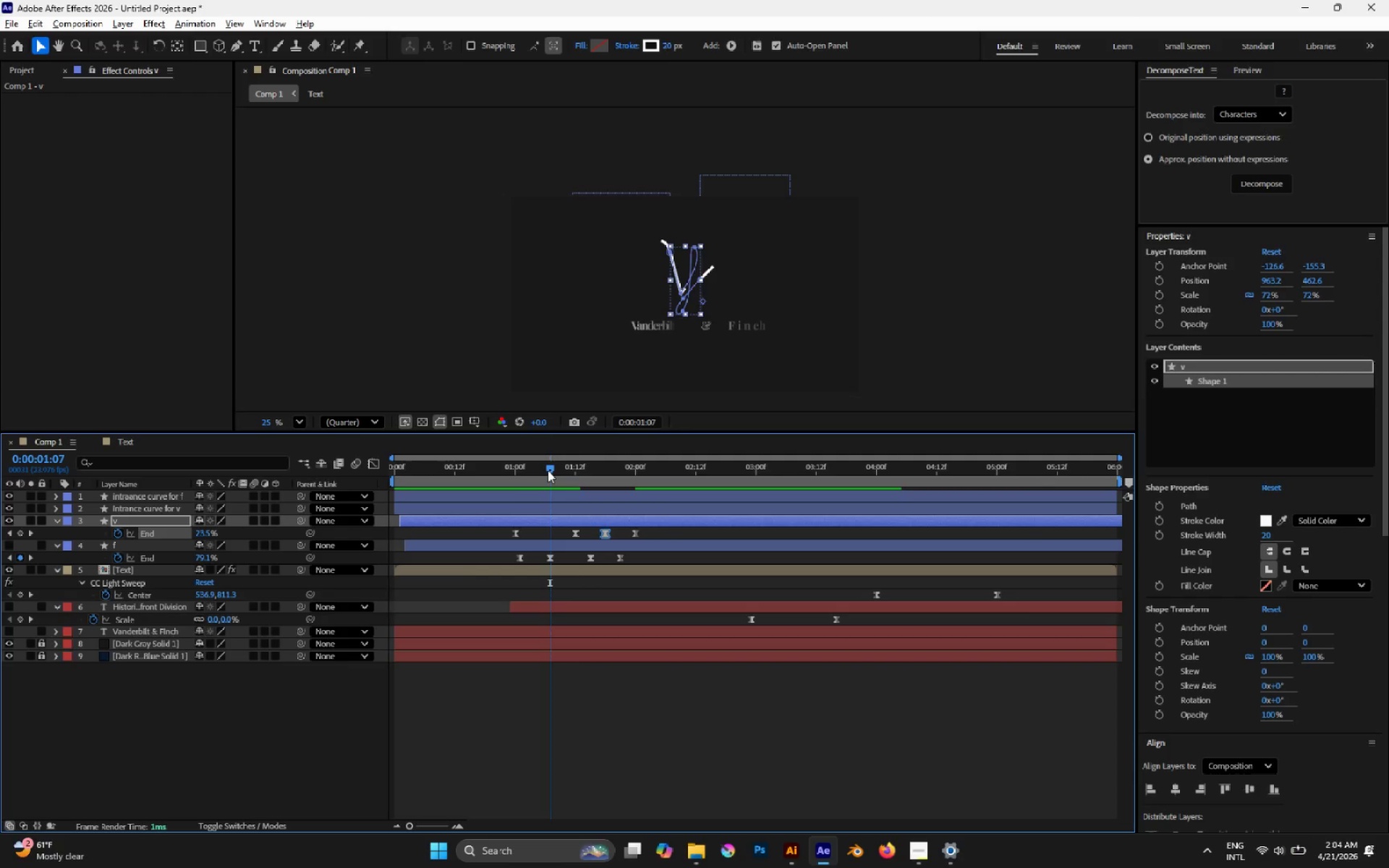 
key(Space)
 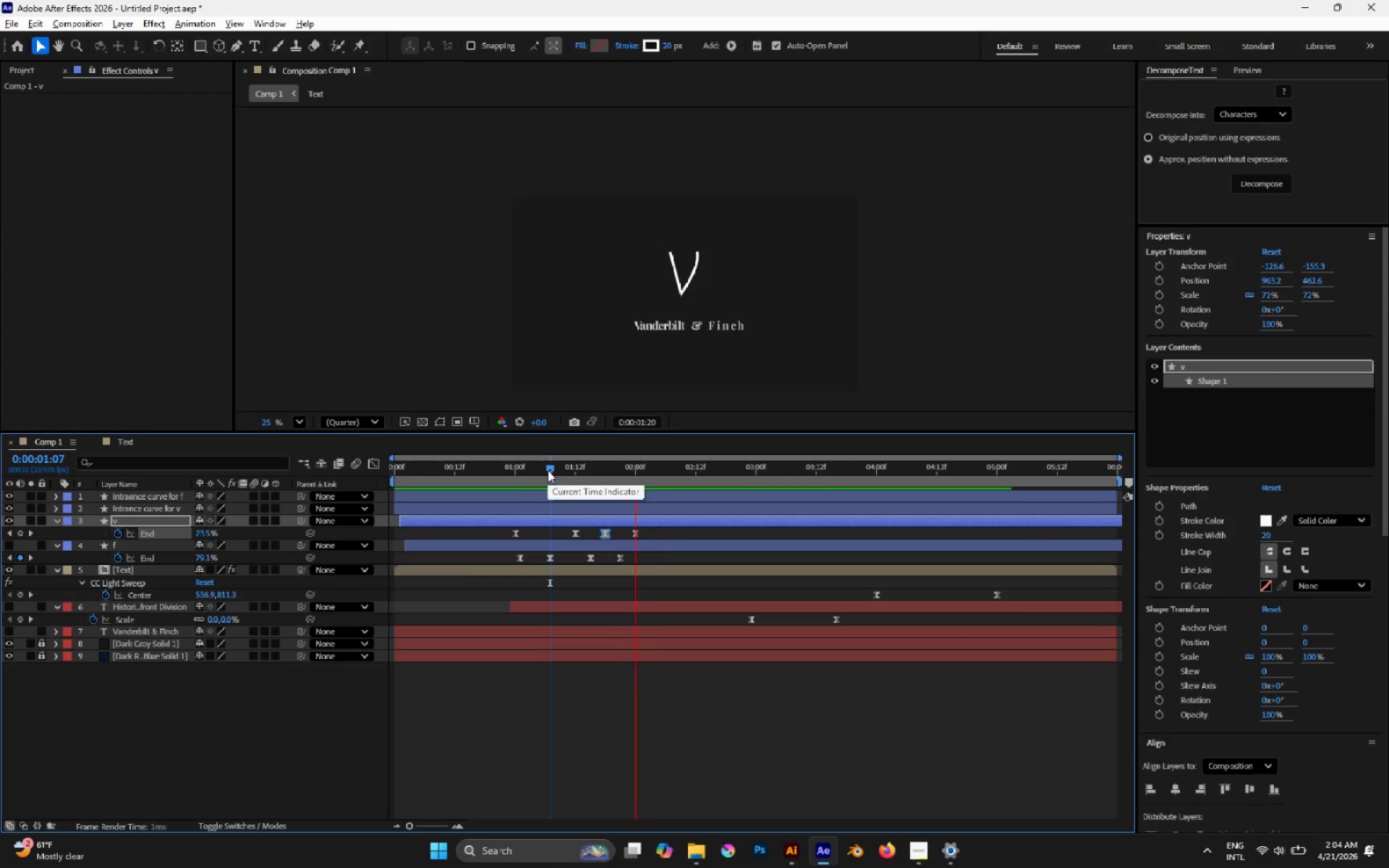 
key(Space)
 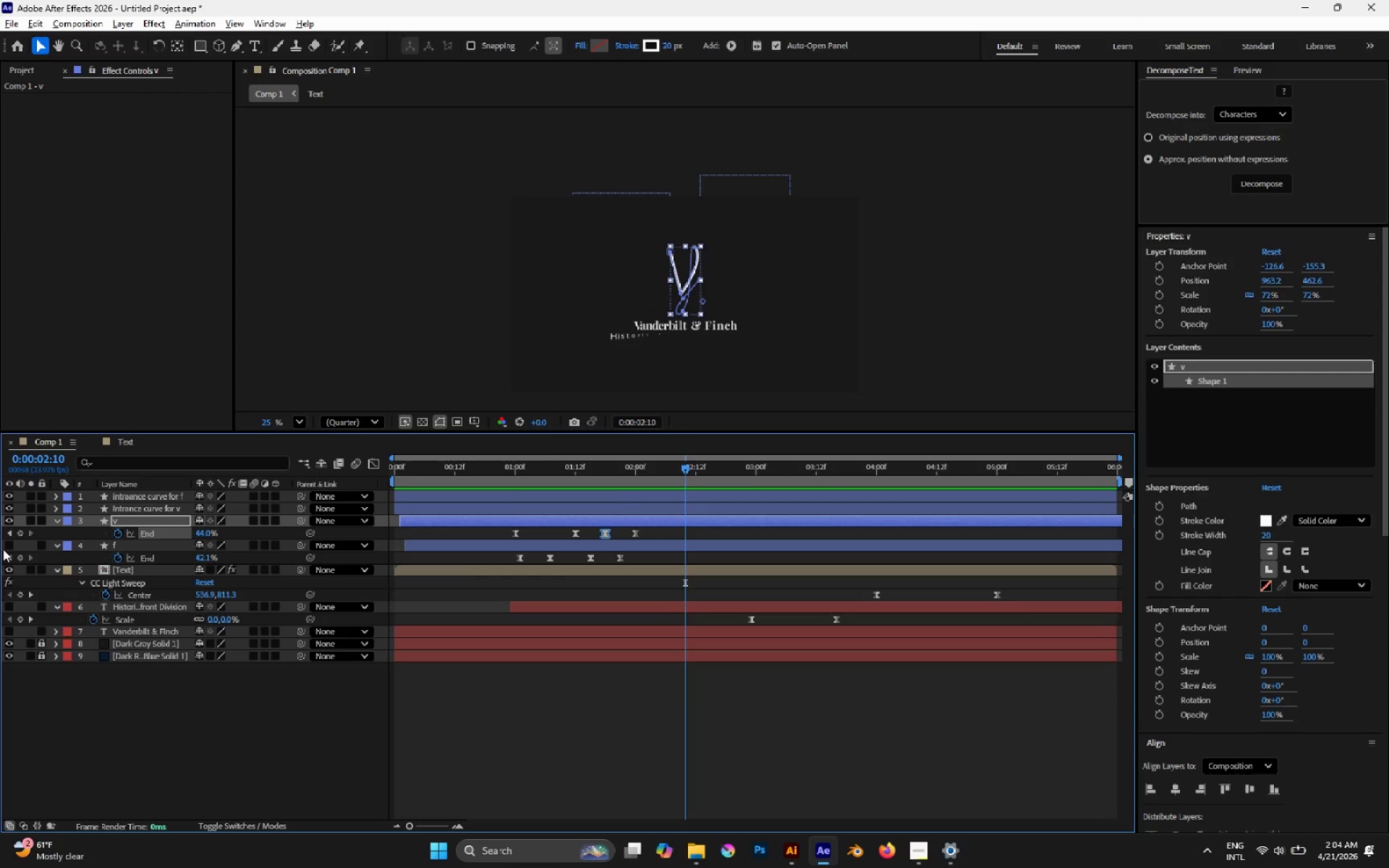 
left_click([8, 549])
 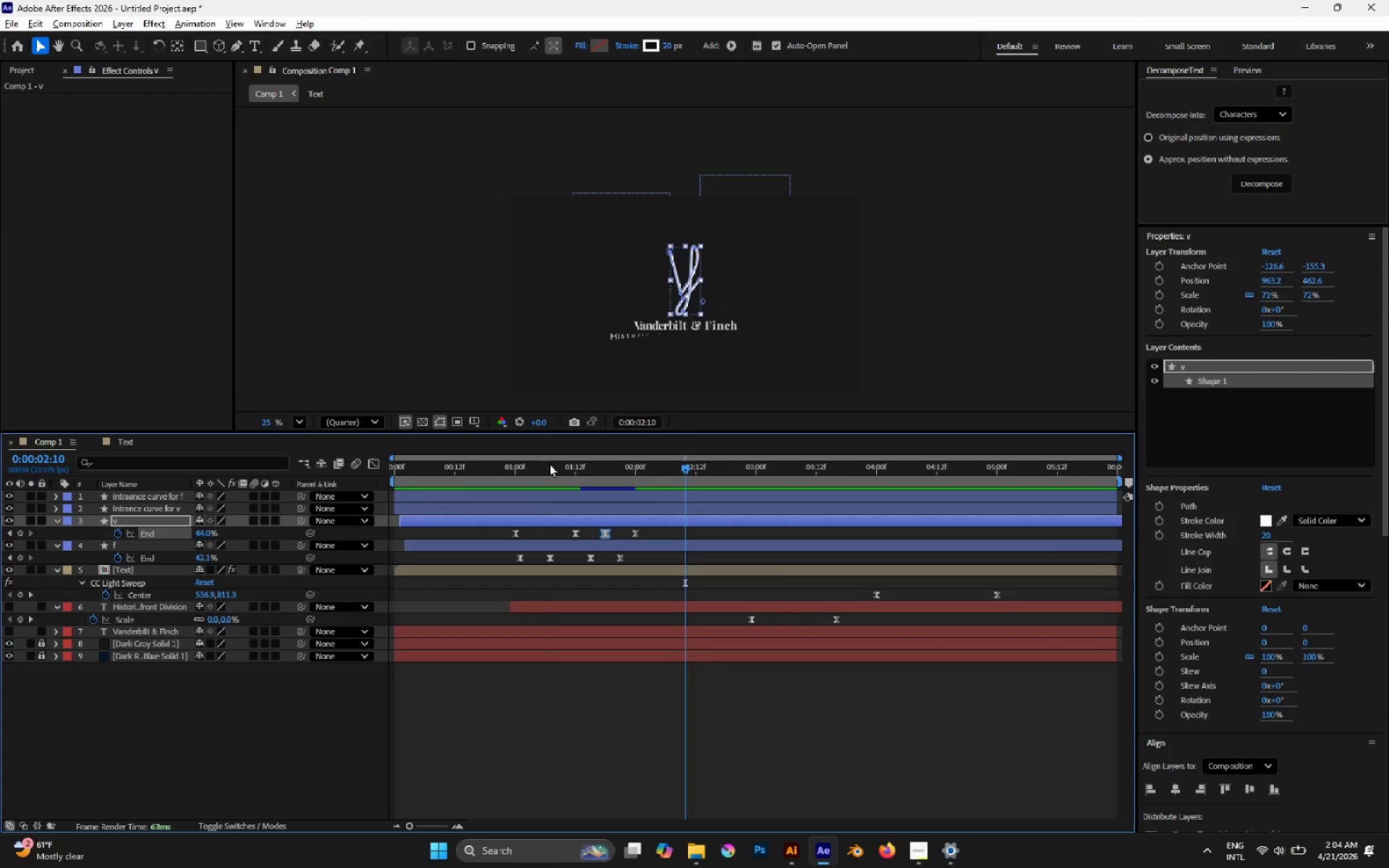 
key(Space)
 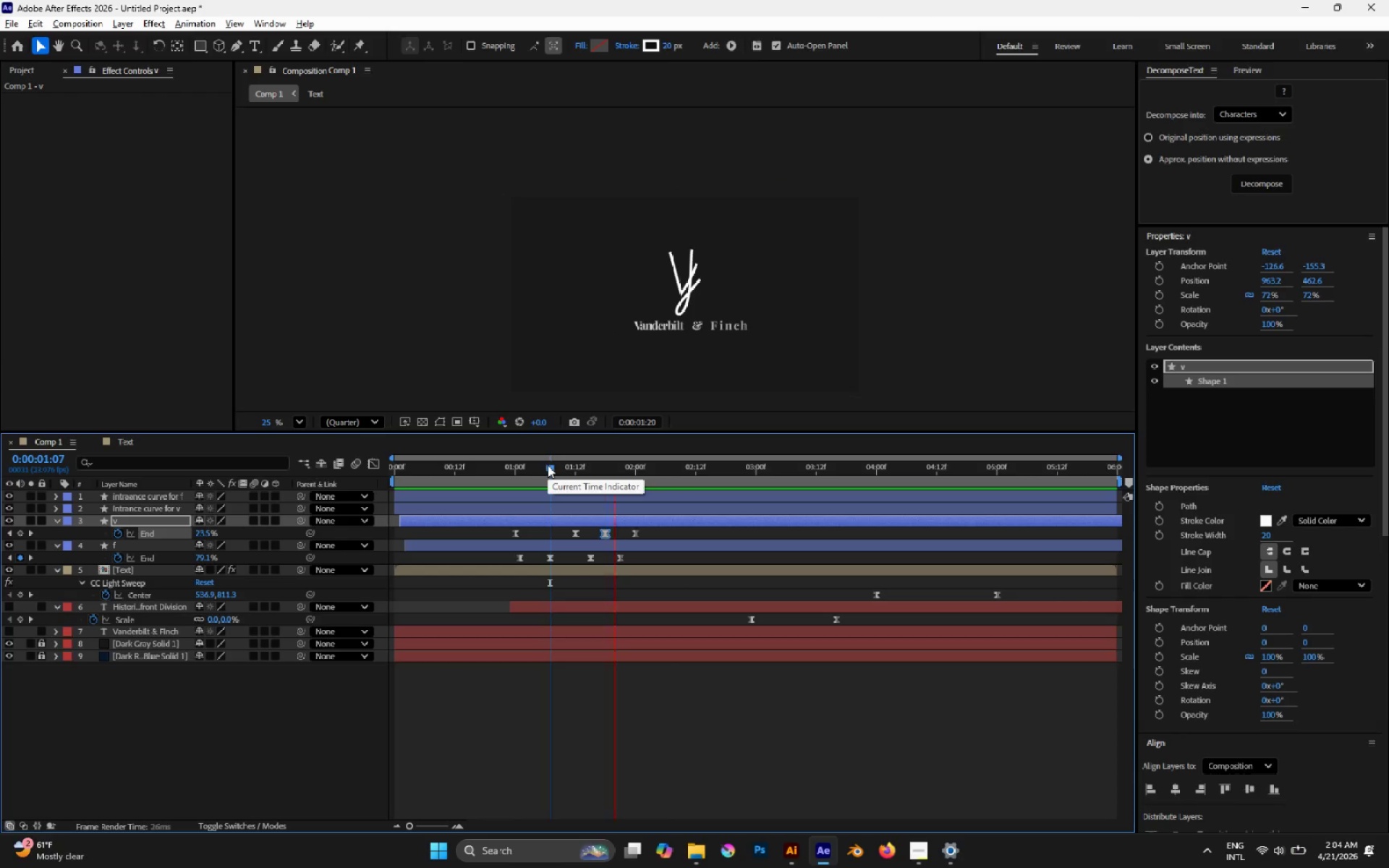 
key(Space)
 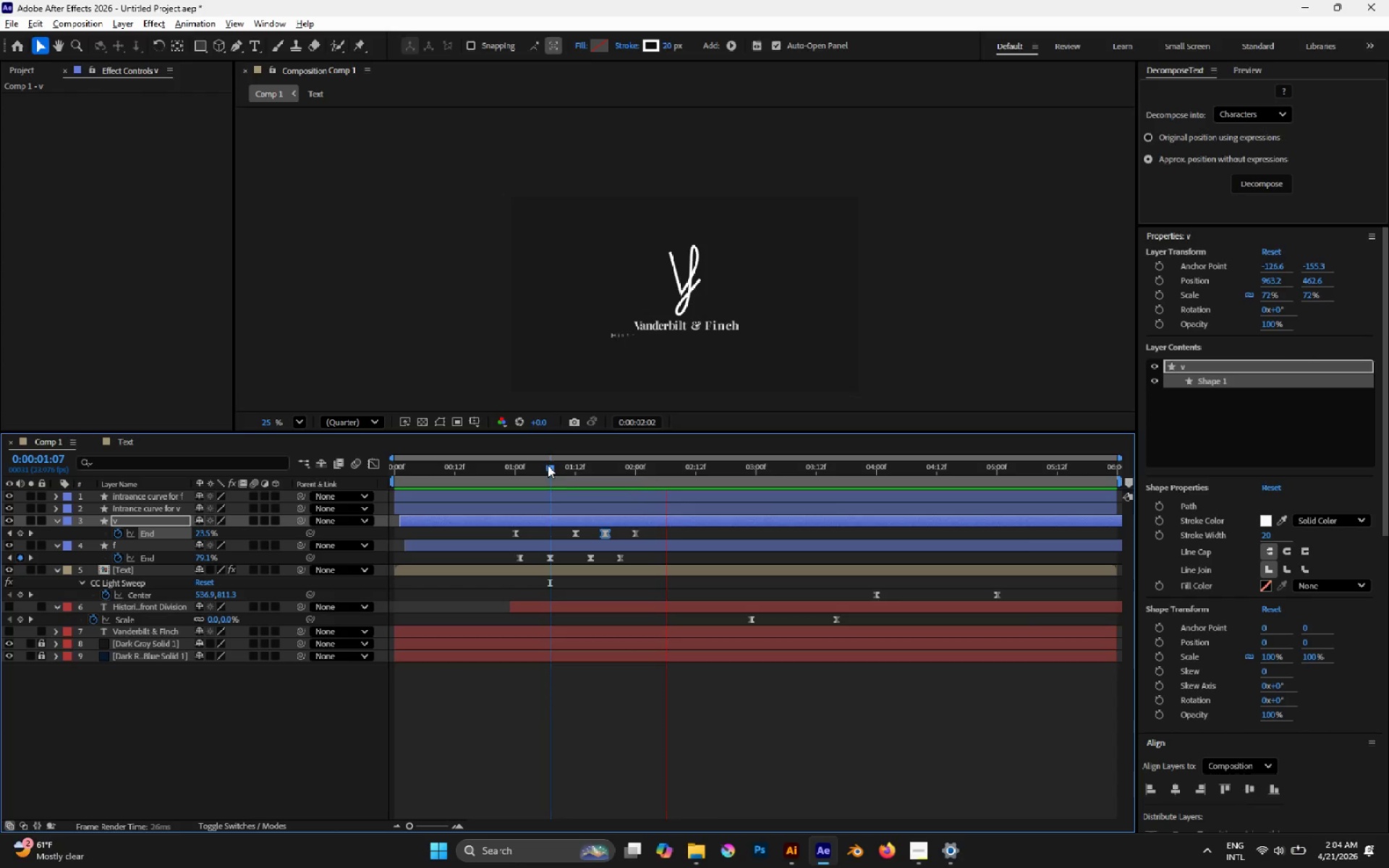 
left_click([548, 465])
 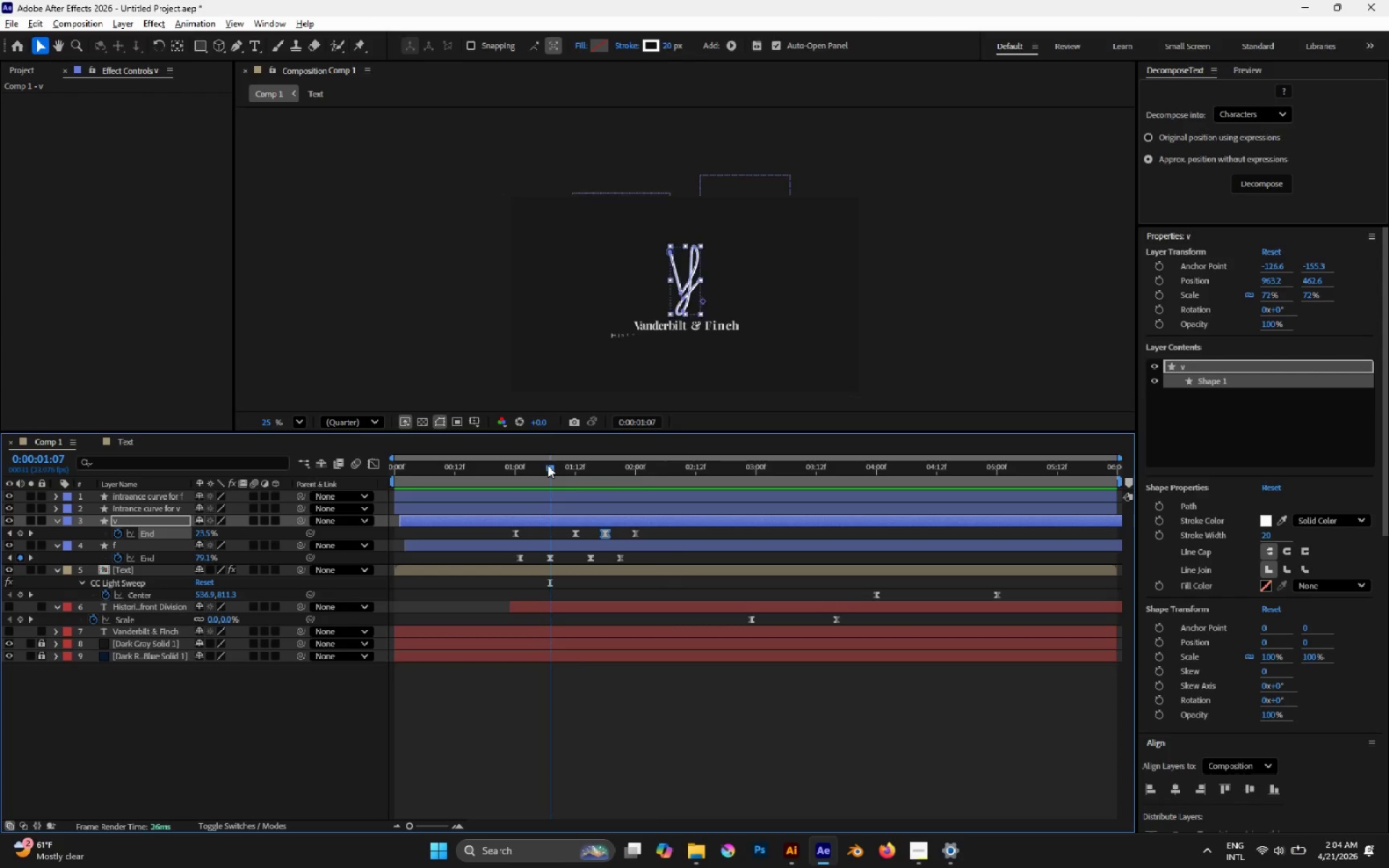 
key(Space)
 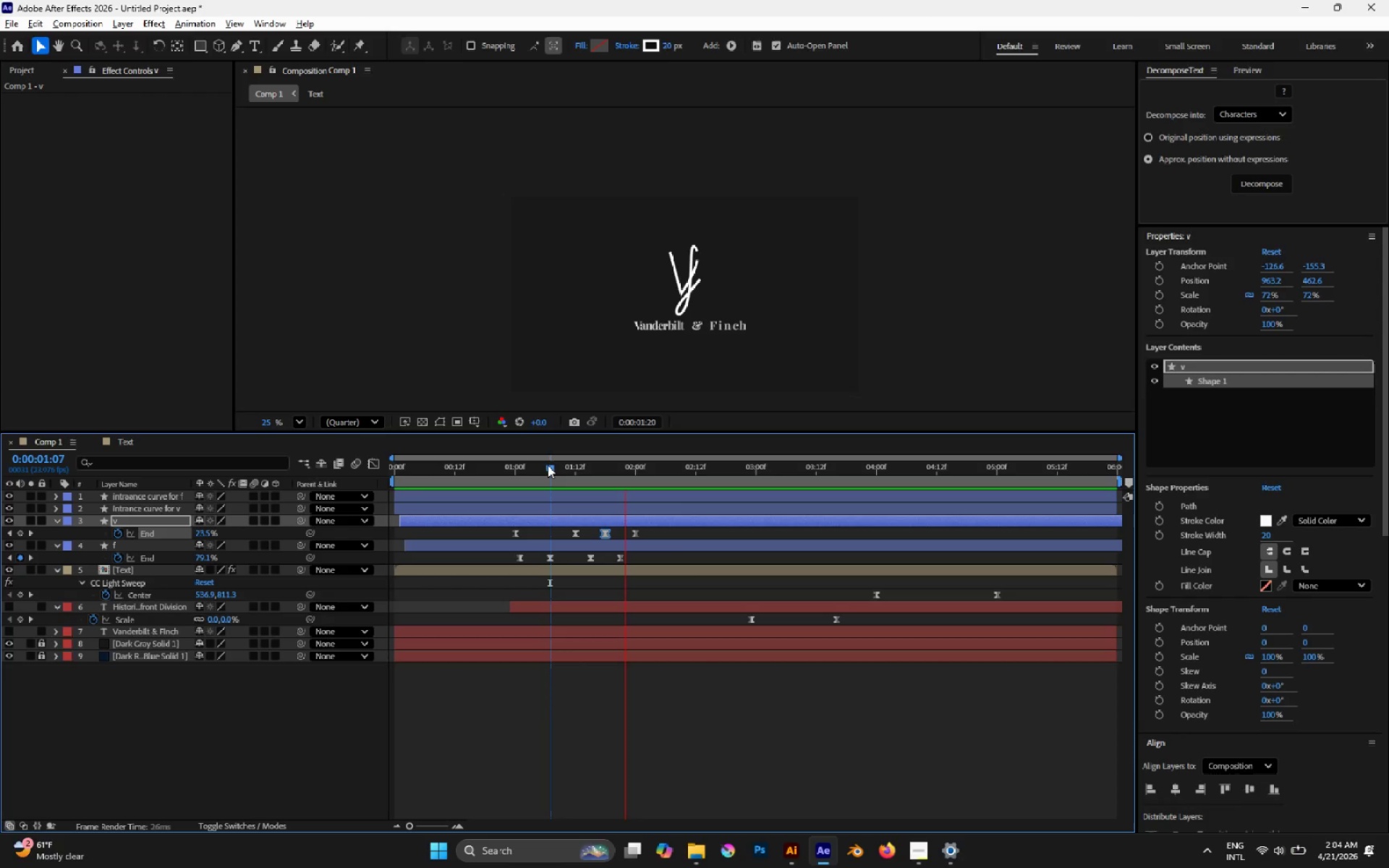 
key(Space)
 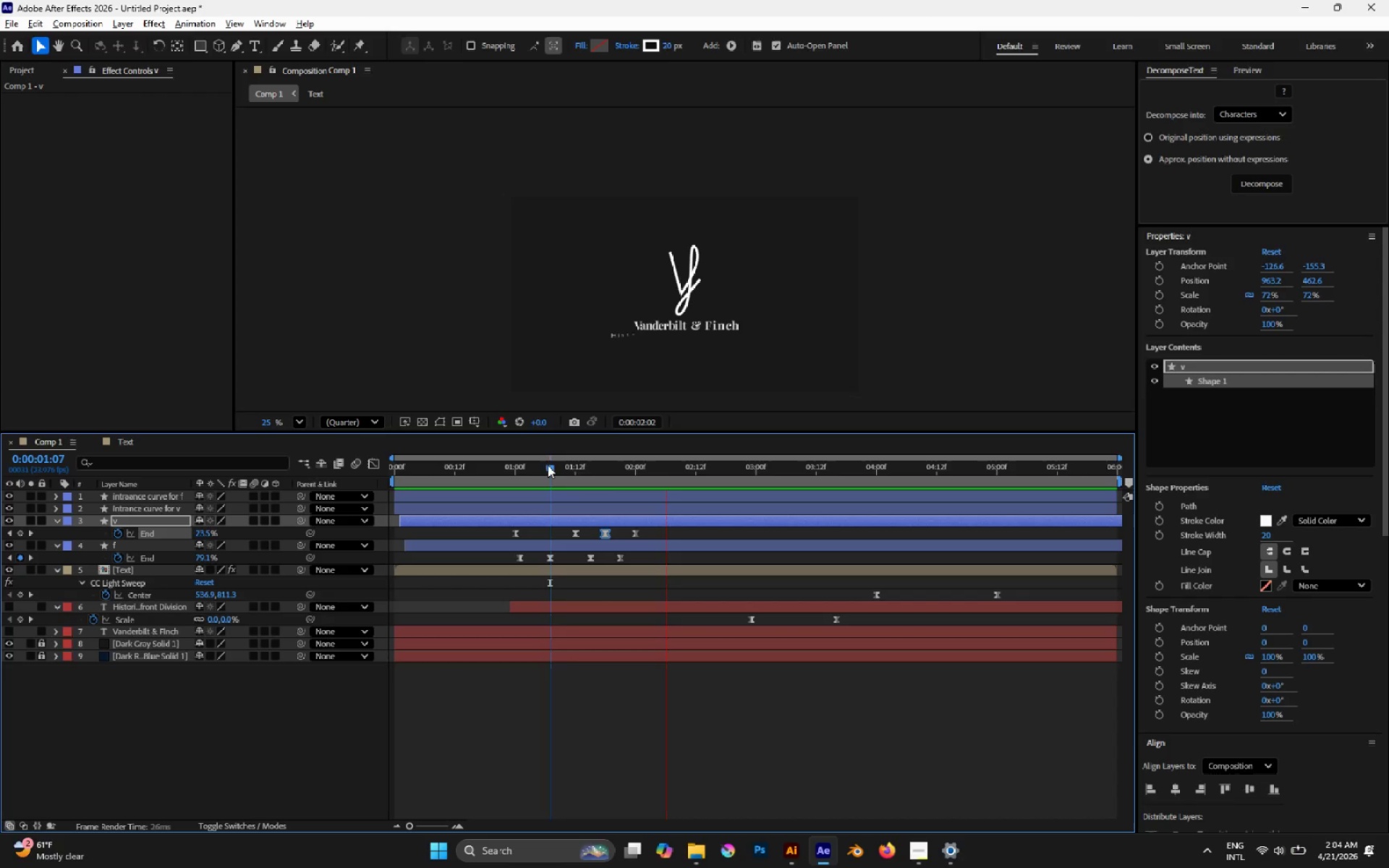 
left_click([548, 465])
 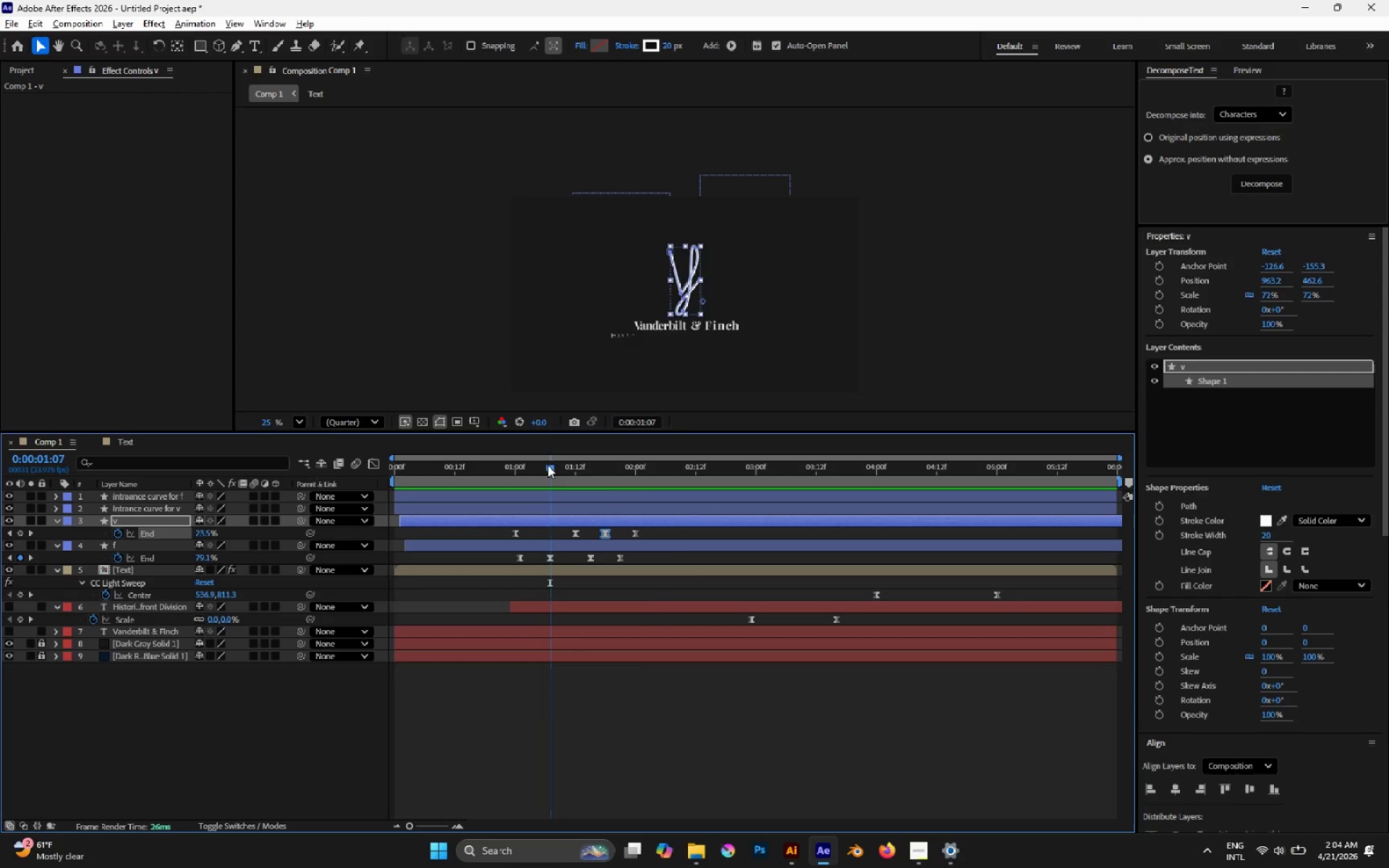 
left_click_drag(start_coordinate=[548, 465], to_coordinate=[569, 471])
 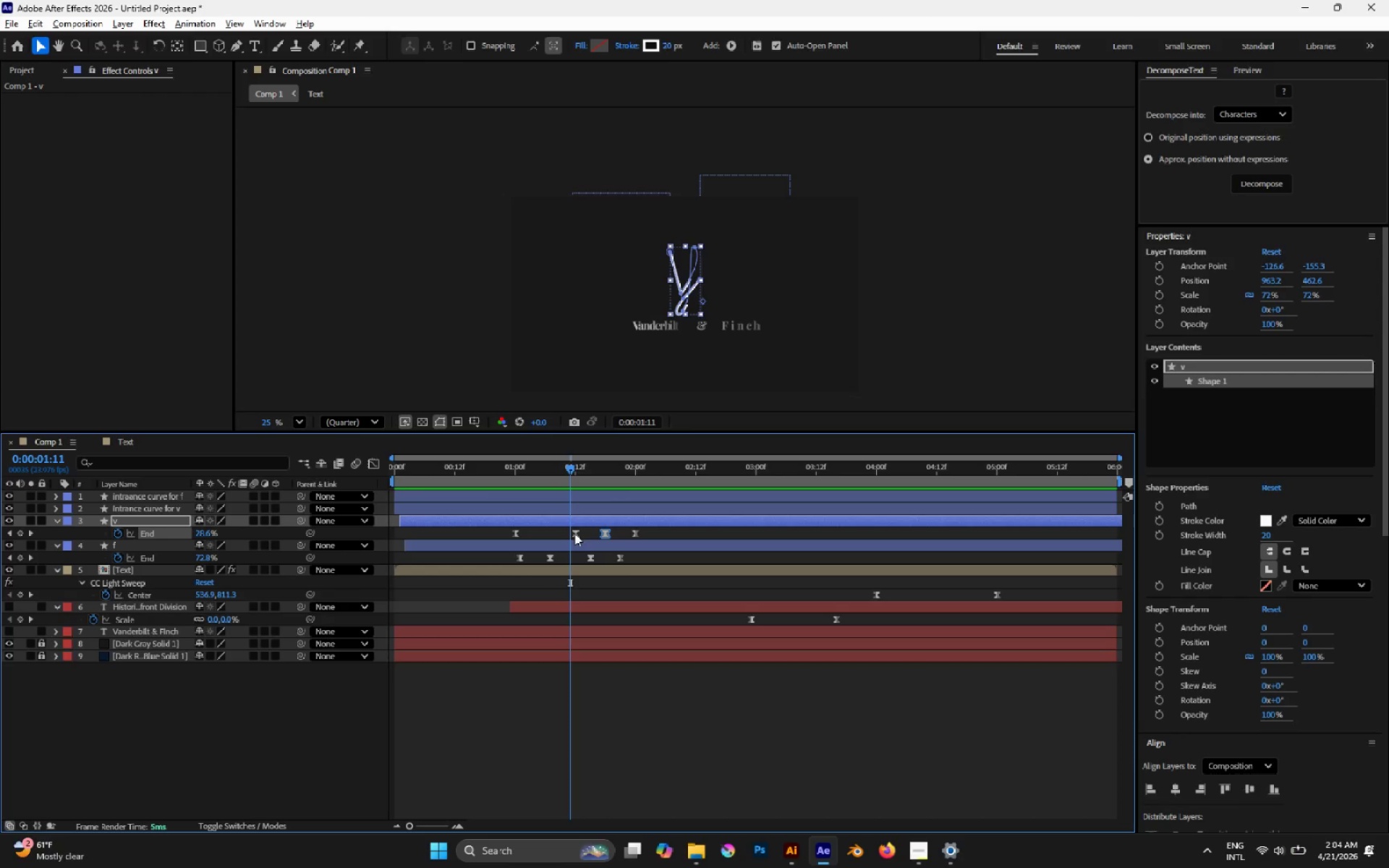 
left_click_drag(start_coordinate=[574, 534], to_coordinate=[558, 529])
 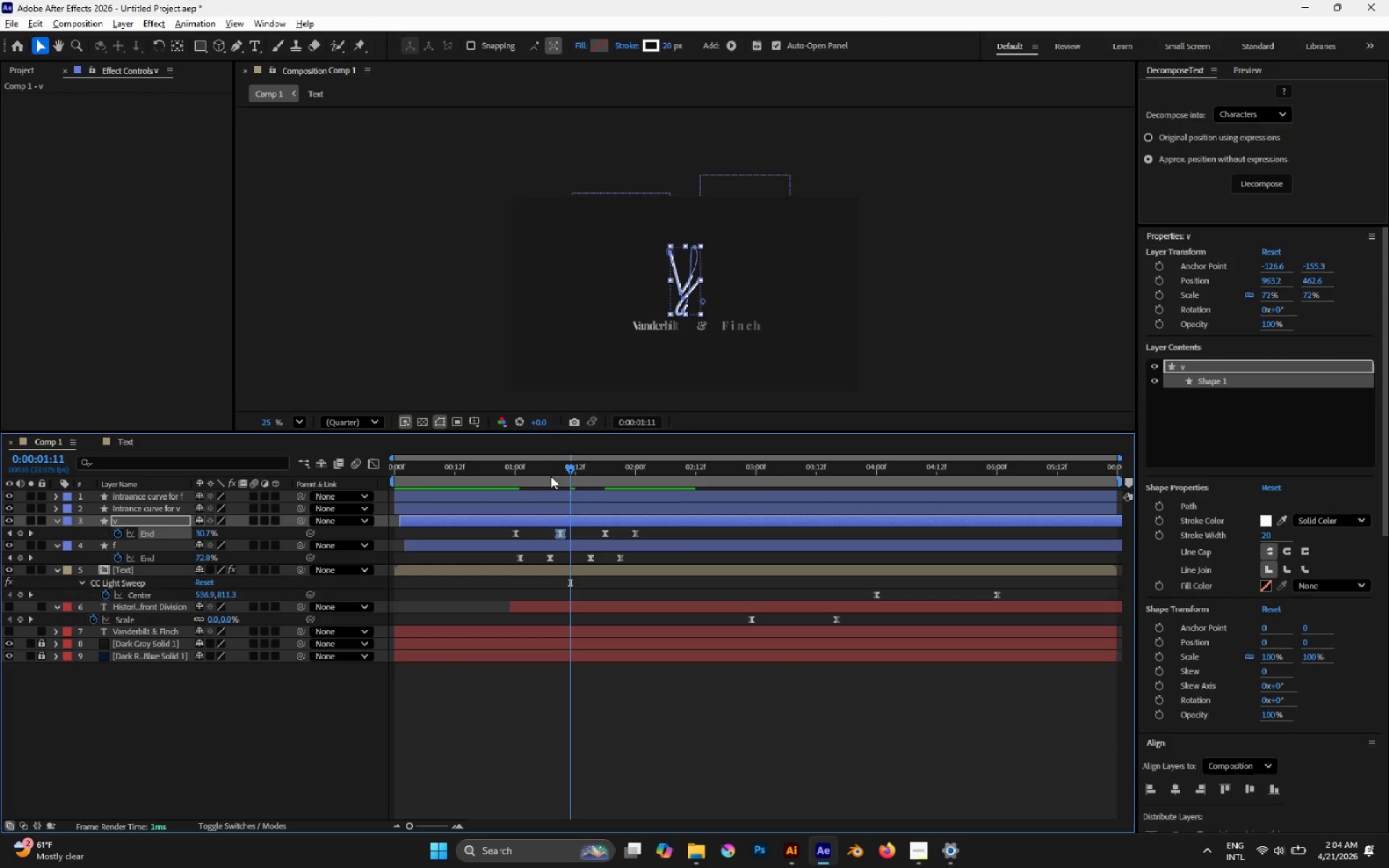 
left_click([550, 475])
 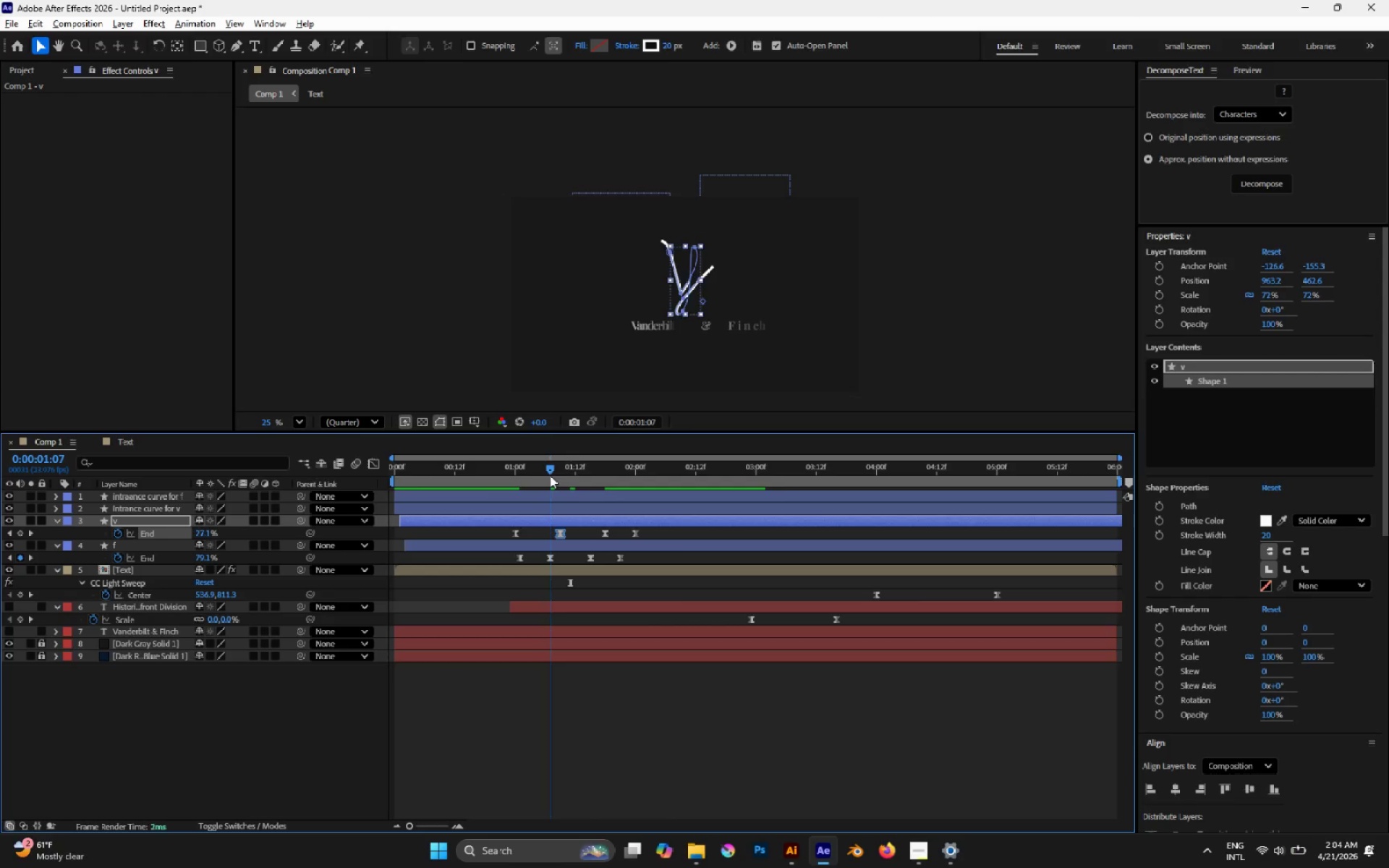 
key(Space)
 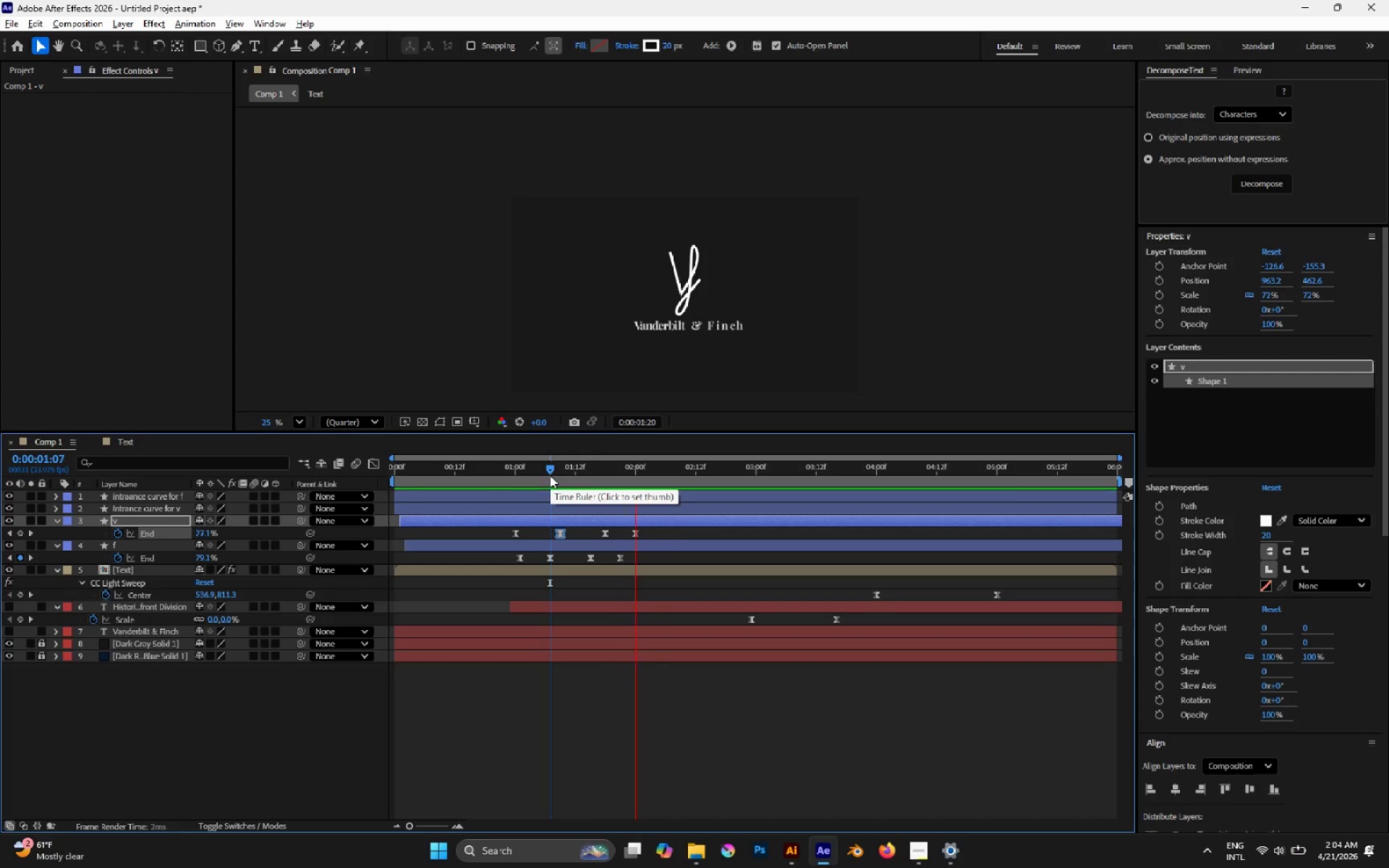 
key(Space)
 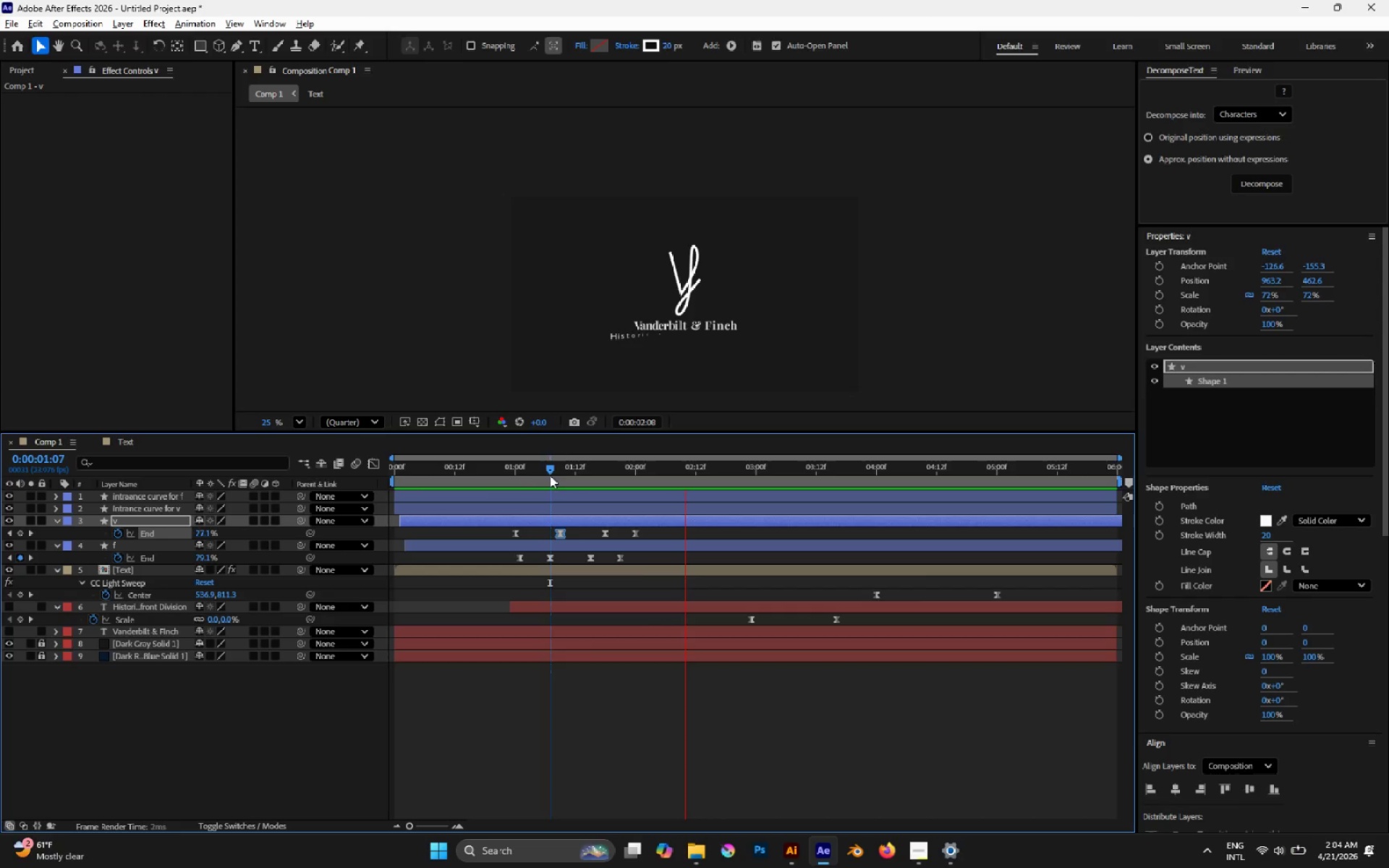 
left_click([550, 475])
 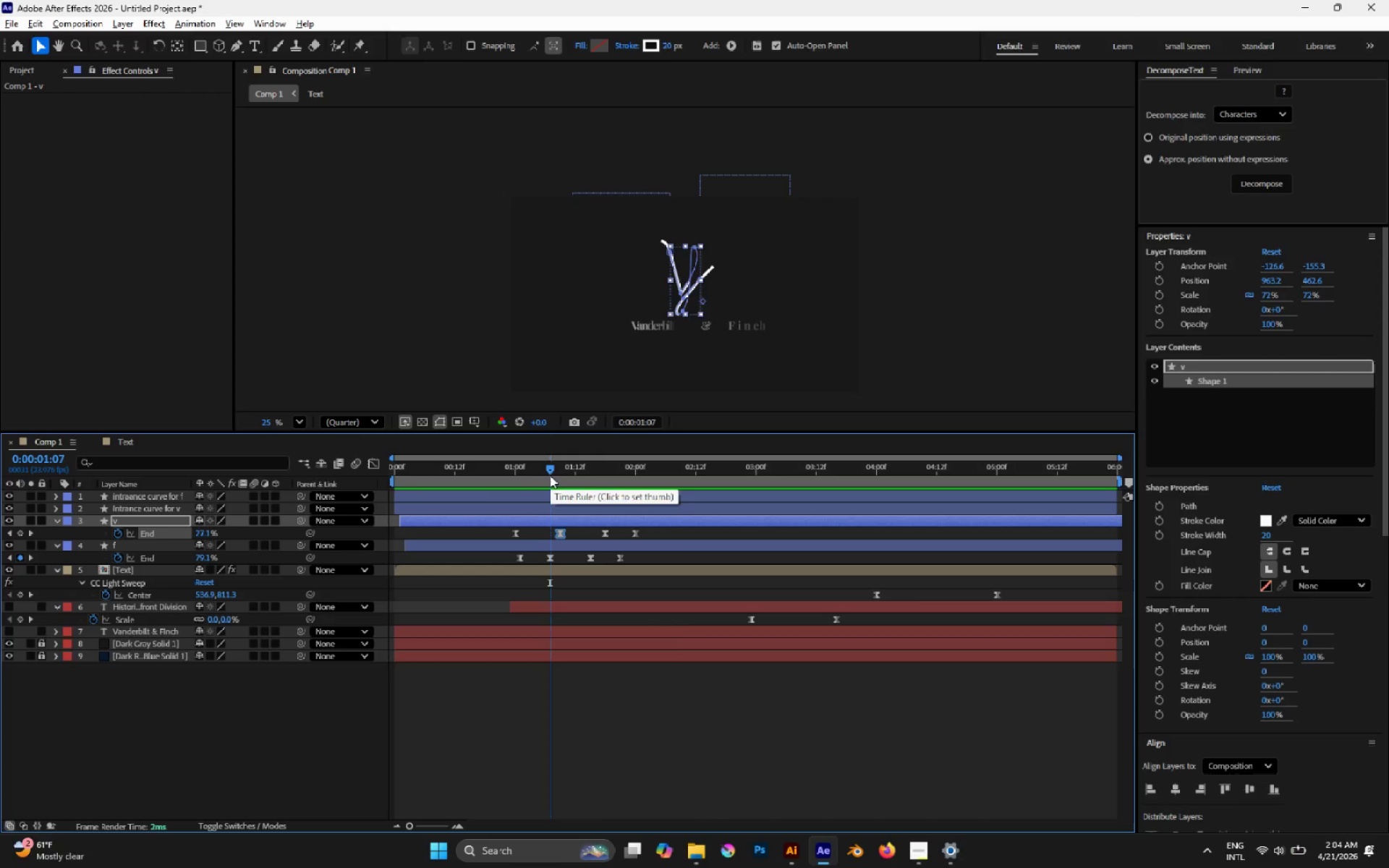 
key(Space)
 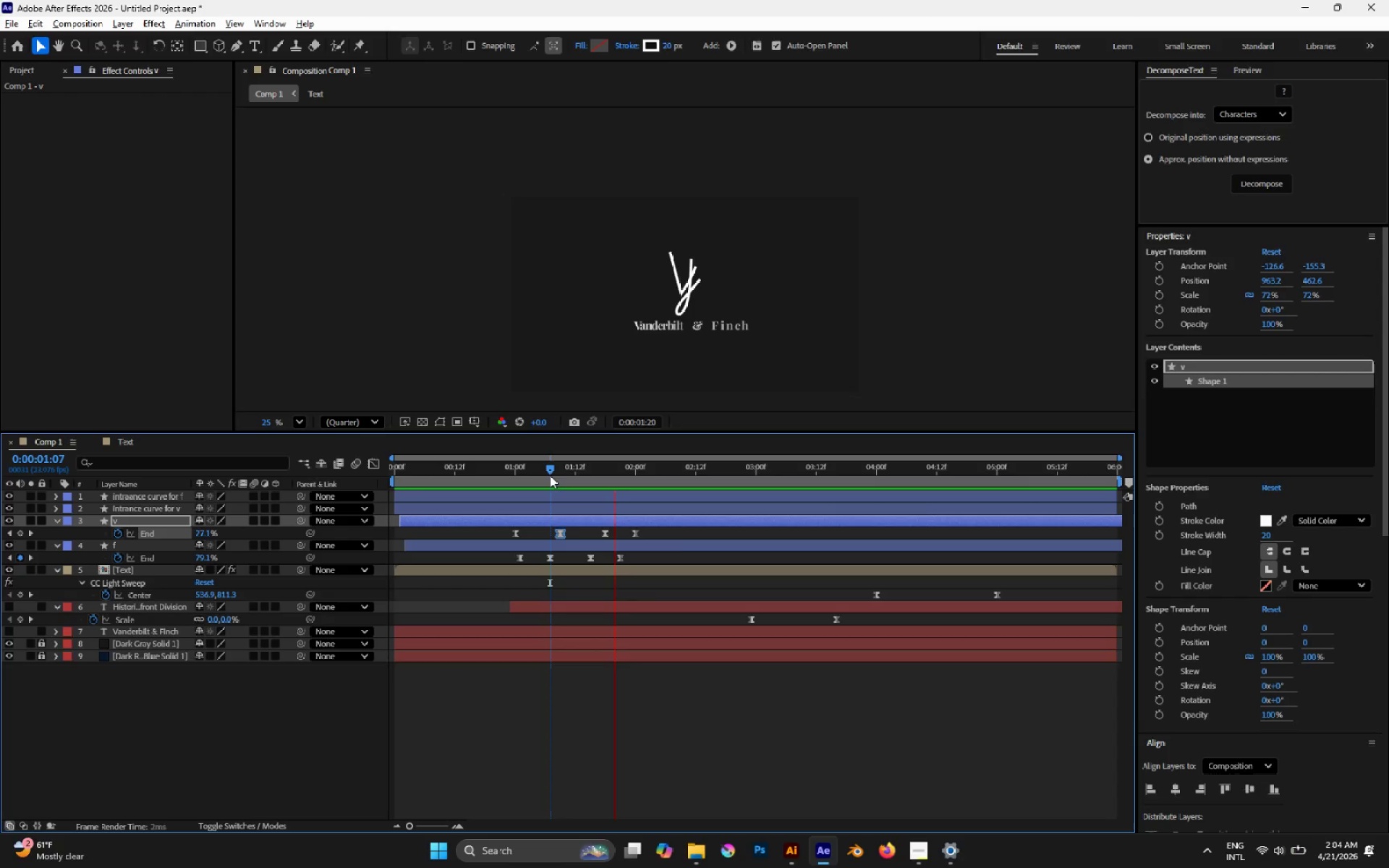 
key(Space)
 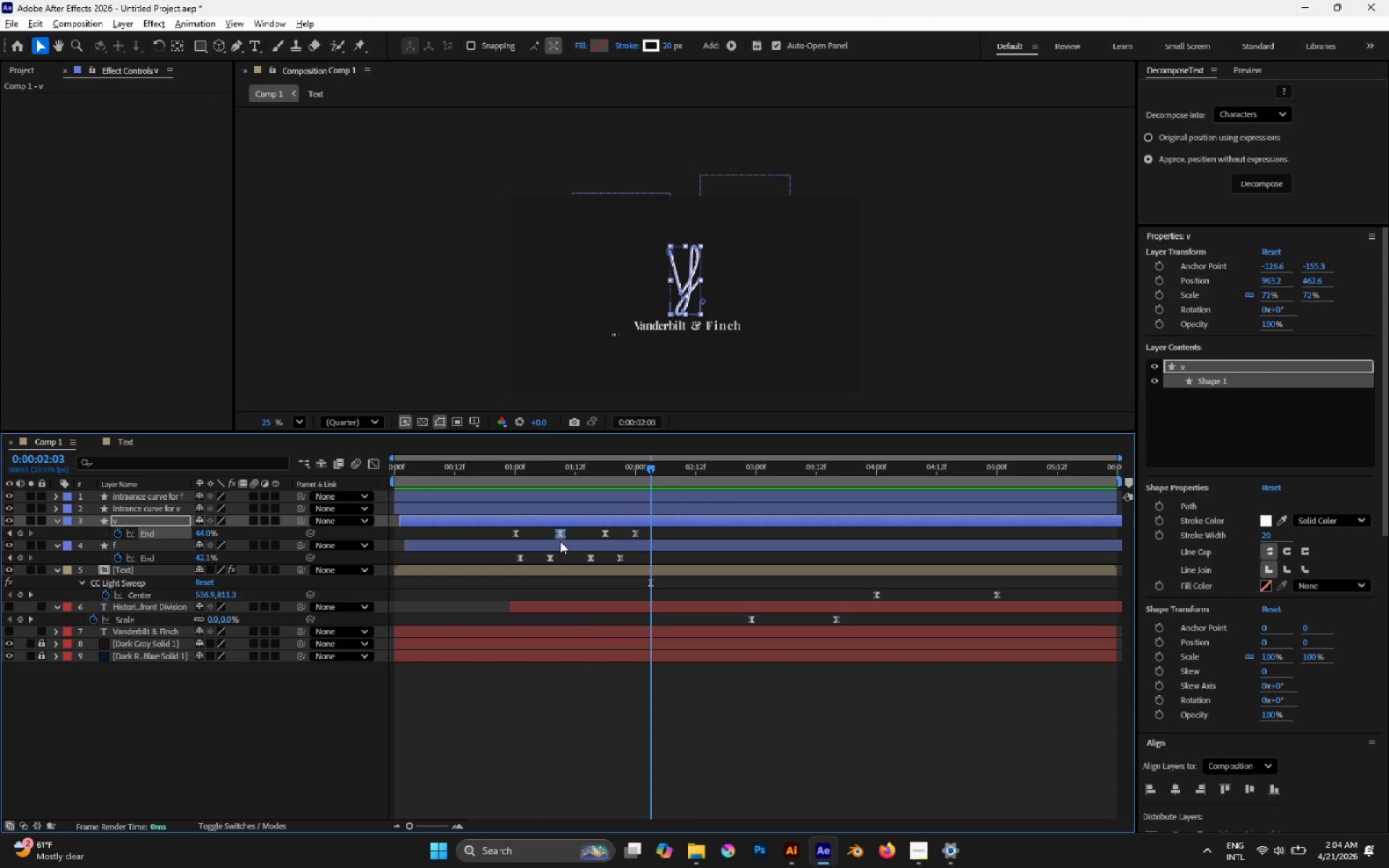 
left_click_drag(start_coordinate=[562, 532], to_coordinate=[569, 534])
 